 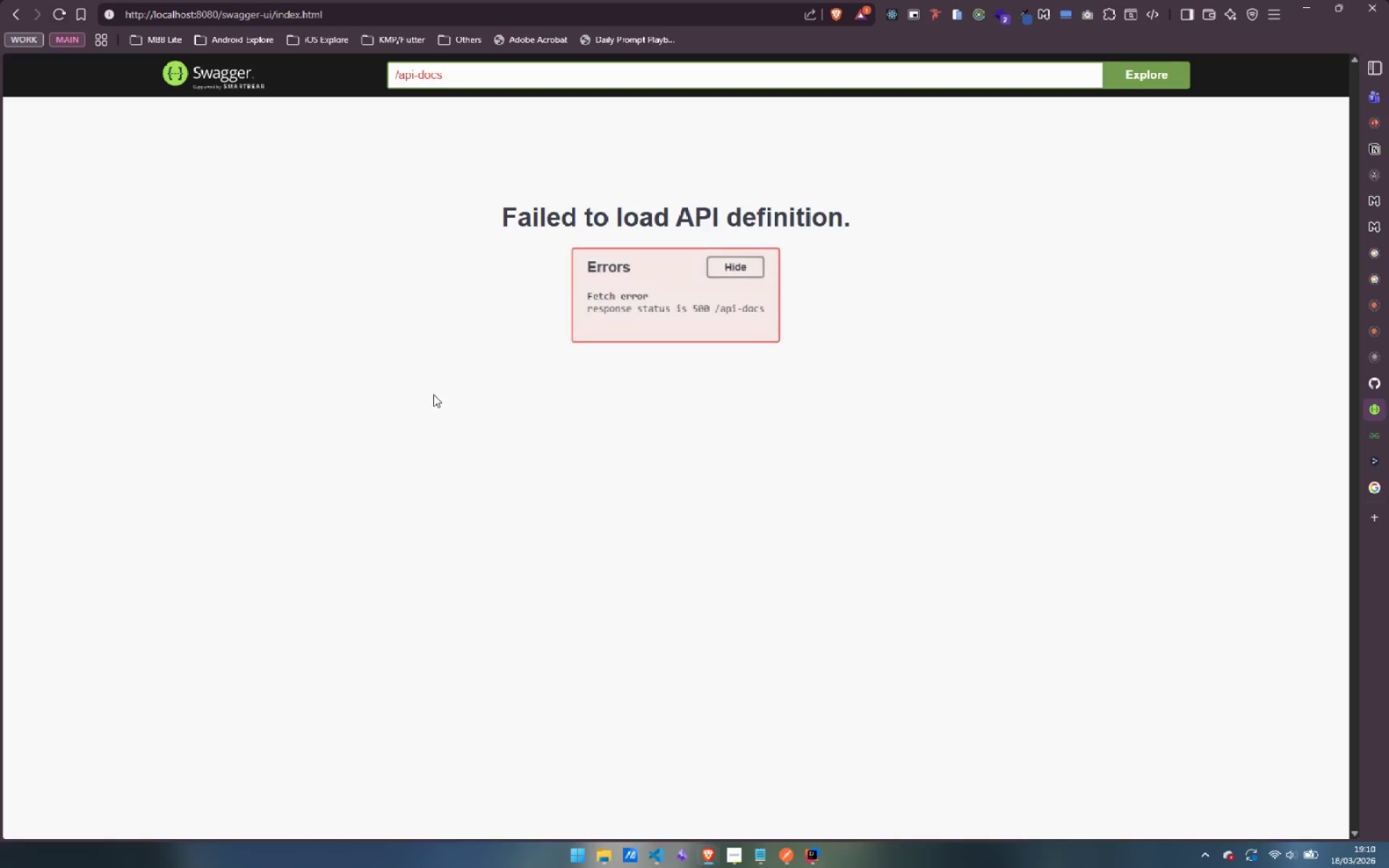 
left_click([815, 763])
 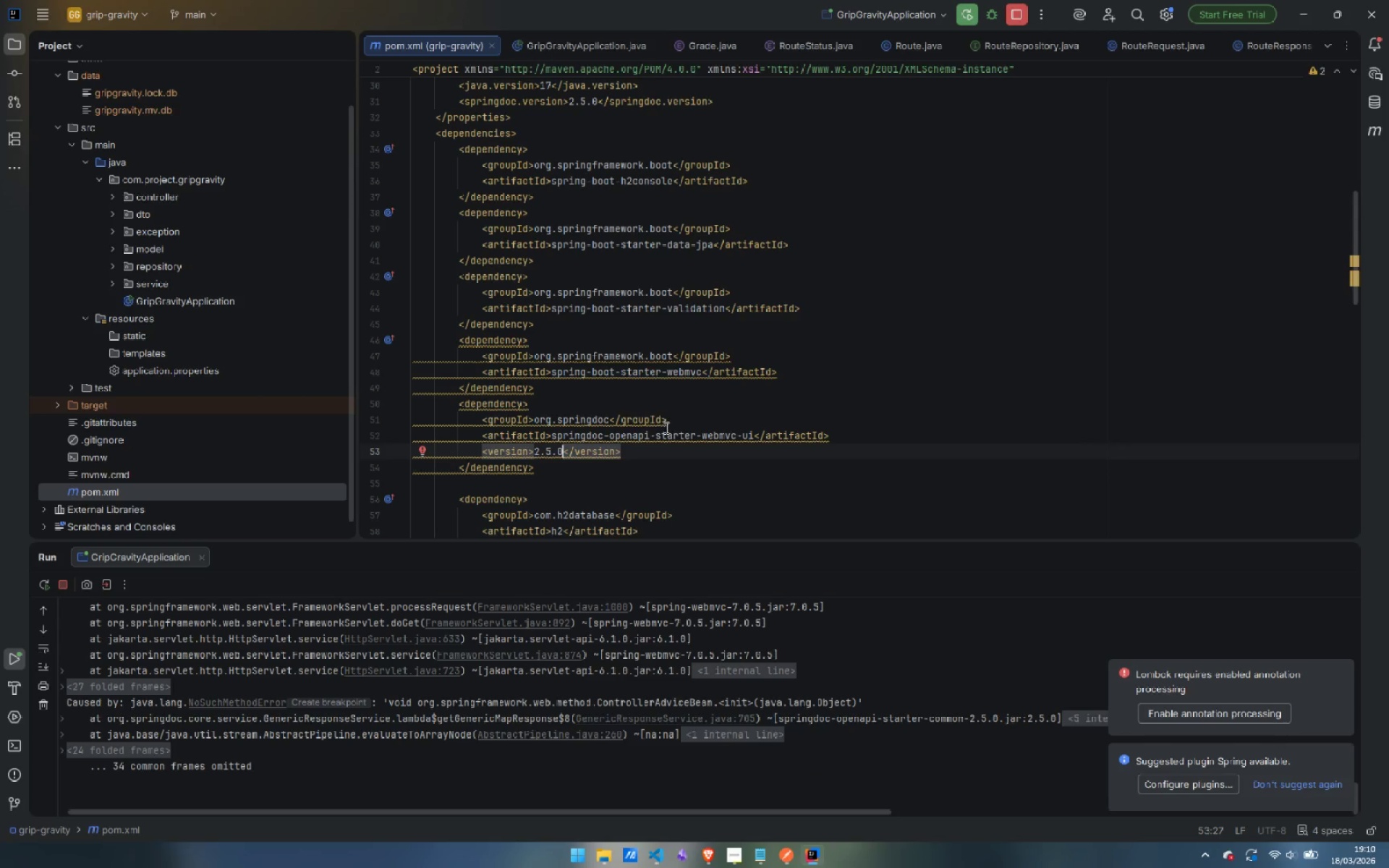 
scroll: coordinate [666, 425], scroll_direction: up, amount: 11.0
 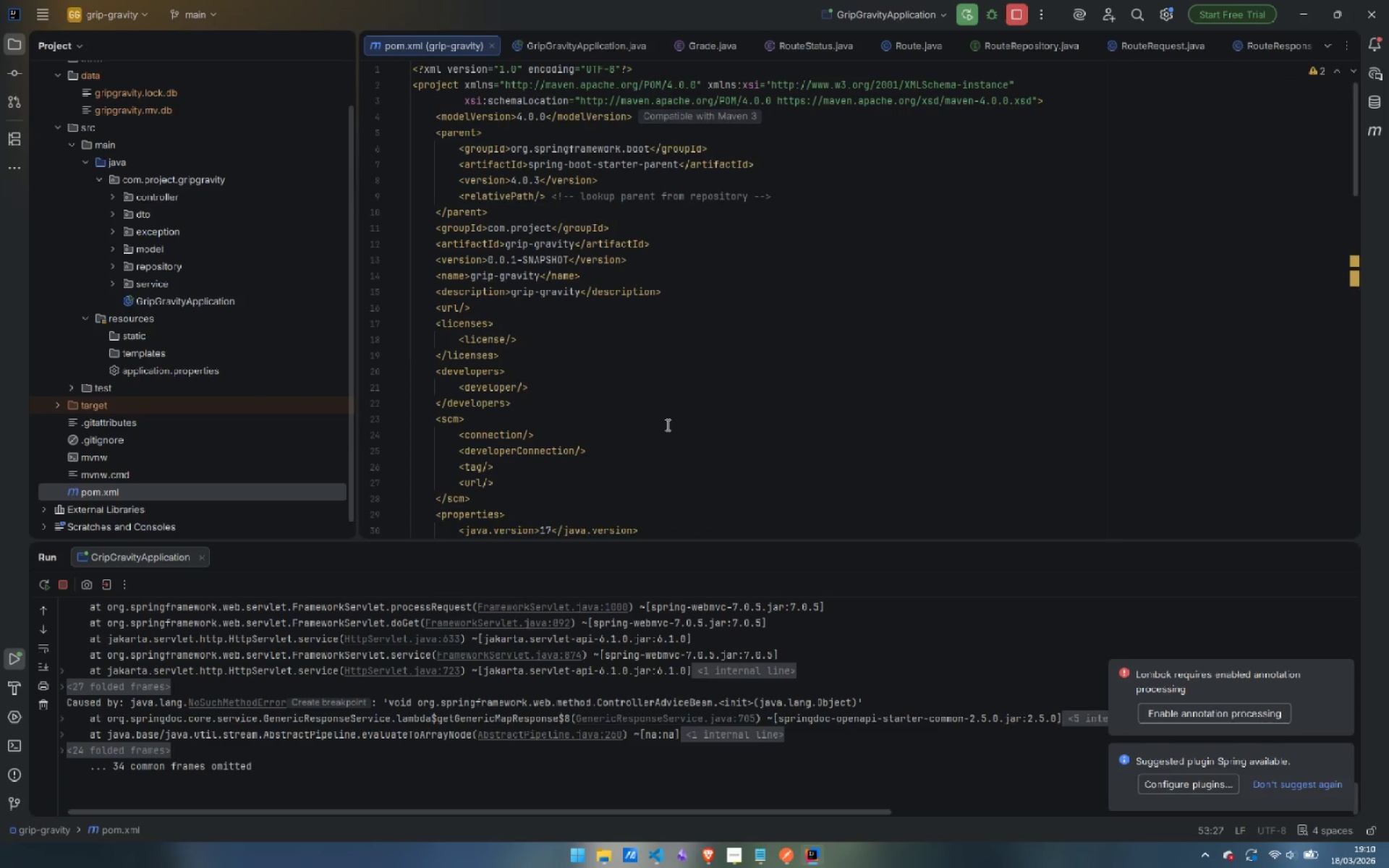 
scroll: coordinate [686, 415], scroll_direction: down, amount: 6.0
 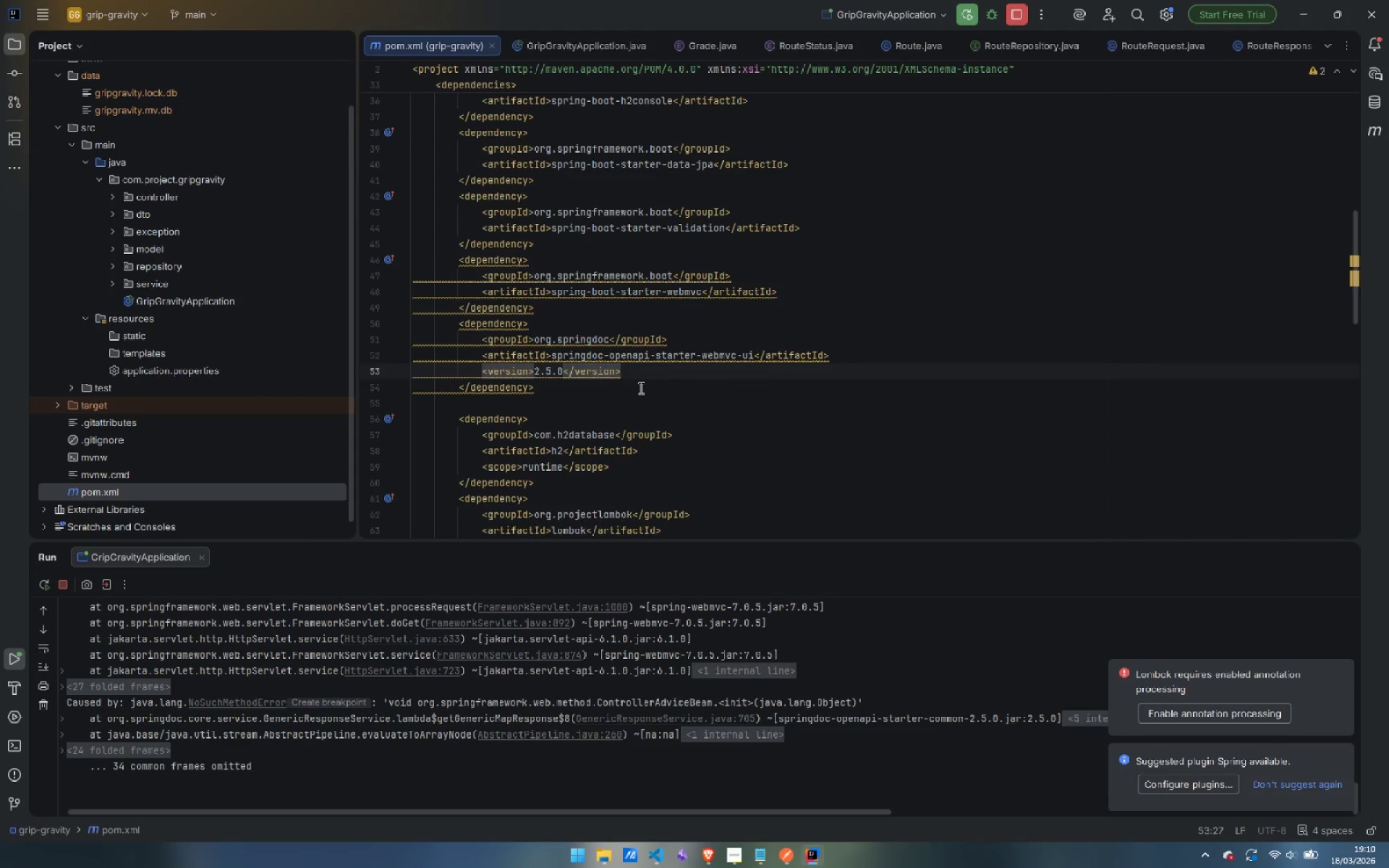 
key(Backspace)
 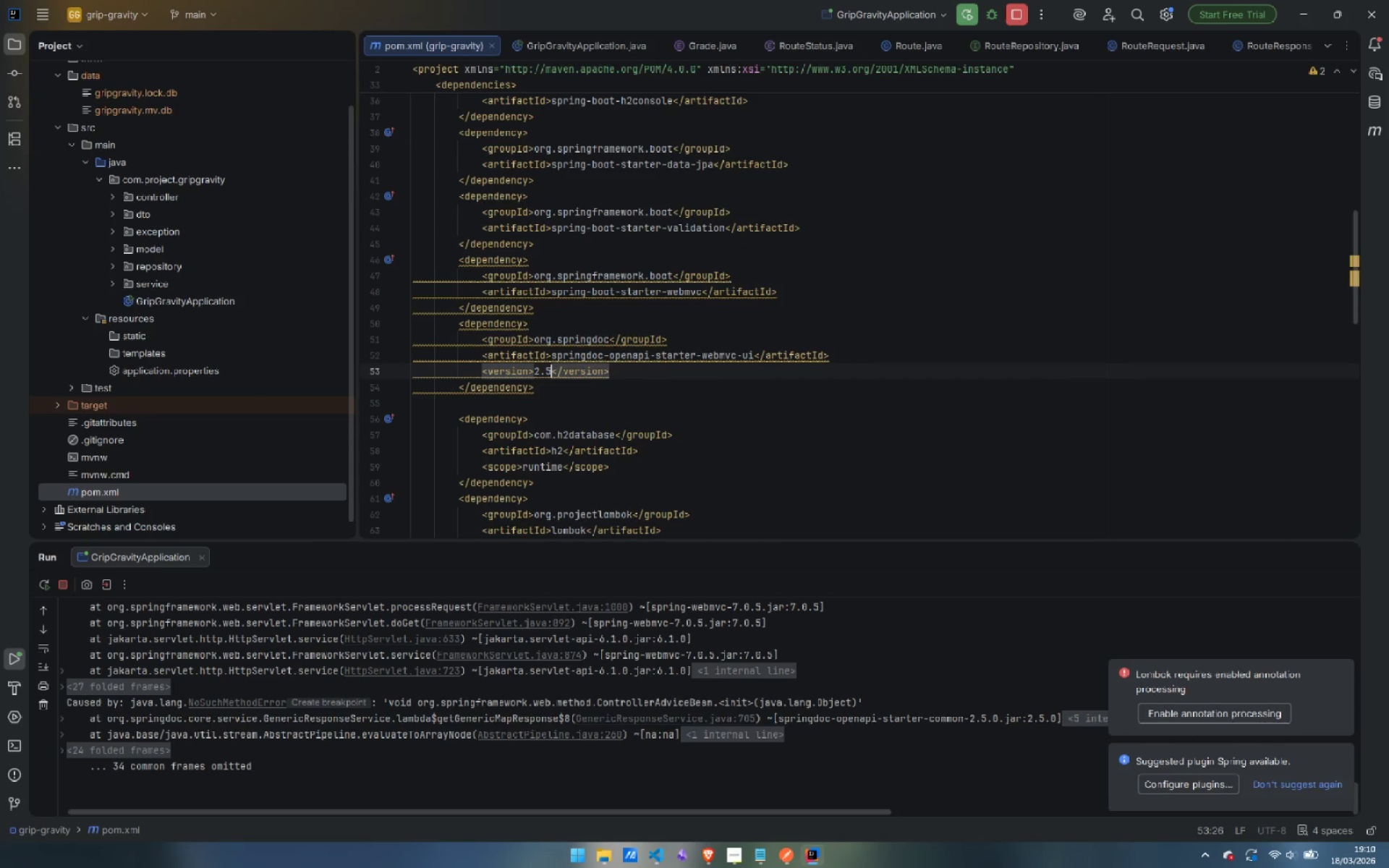 
key(Backspace)
 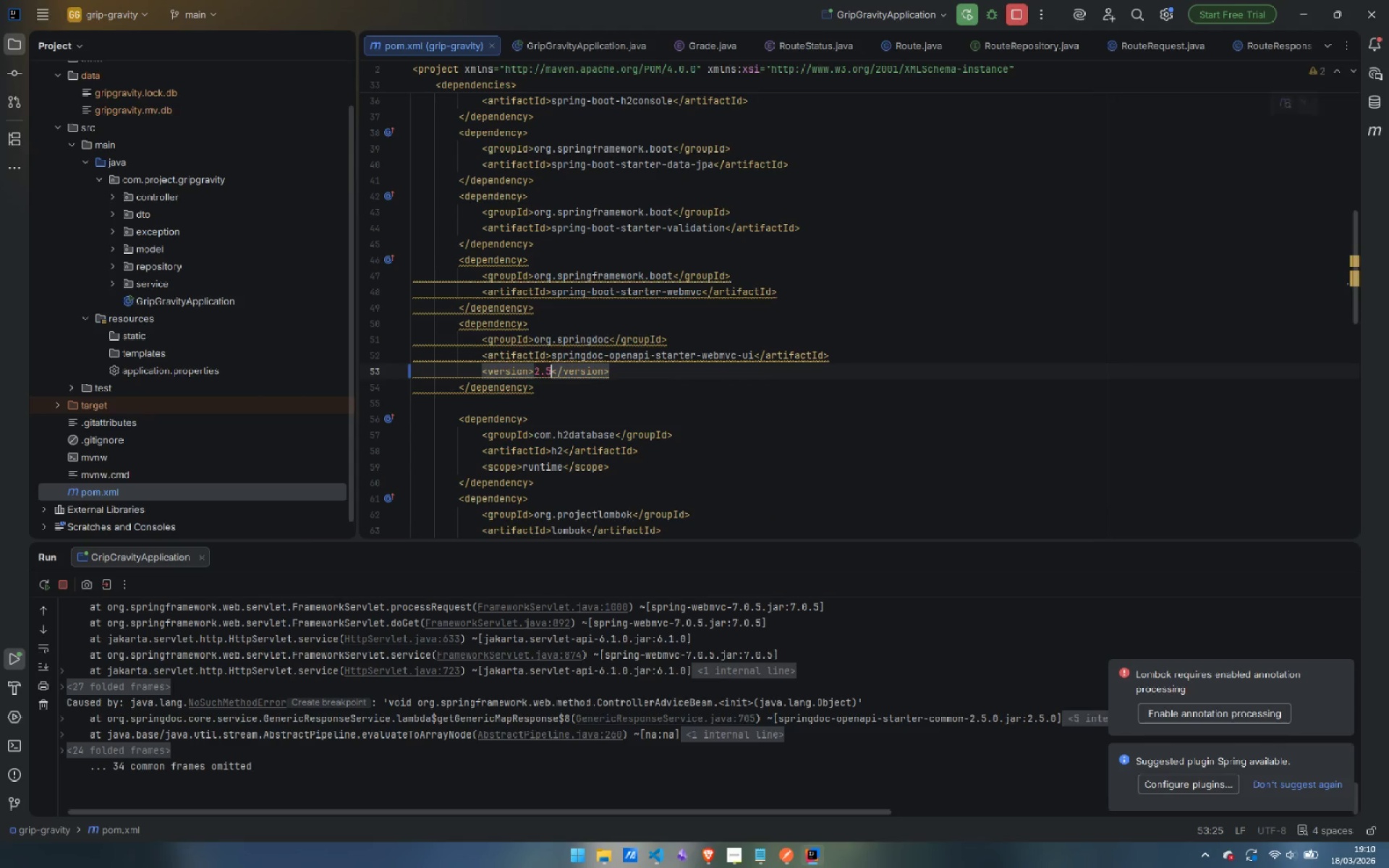 
key(Backspace)
 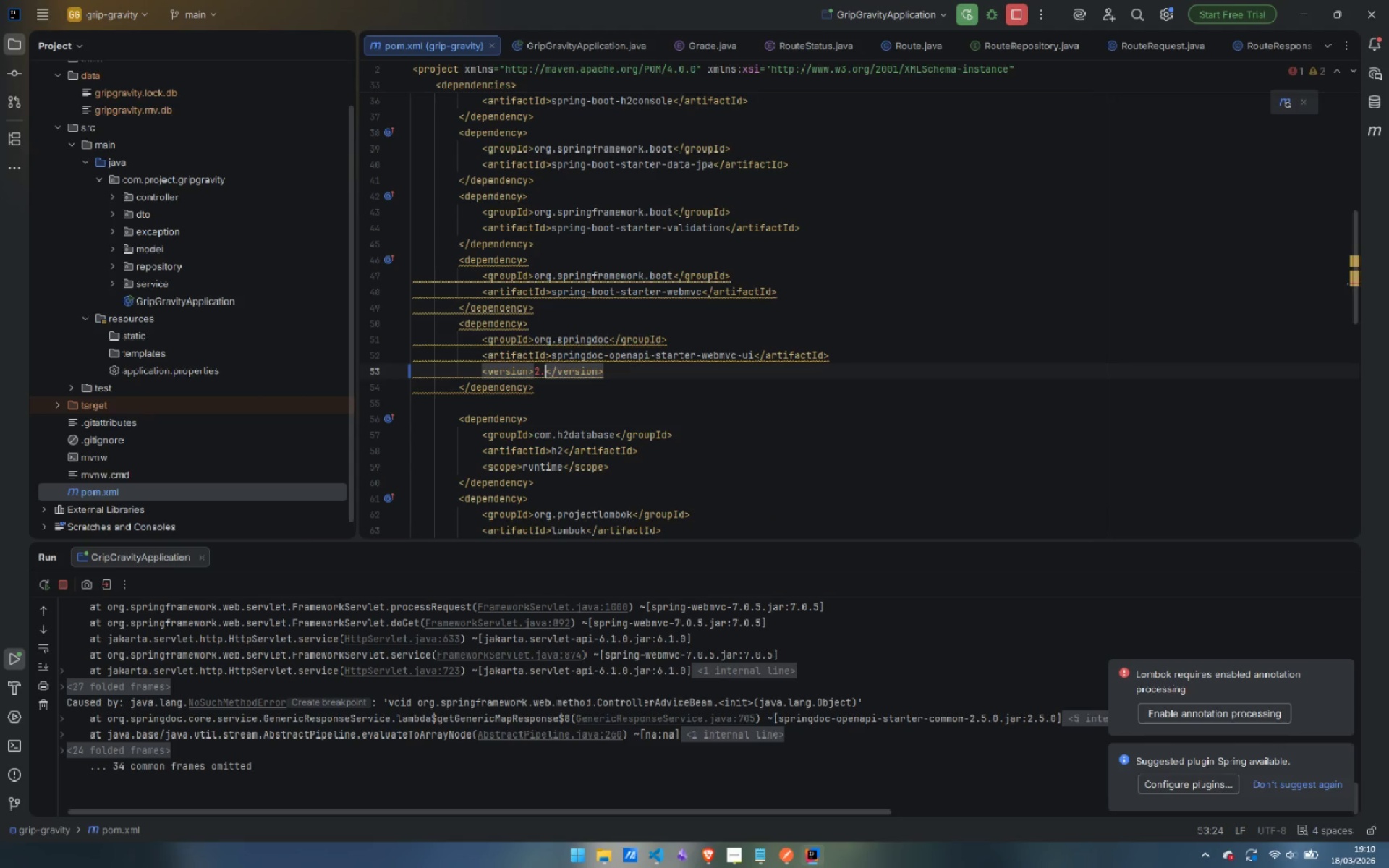 
key(8)
 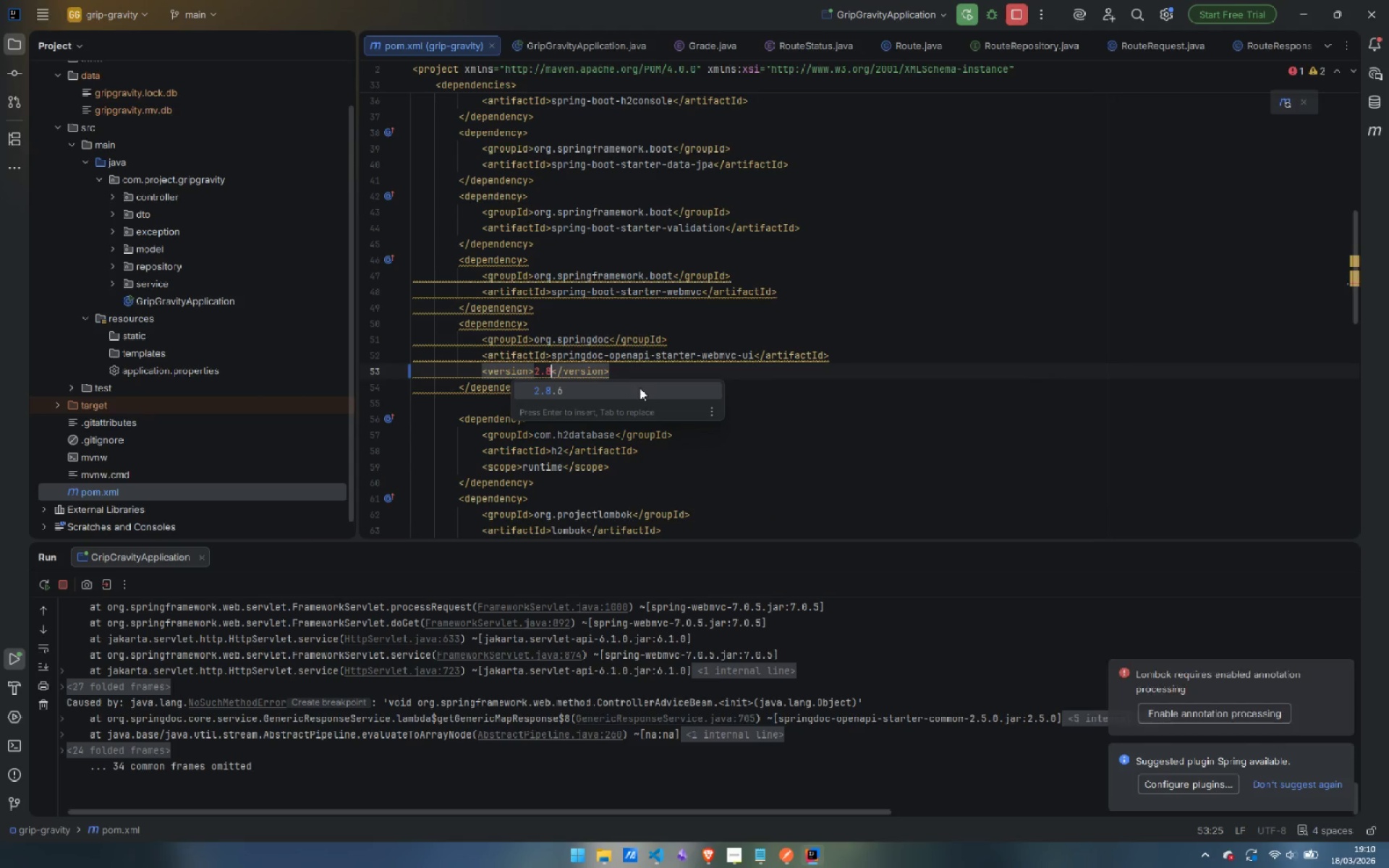 
key(Period)
 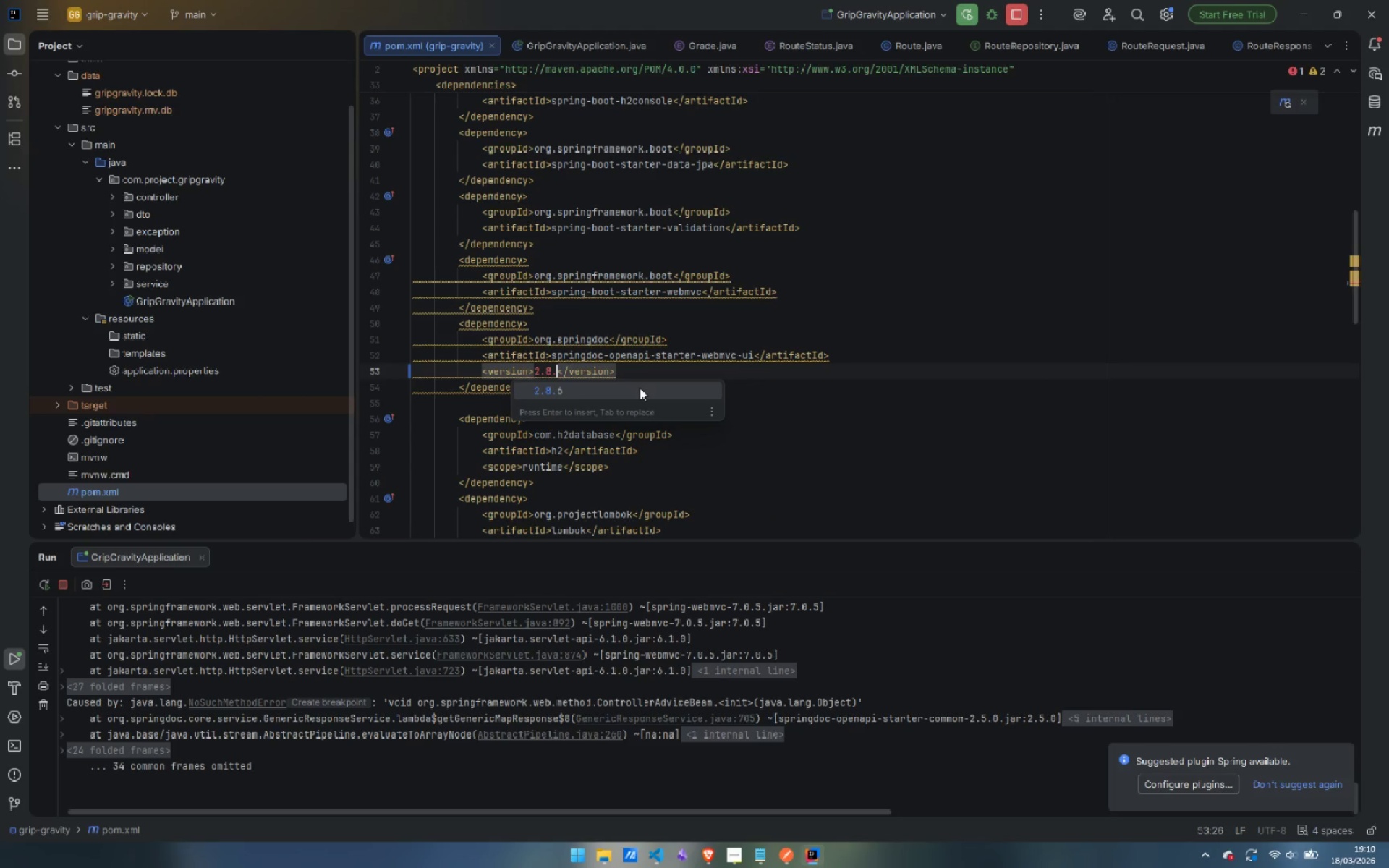 
key(6)
 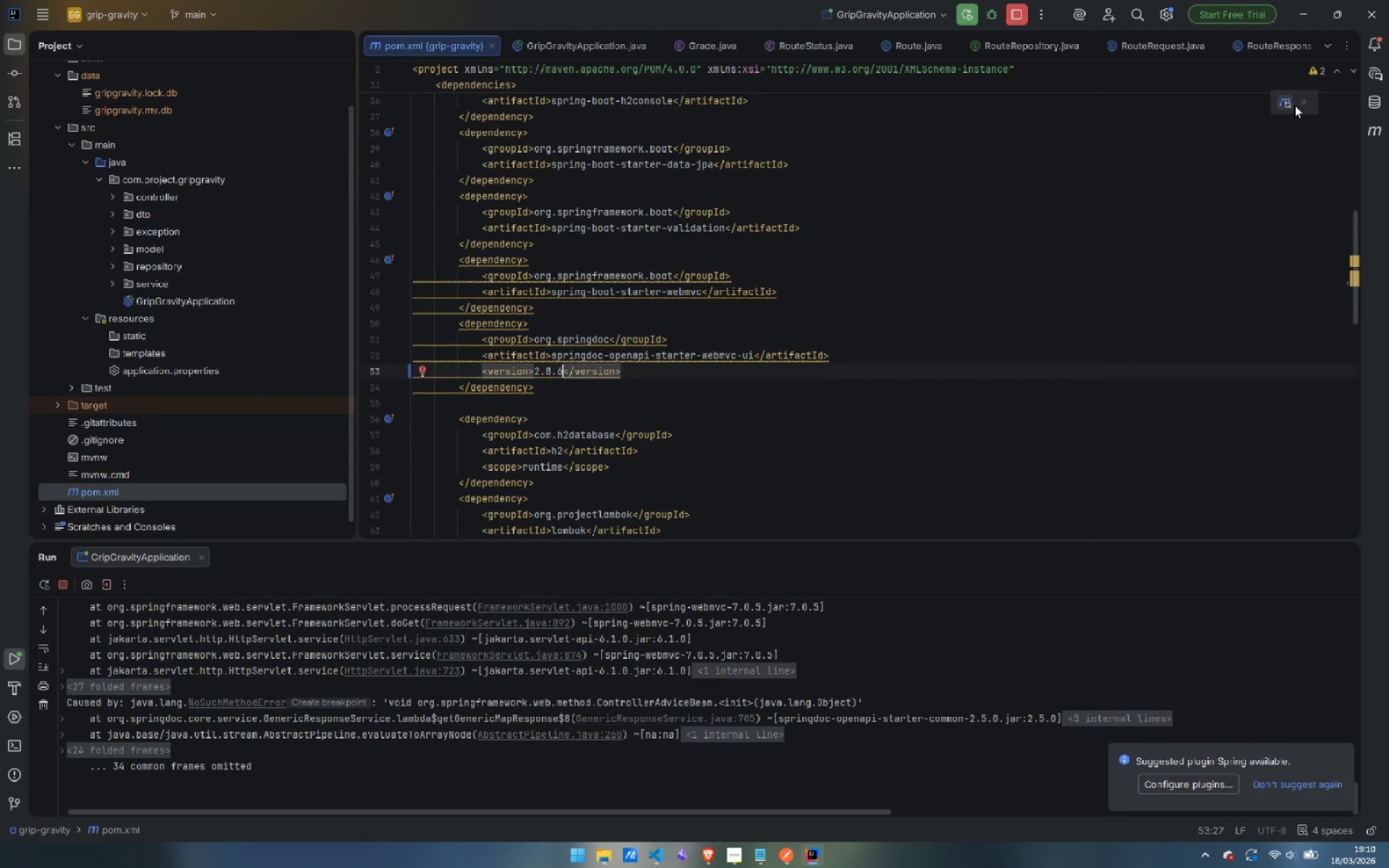 
left_click([1283, 103])
 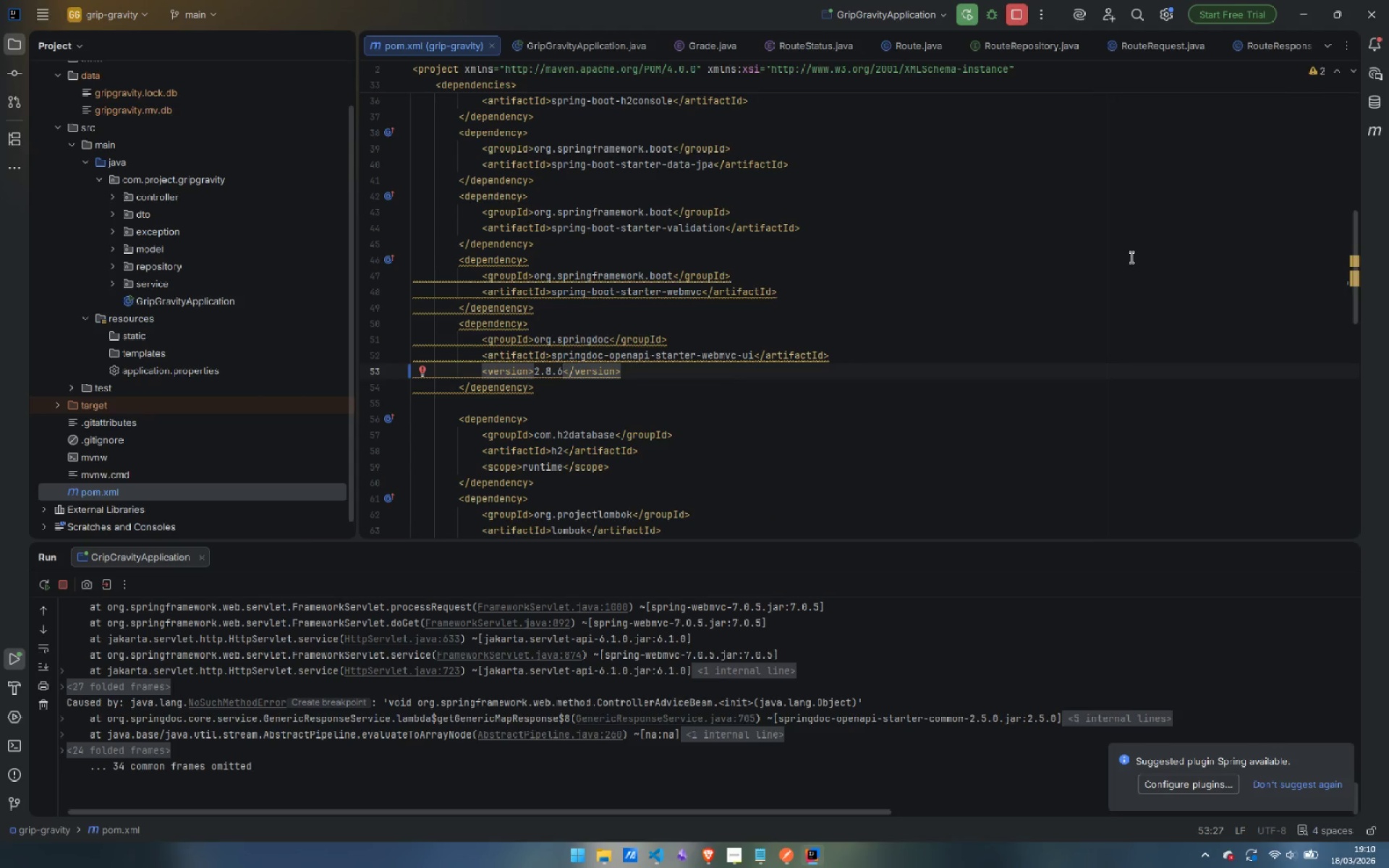 
wait(5.52)
 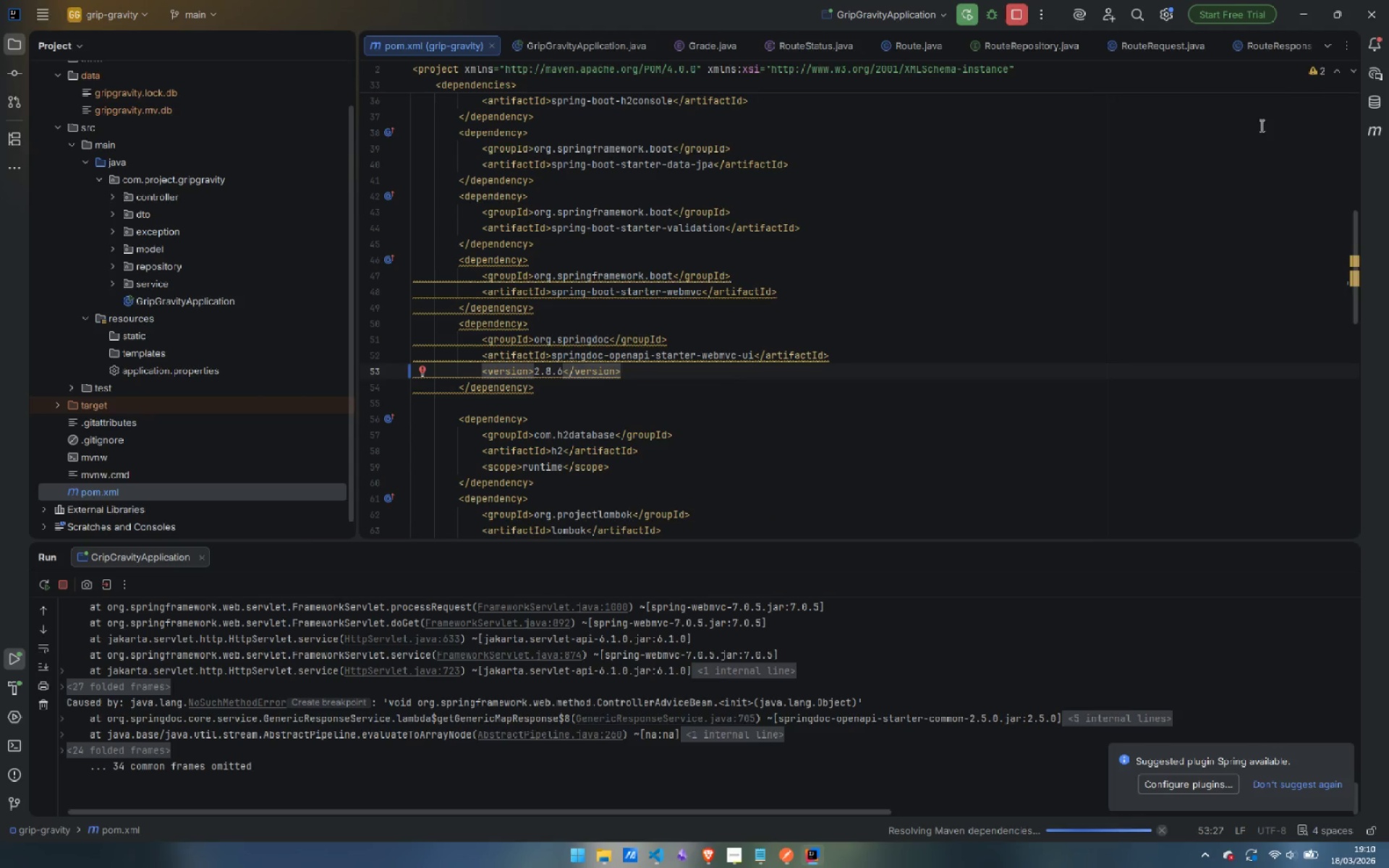 
left_click([956, 17])
 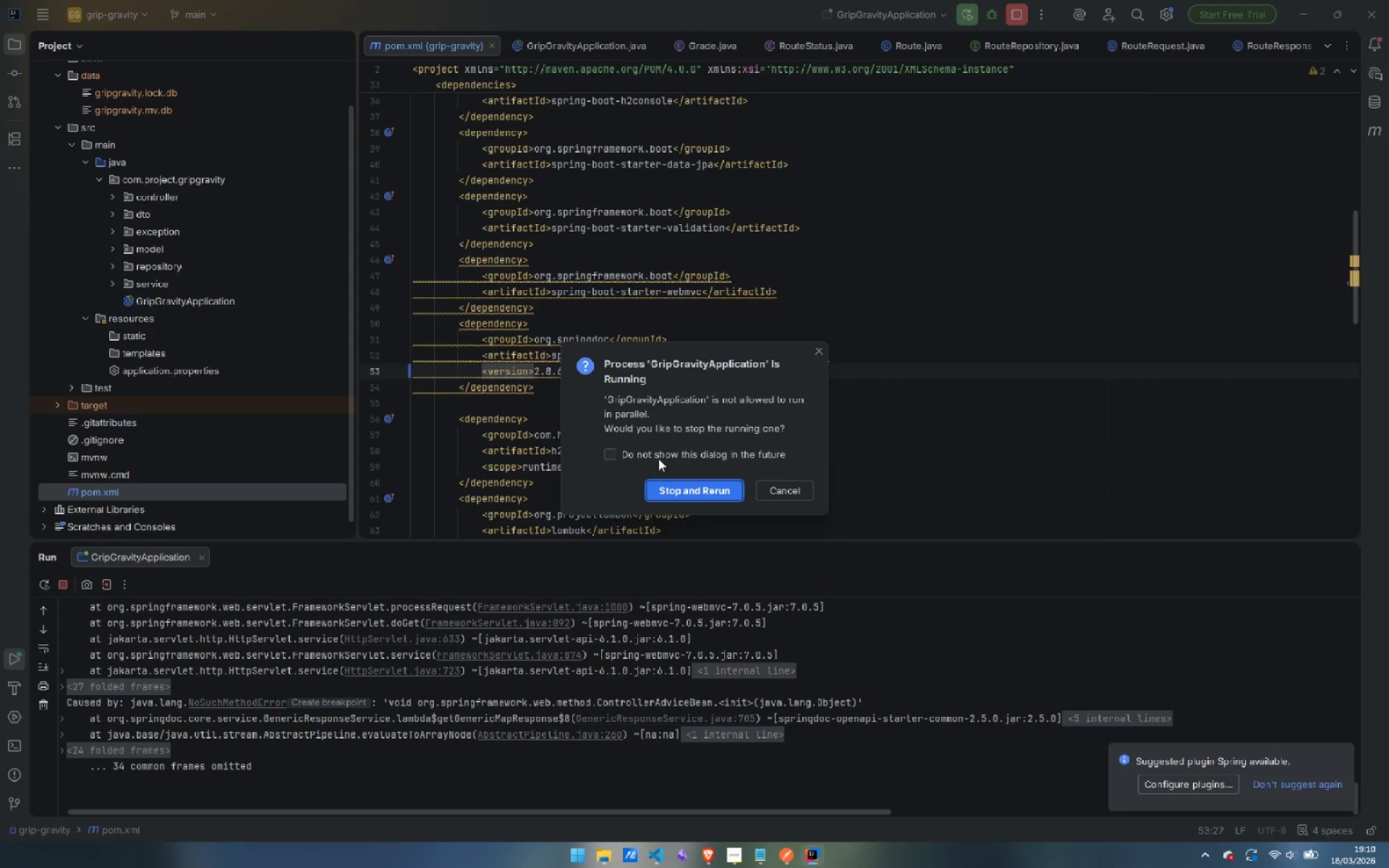 
left_click([609, 452])
 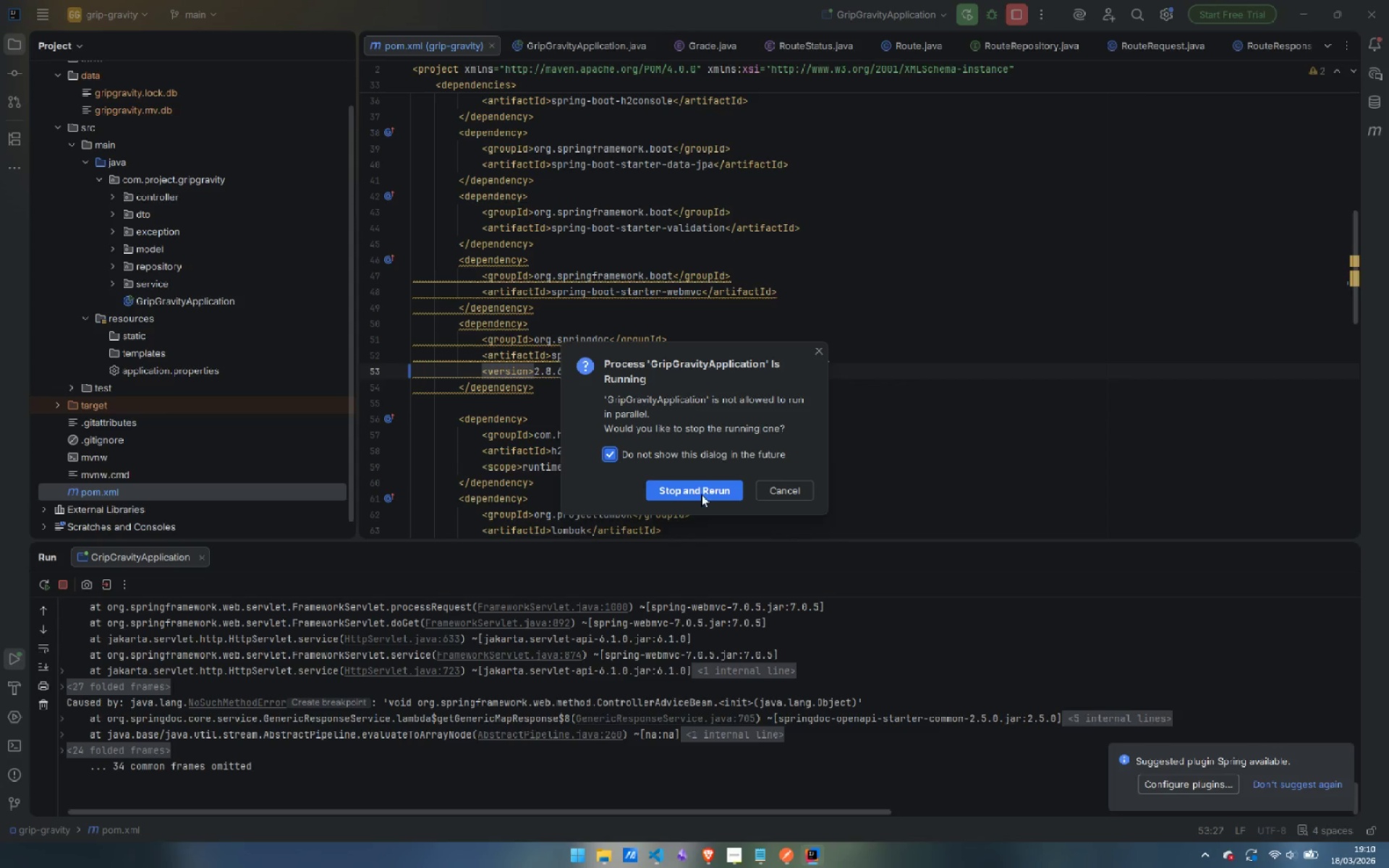 
left_click([701, 493])
 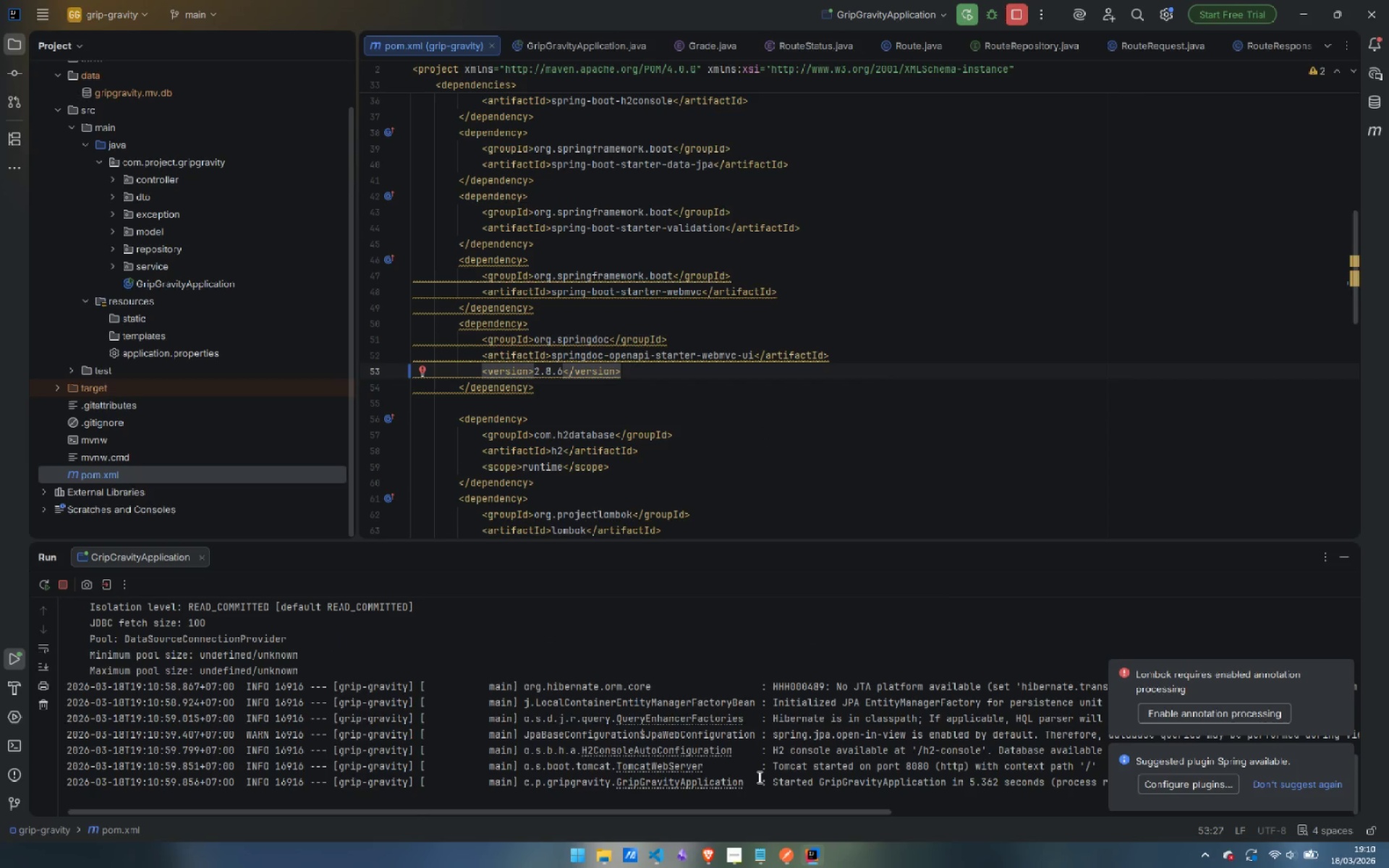 
wait(16.0)
 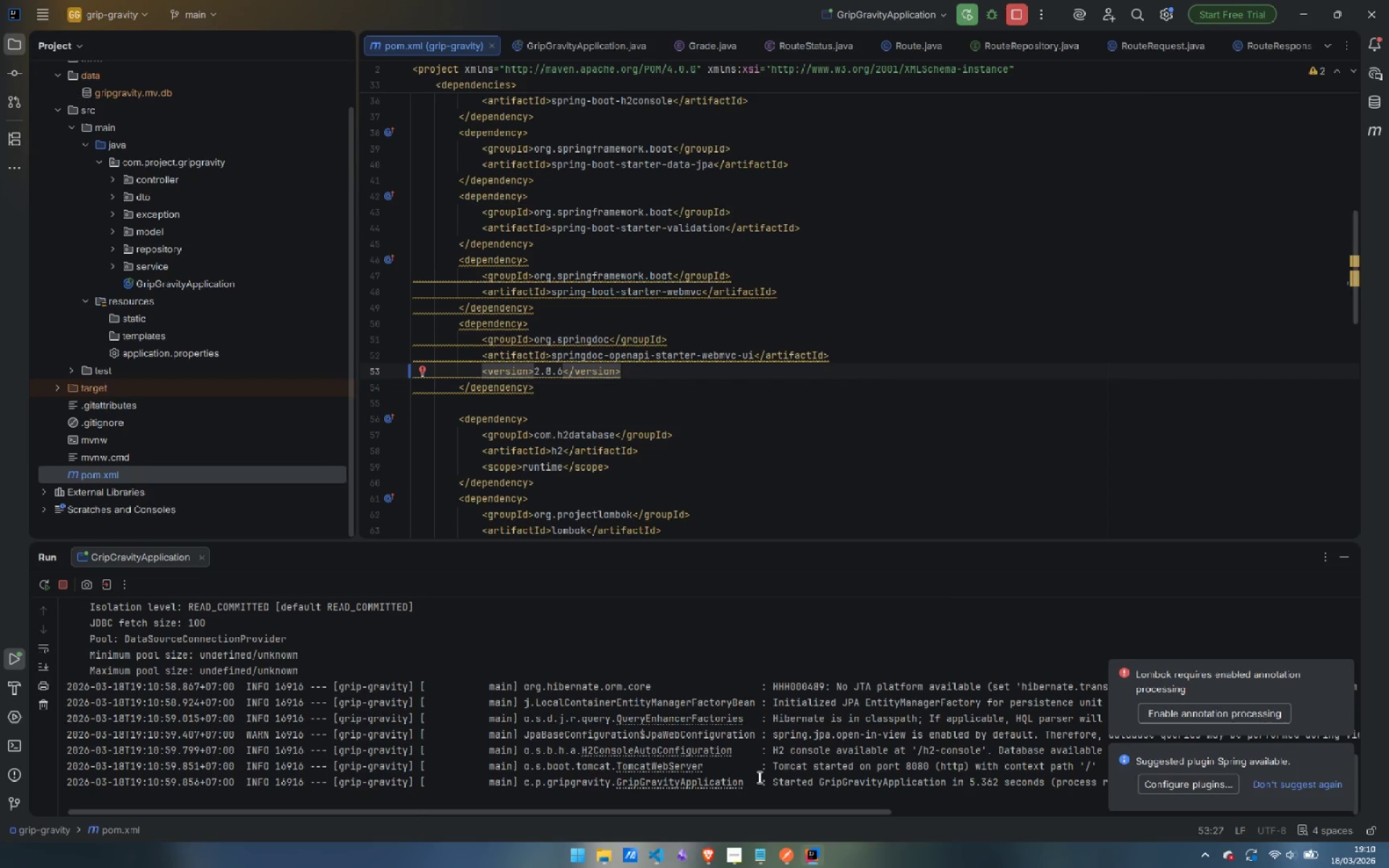 
left_click([772, 796])
 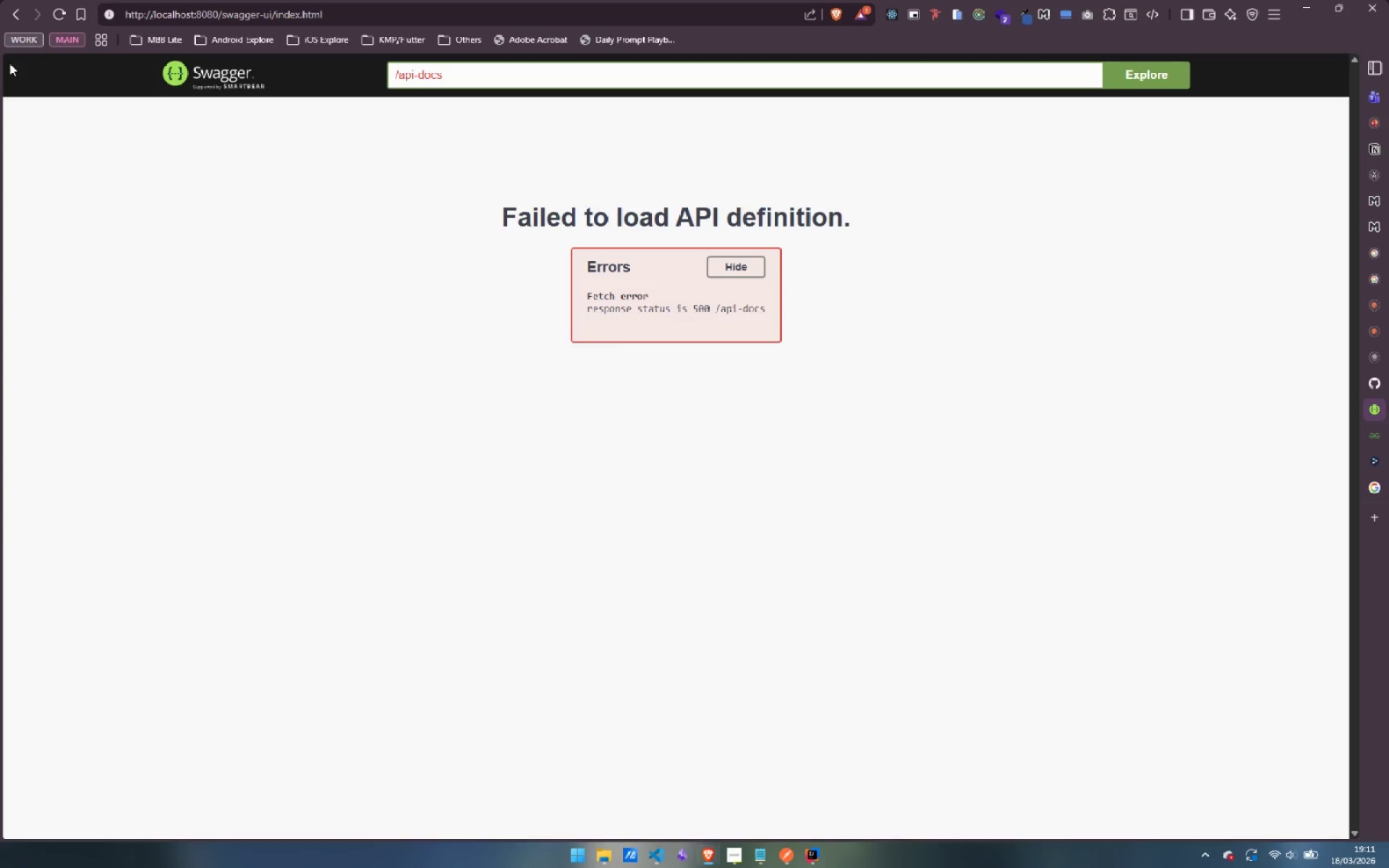 
left_click([66, 7])
 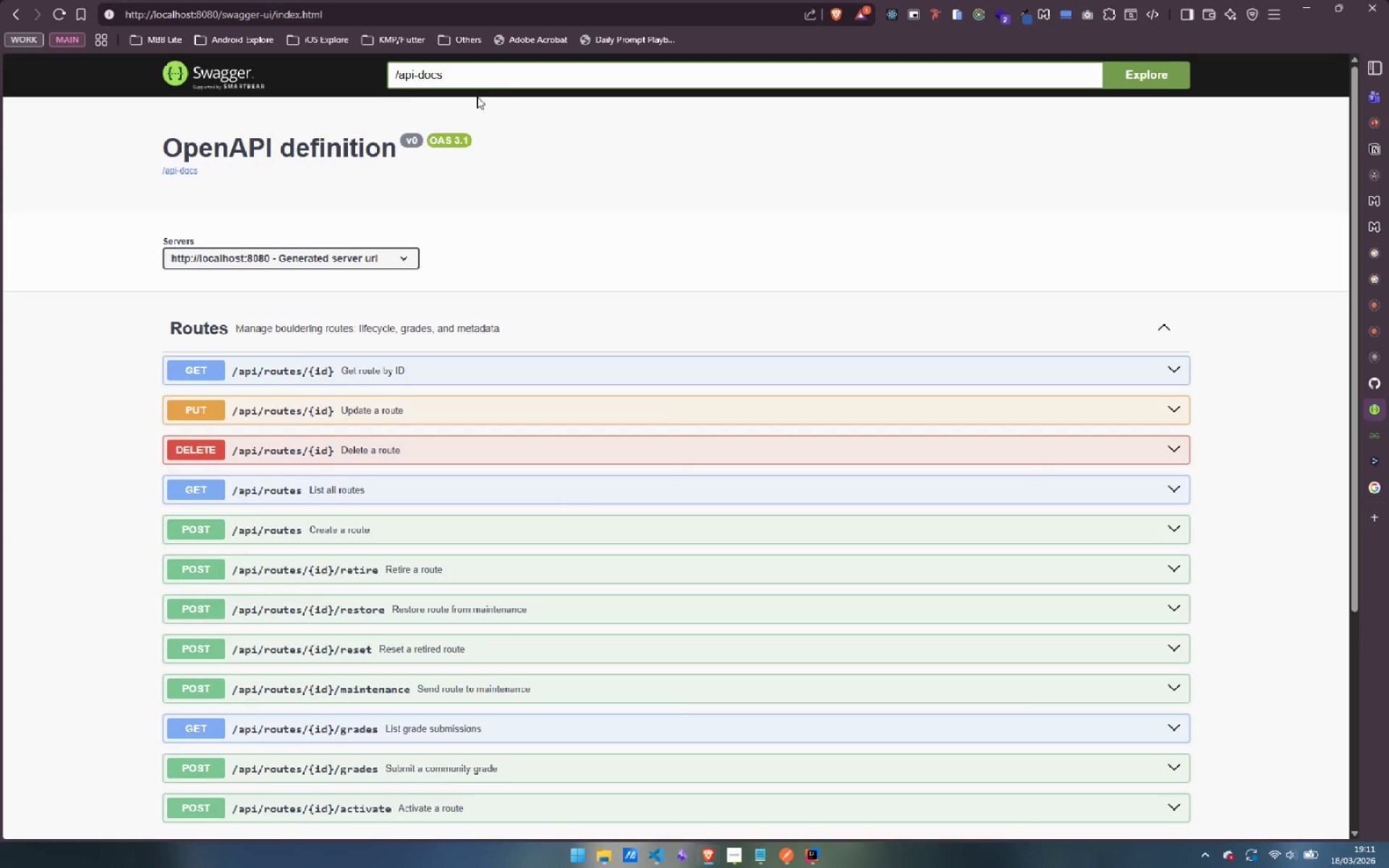 
left_click([450, 78])
 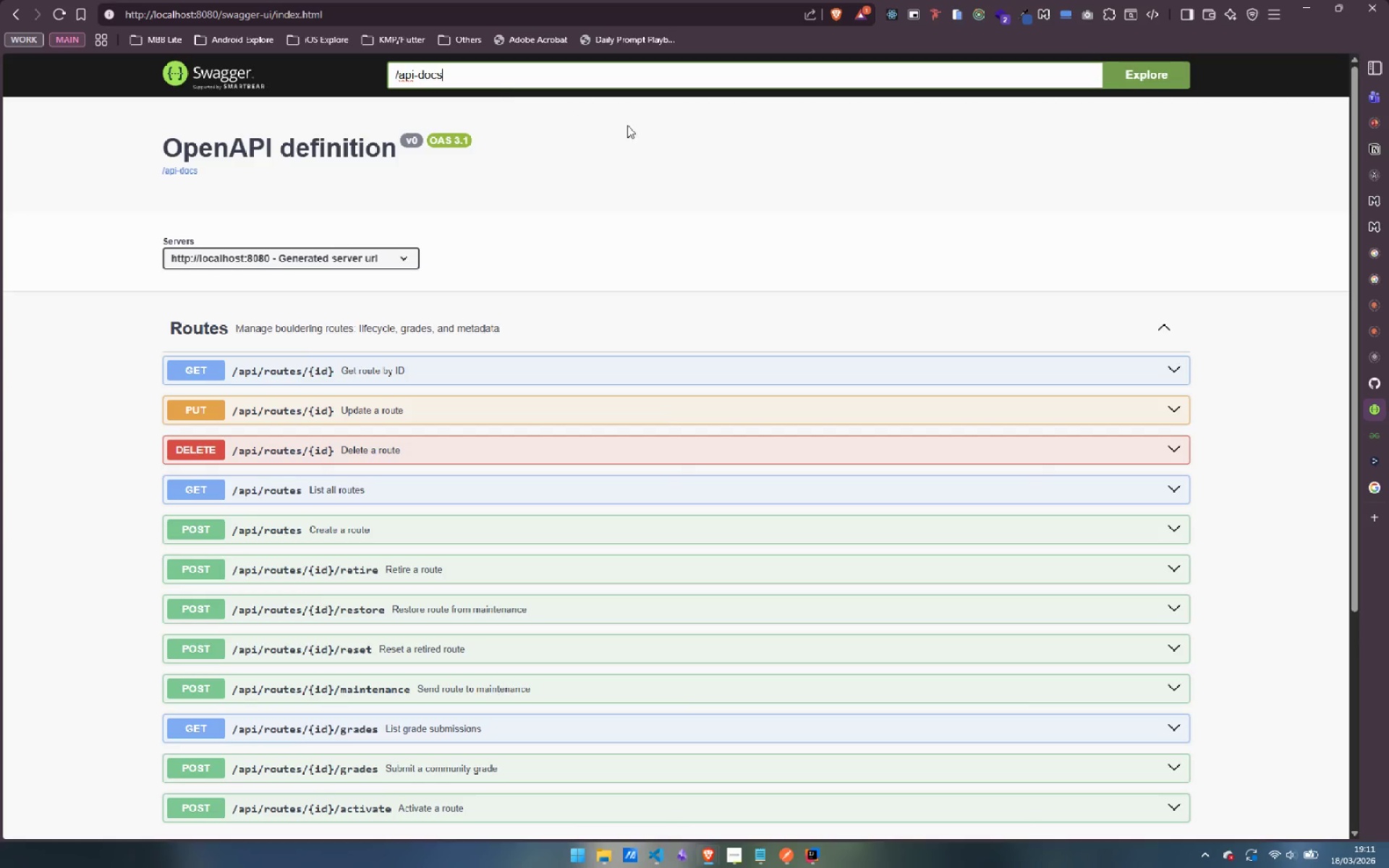 
left_click([634, 126])
 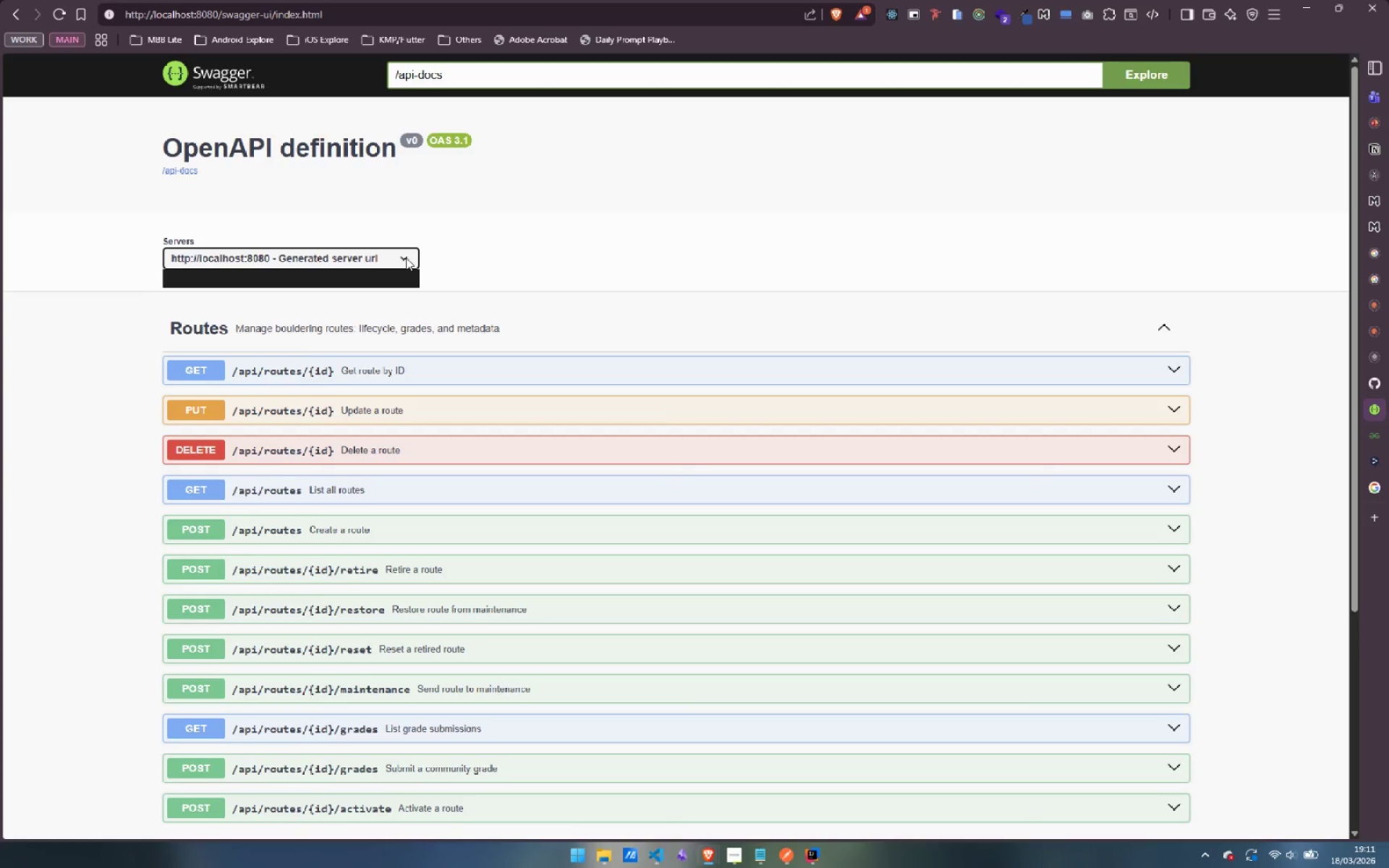 
double_click([406, 258])
 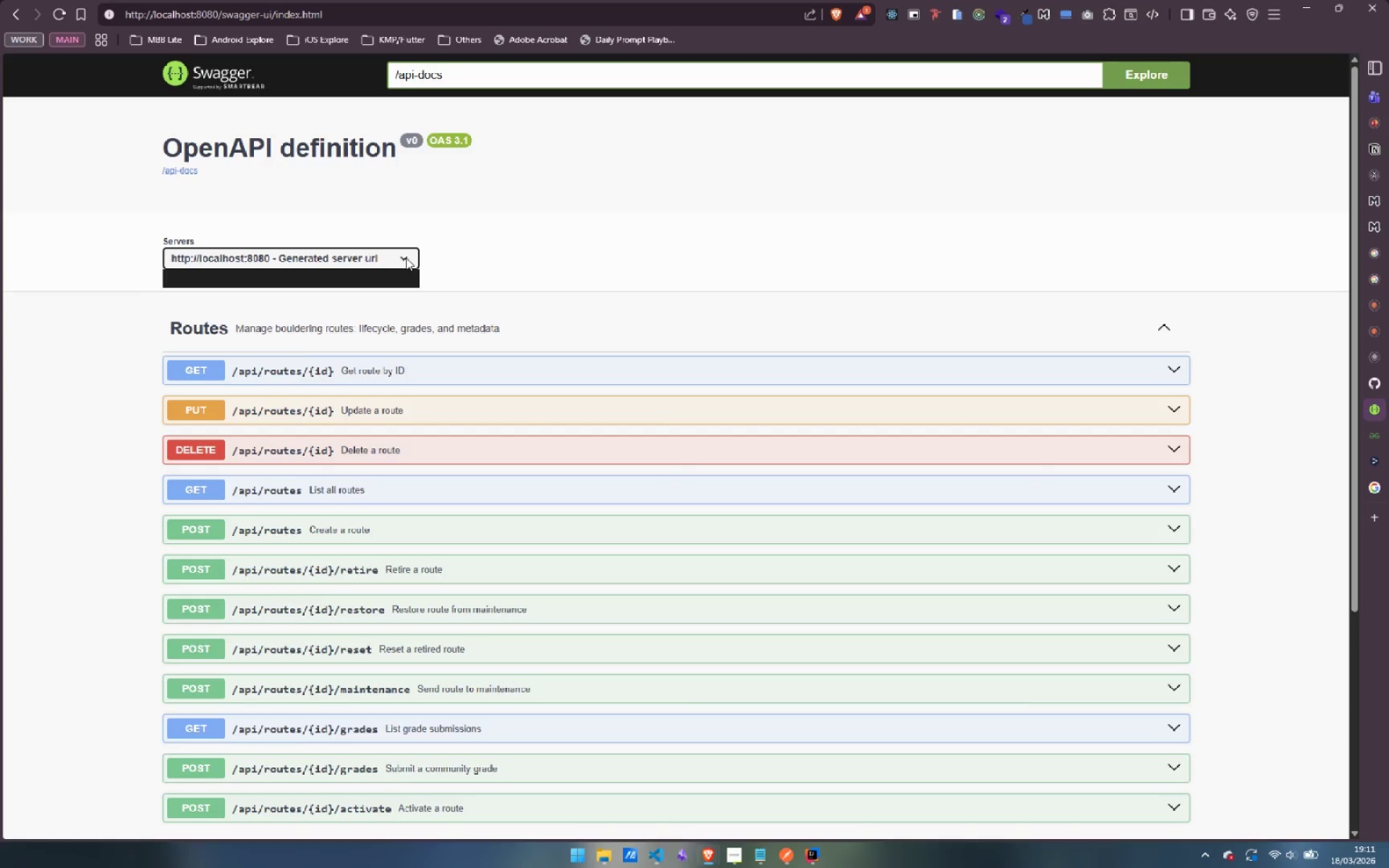 
triple_click([406, 258])
 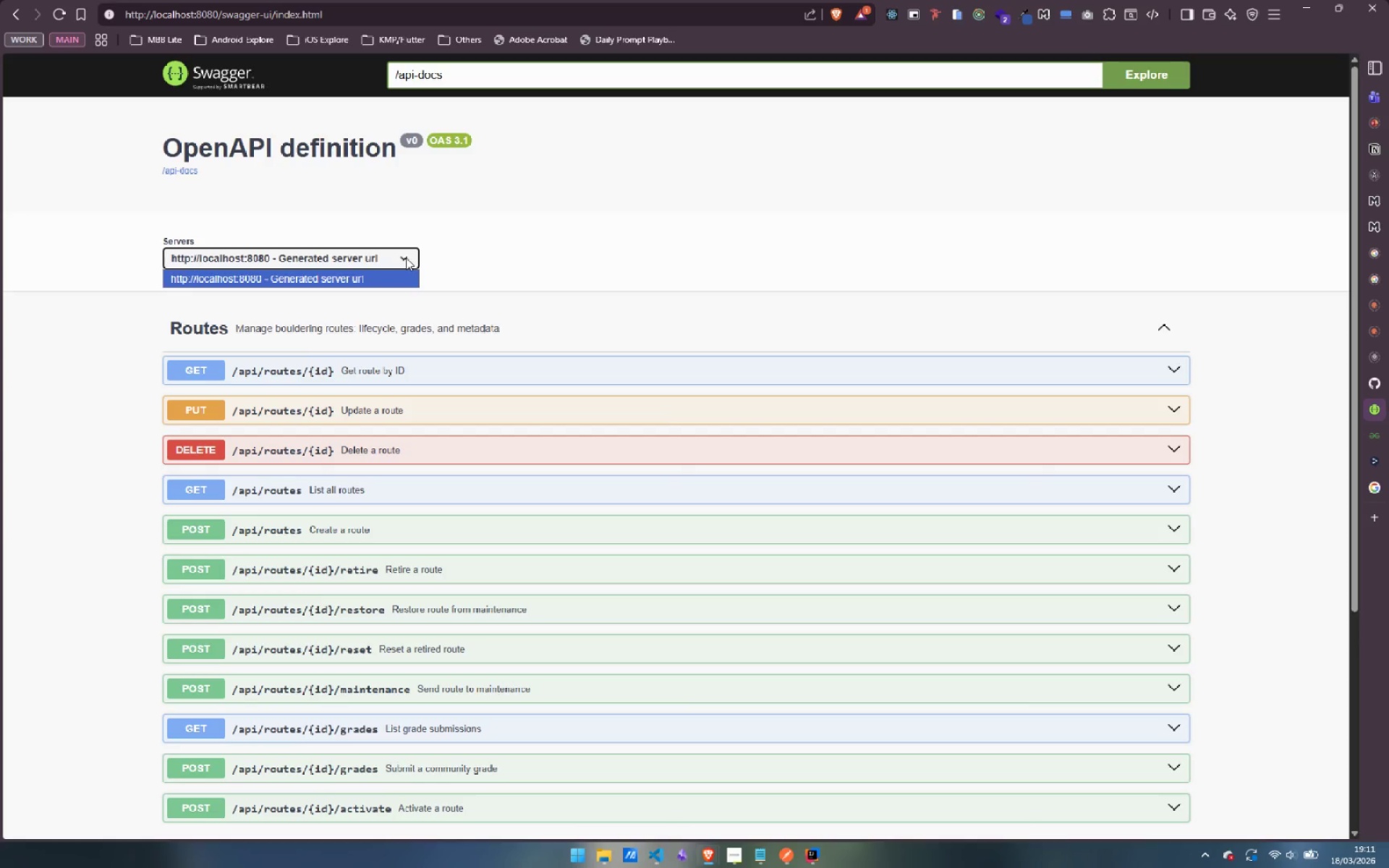 
triple_click([406, 258])
 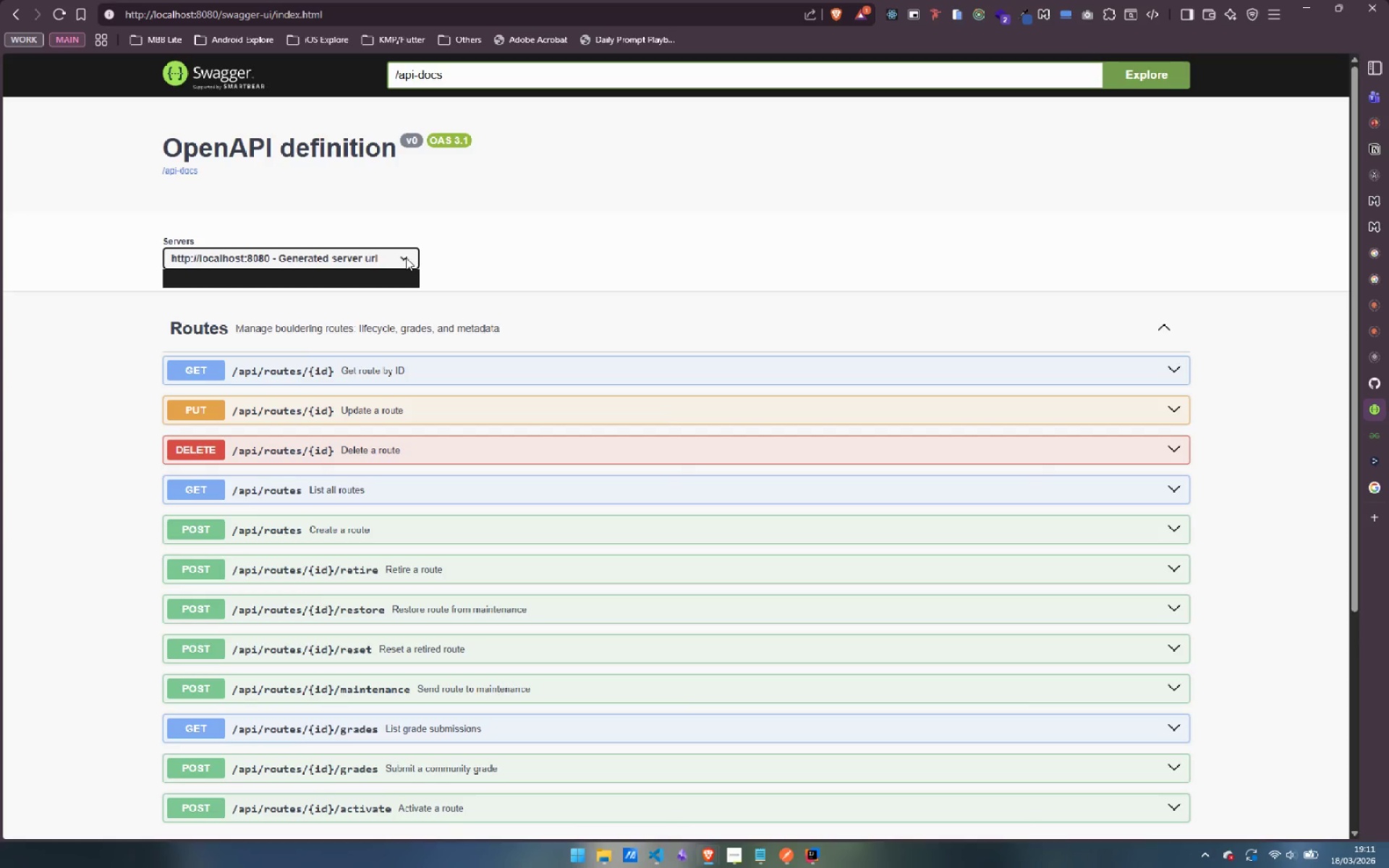 
triple_click([406, 258])
 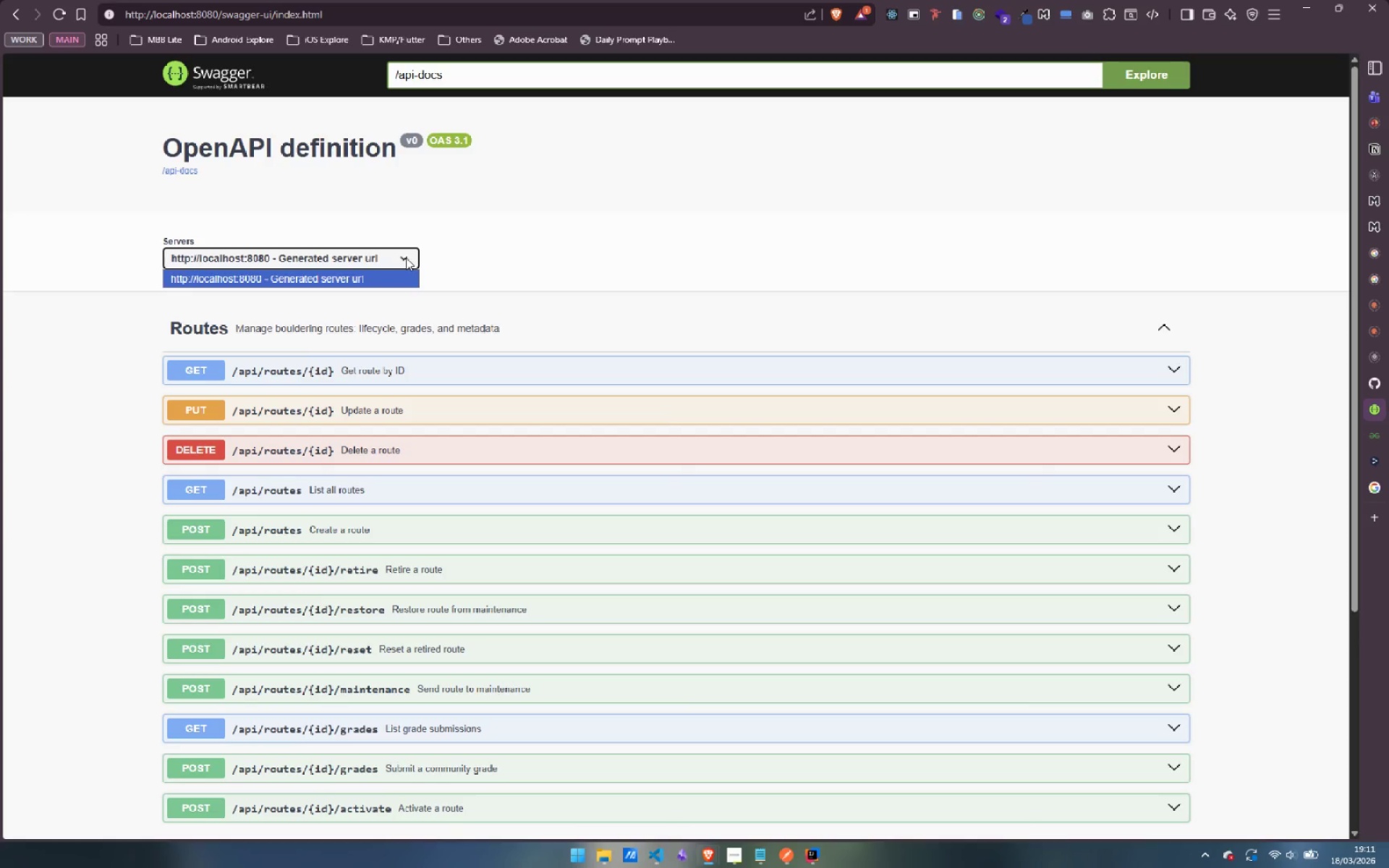 
triple_click([406, 258])
 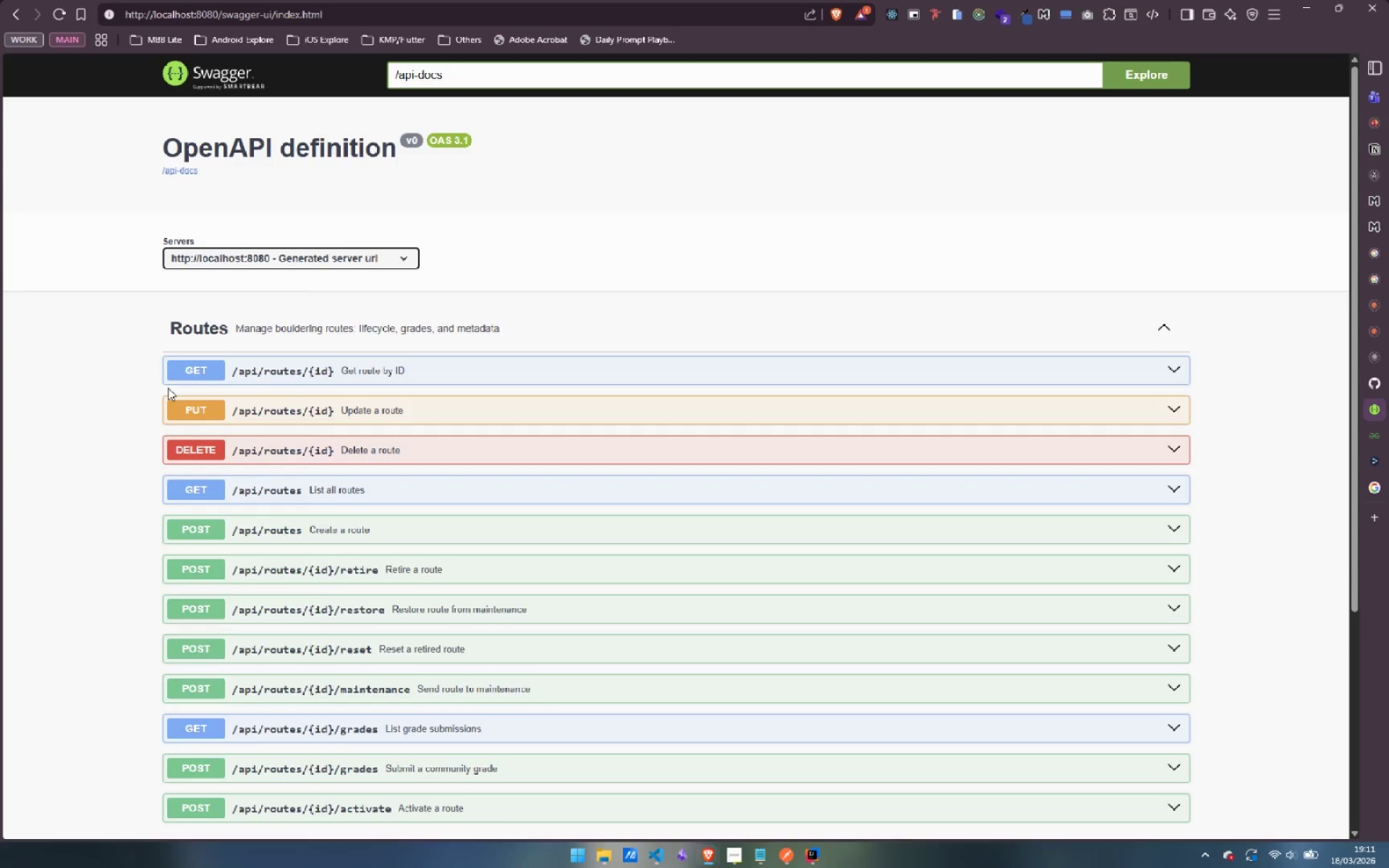 
scroll: coordinate [140, 376], scroll_direction: up, amount: 1.0
 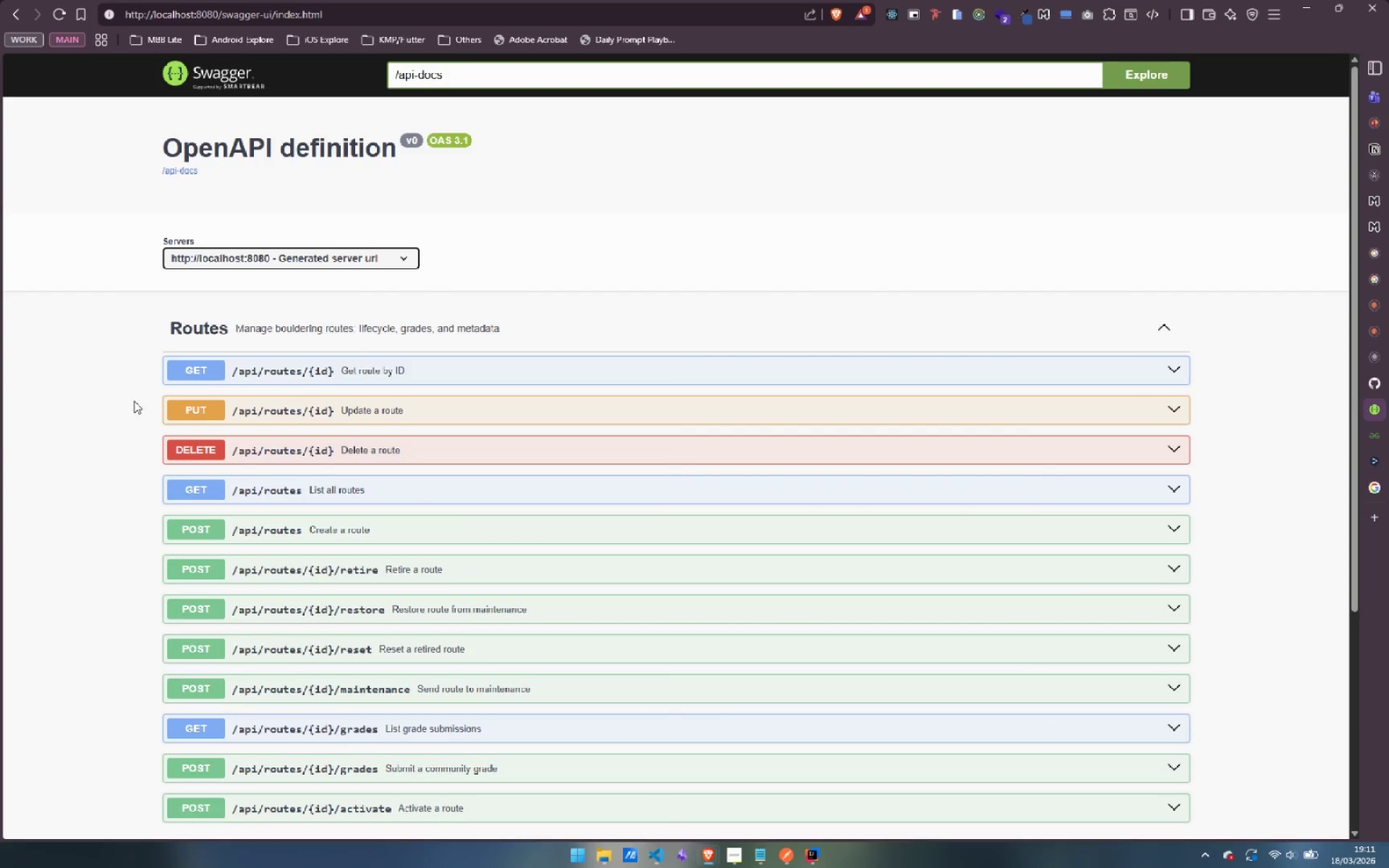 
wait(7.37)
 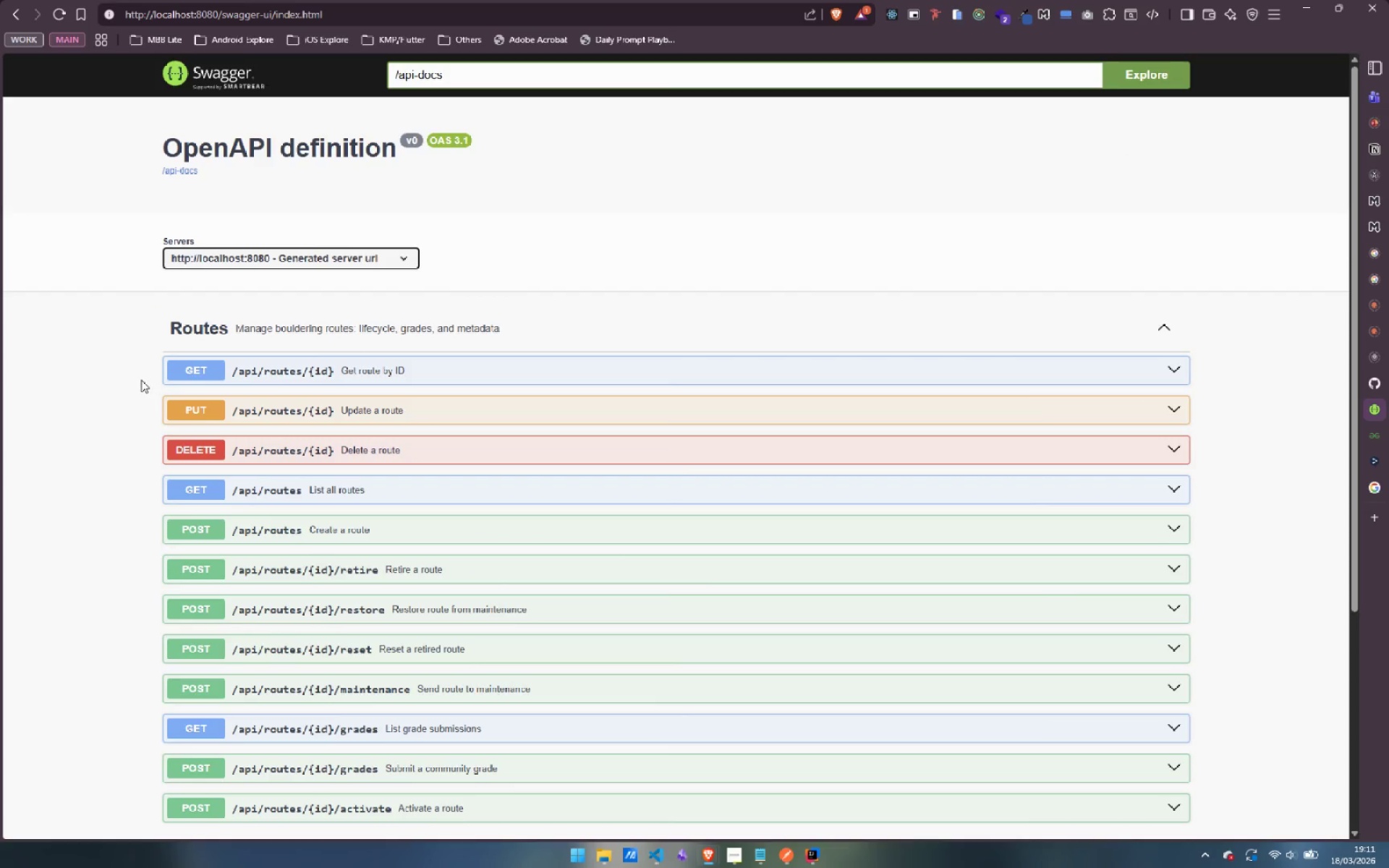 
scroll: coordinate [291, 407], scroll_direction: down, amount: 1.0
 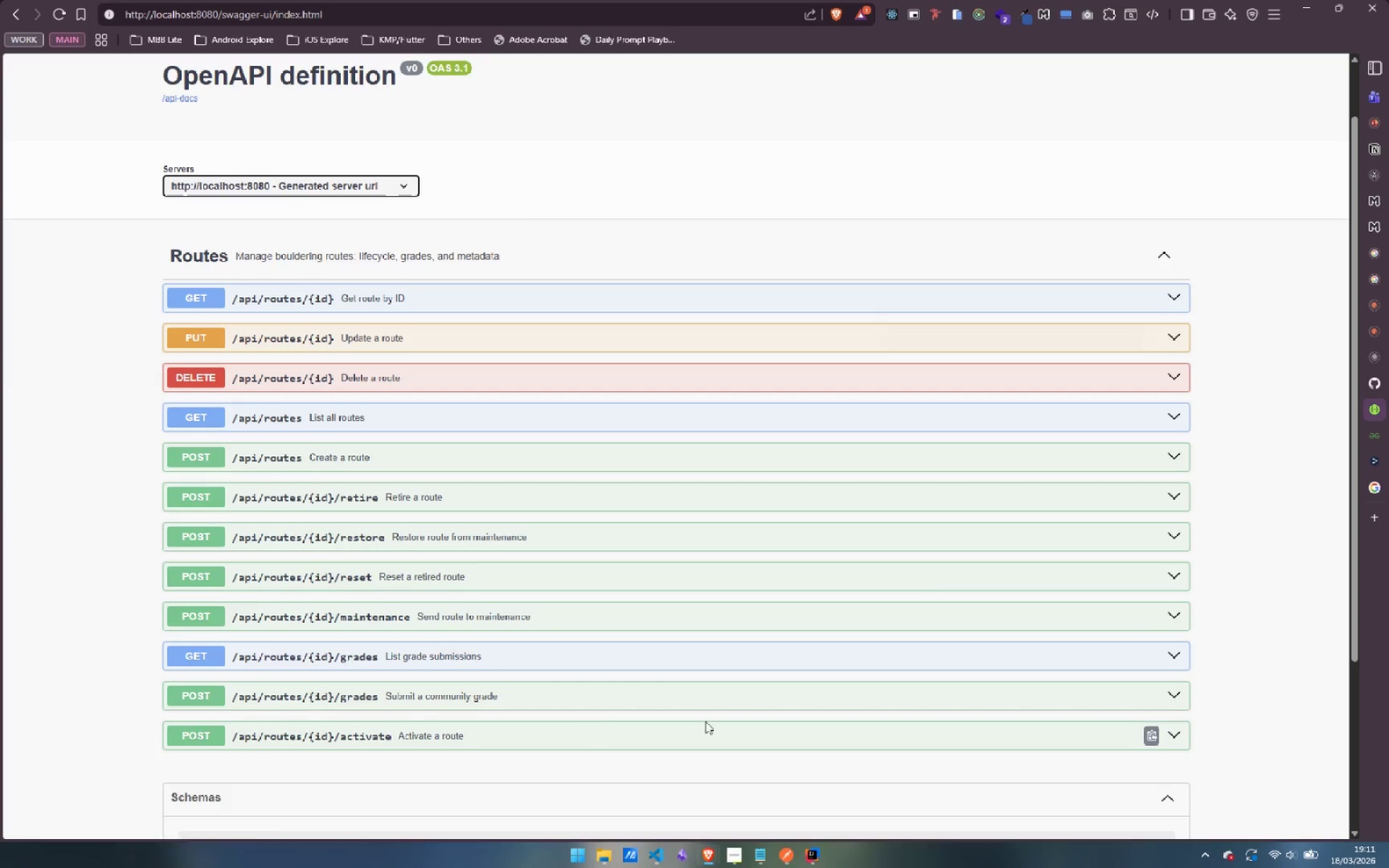 
wait(22.83)
 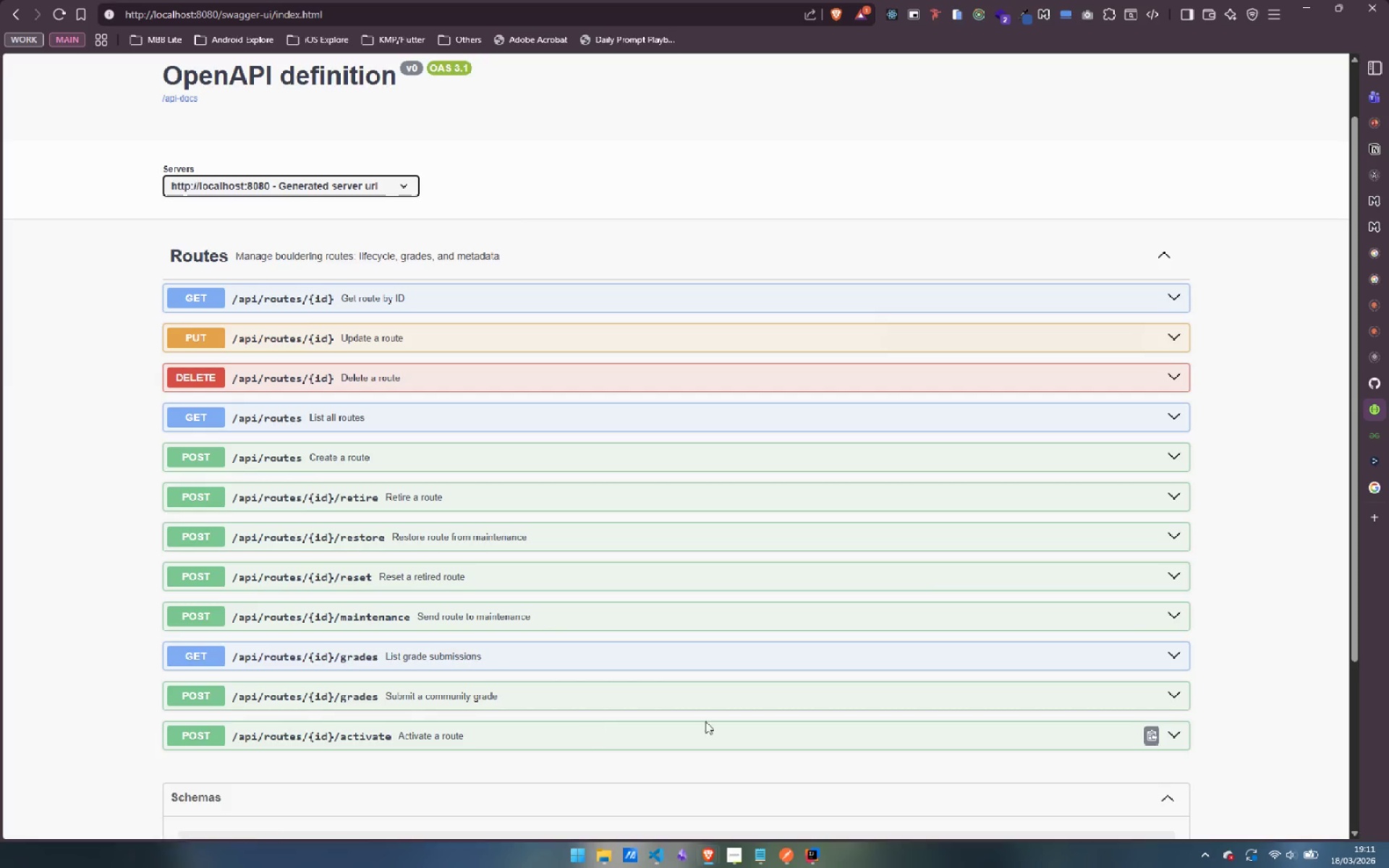 
scroll: coordinate [208, 317], scroll_direction: up, amount: 11.0
 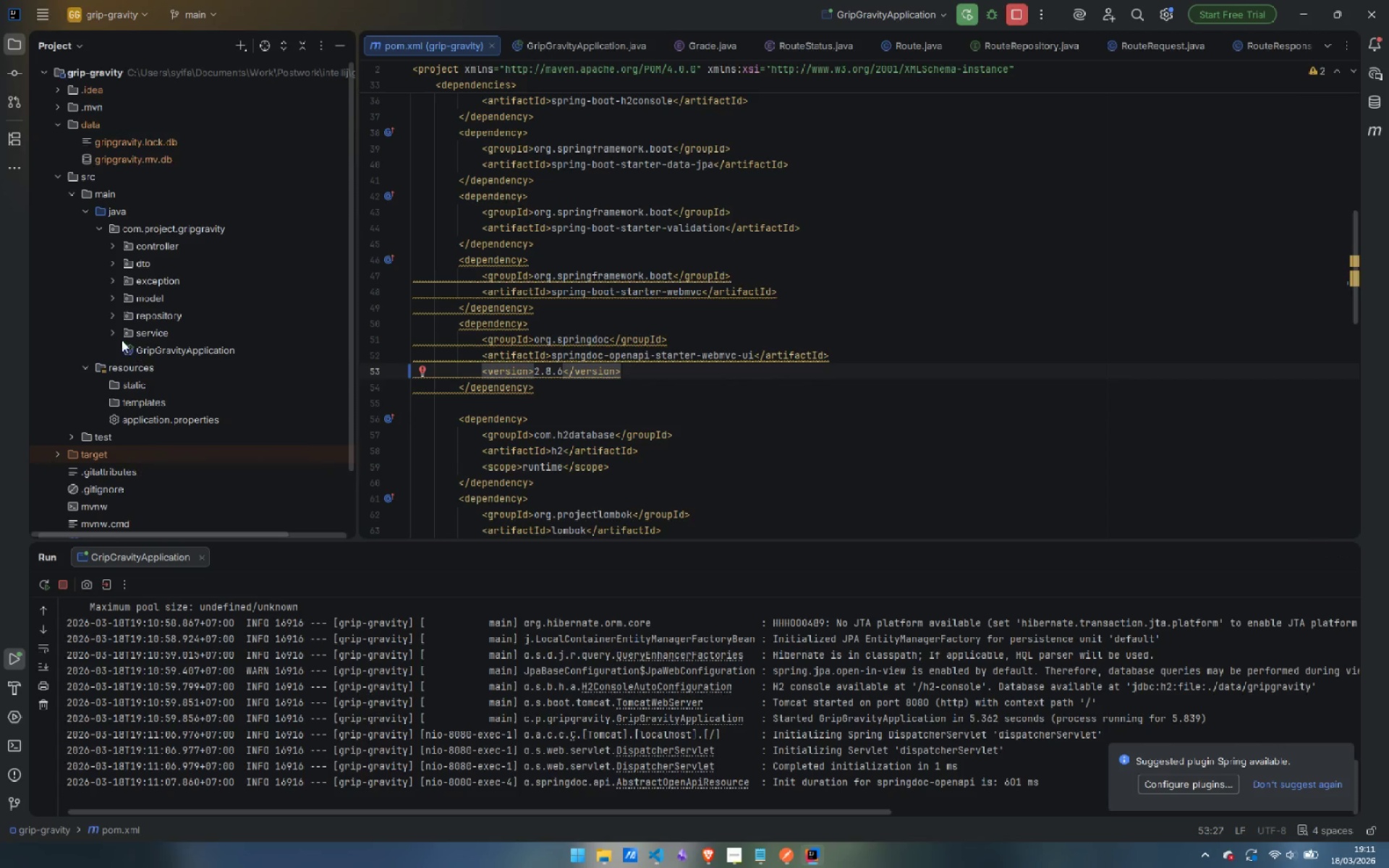 
left_click([115, 333])
 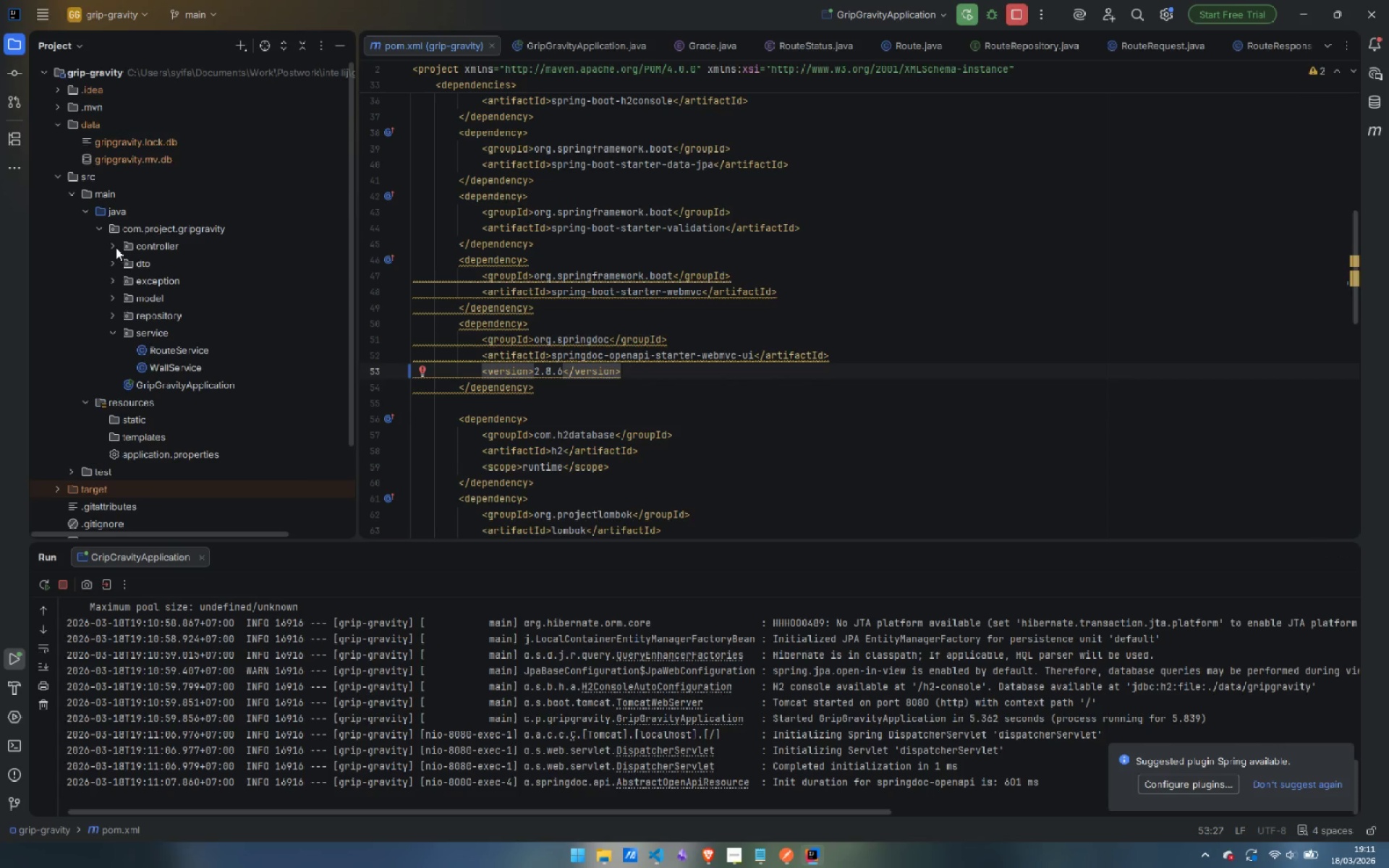 
left_click([114, 245])
 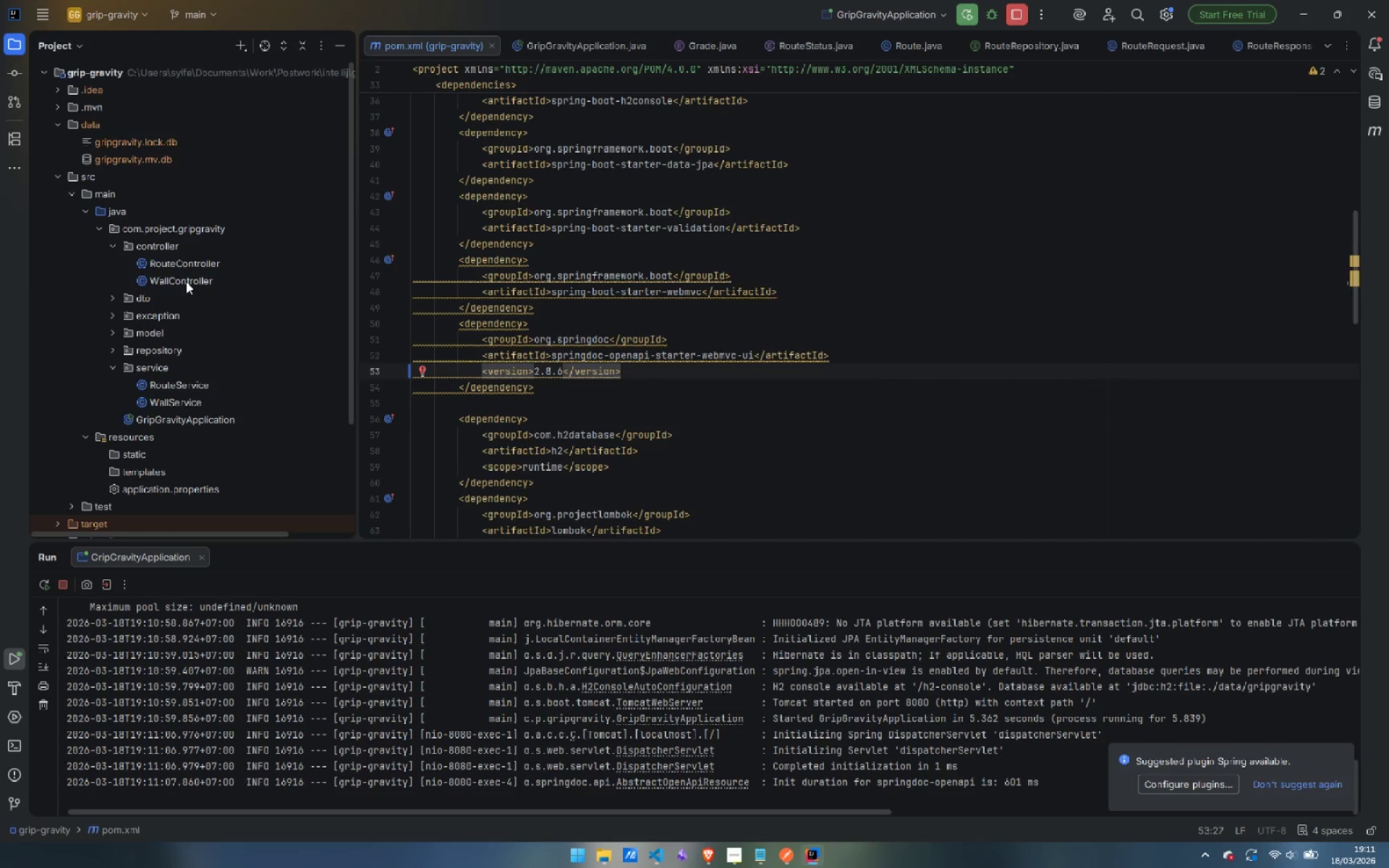 
double_click([186, 281])
 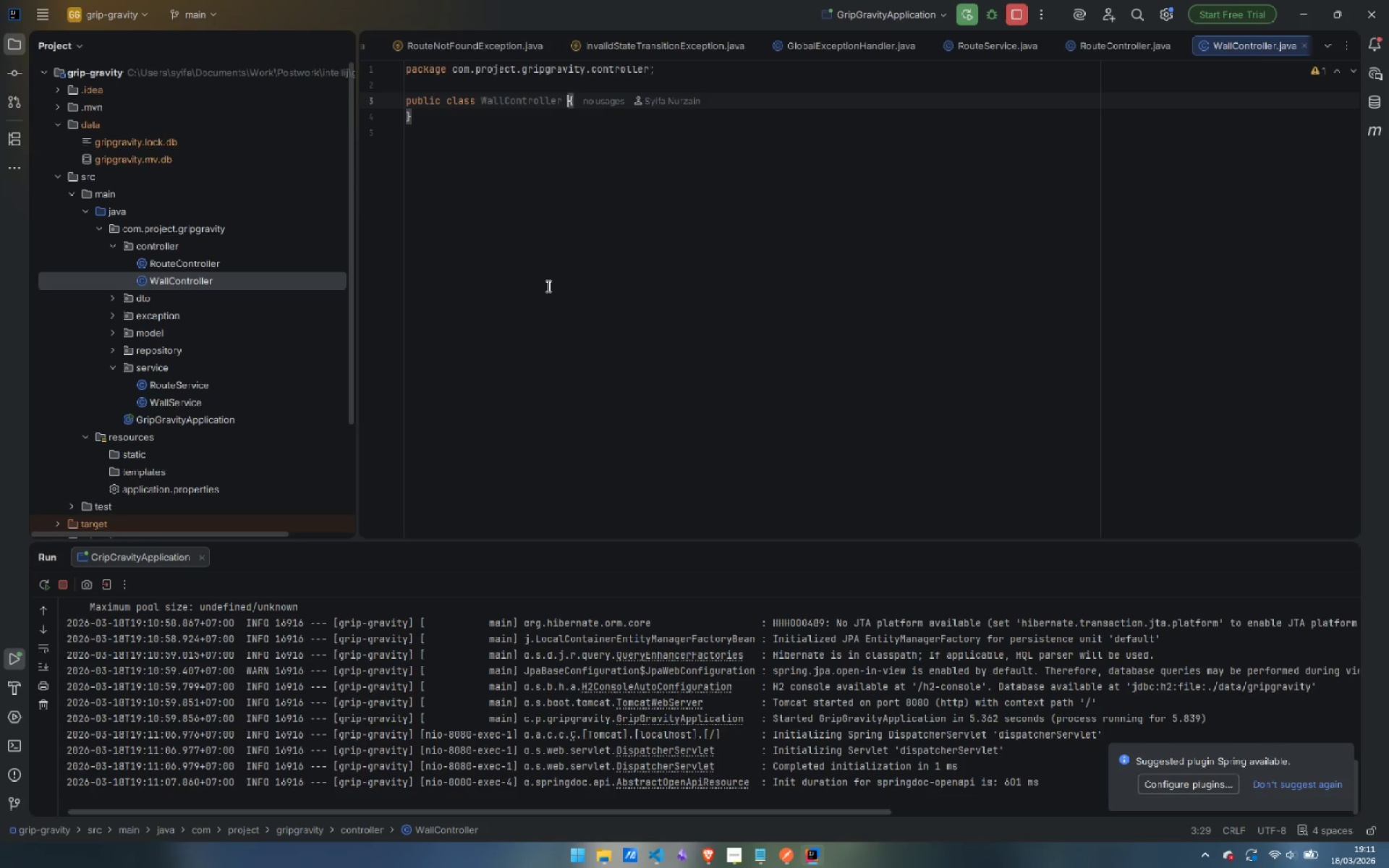 
wait(9.19)
 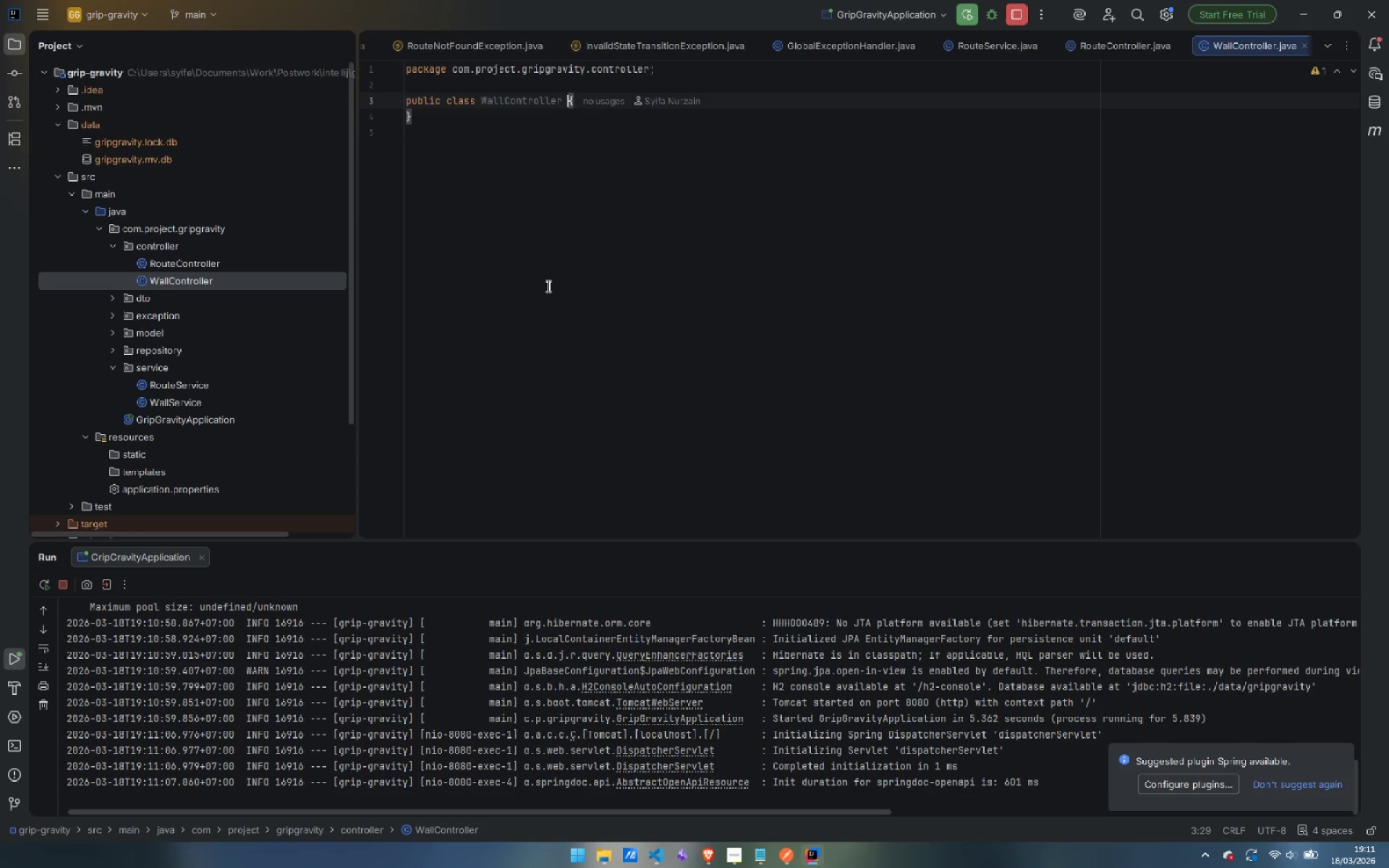 
left_click([478, 83])
 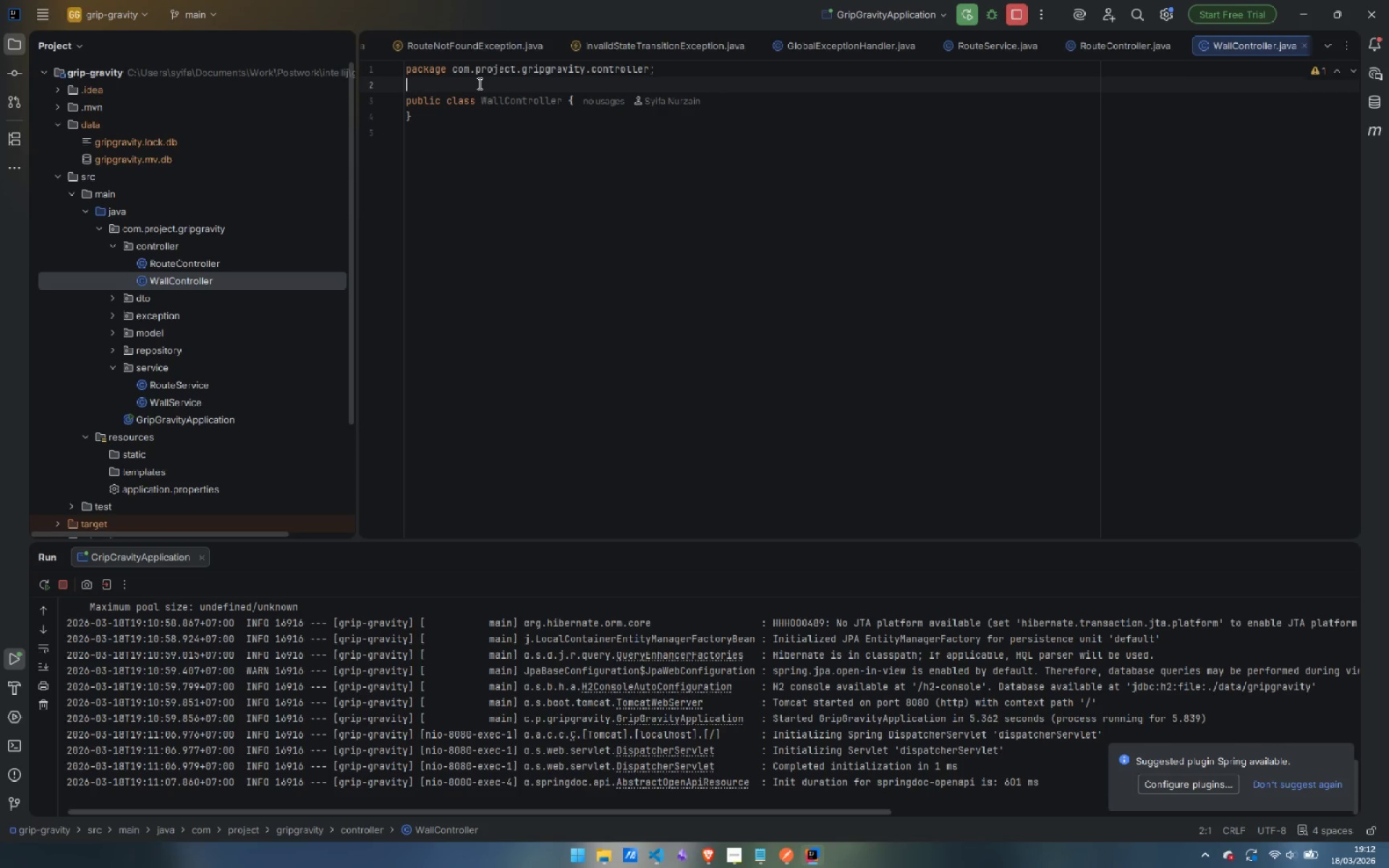 
key(Enter)
 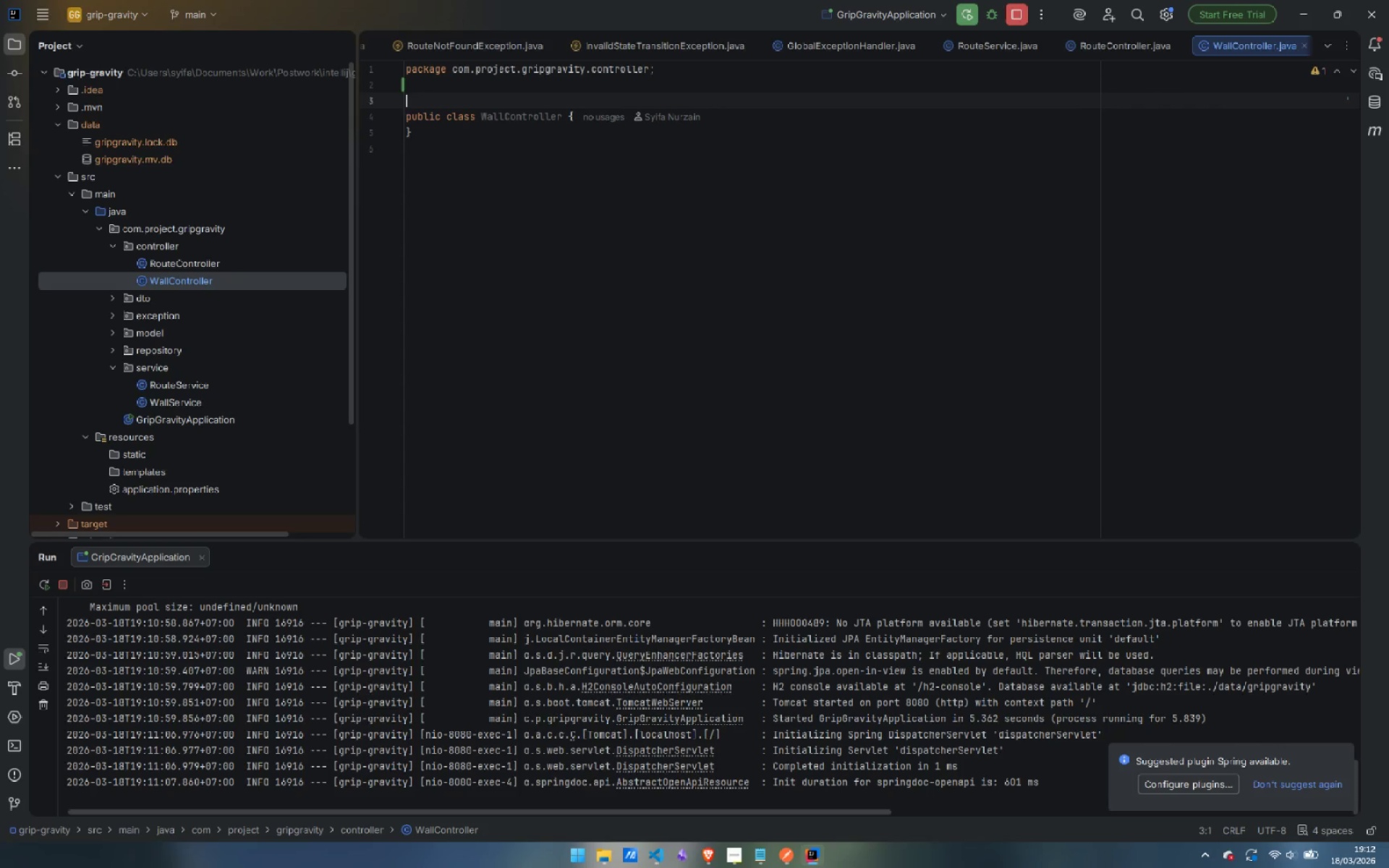 
hold_key(key=ShiftLeft, duration=0.81)
 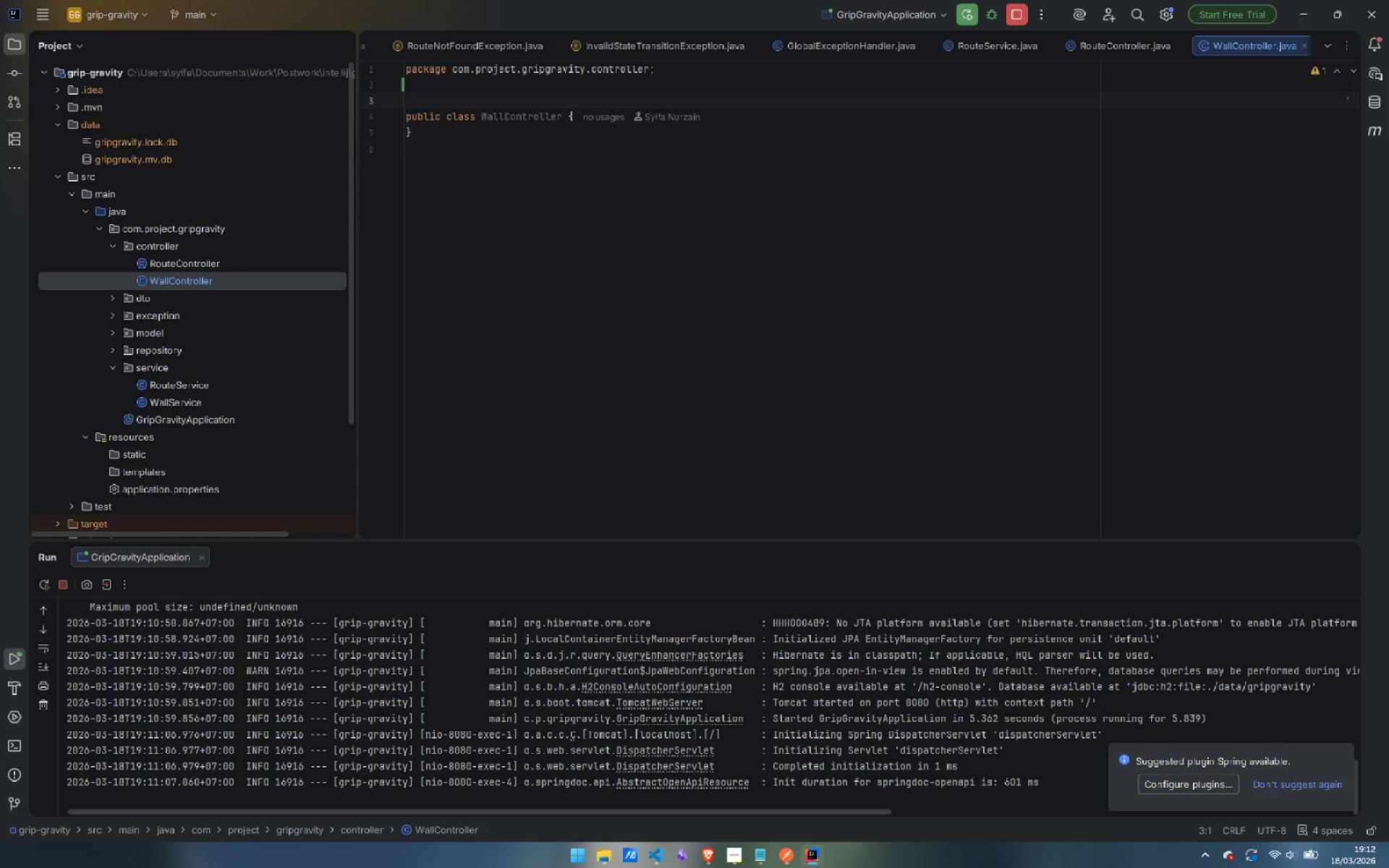 
type(@Wa)
key(Backspace)
key(Backspace)
type(Res)
 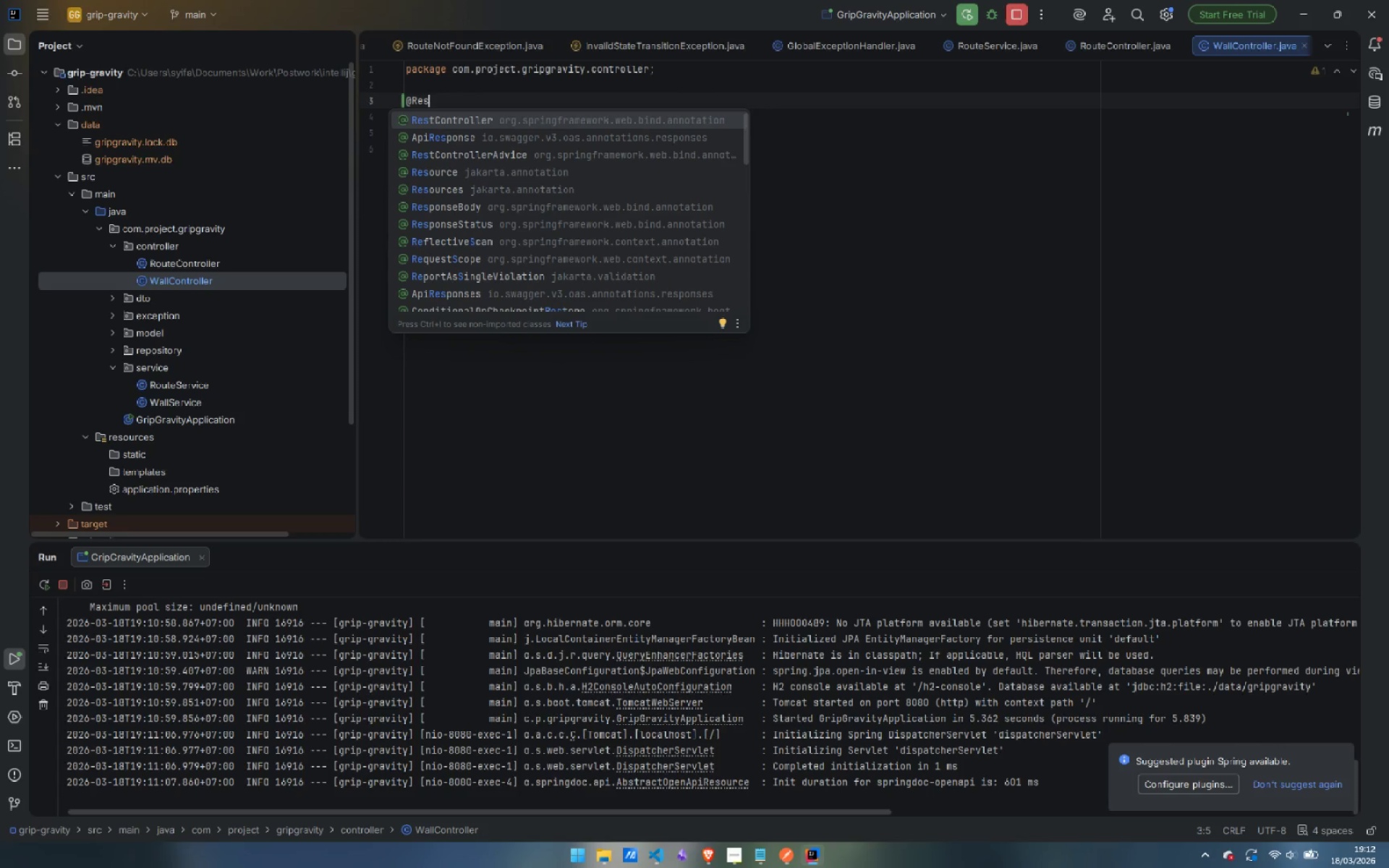 
key(Enter)
 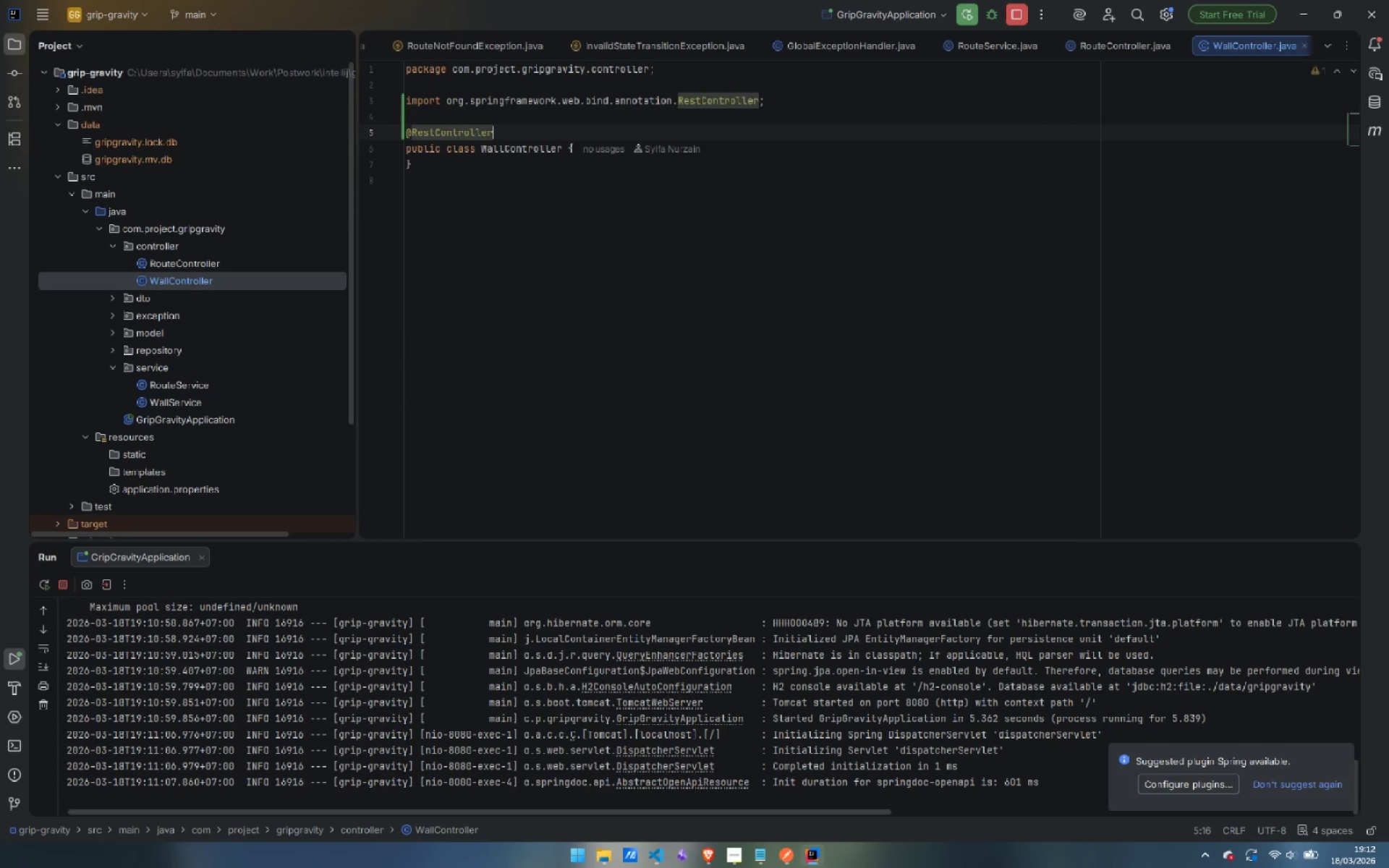 
key(Enter)
 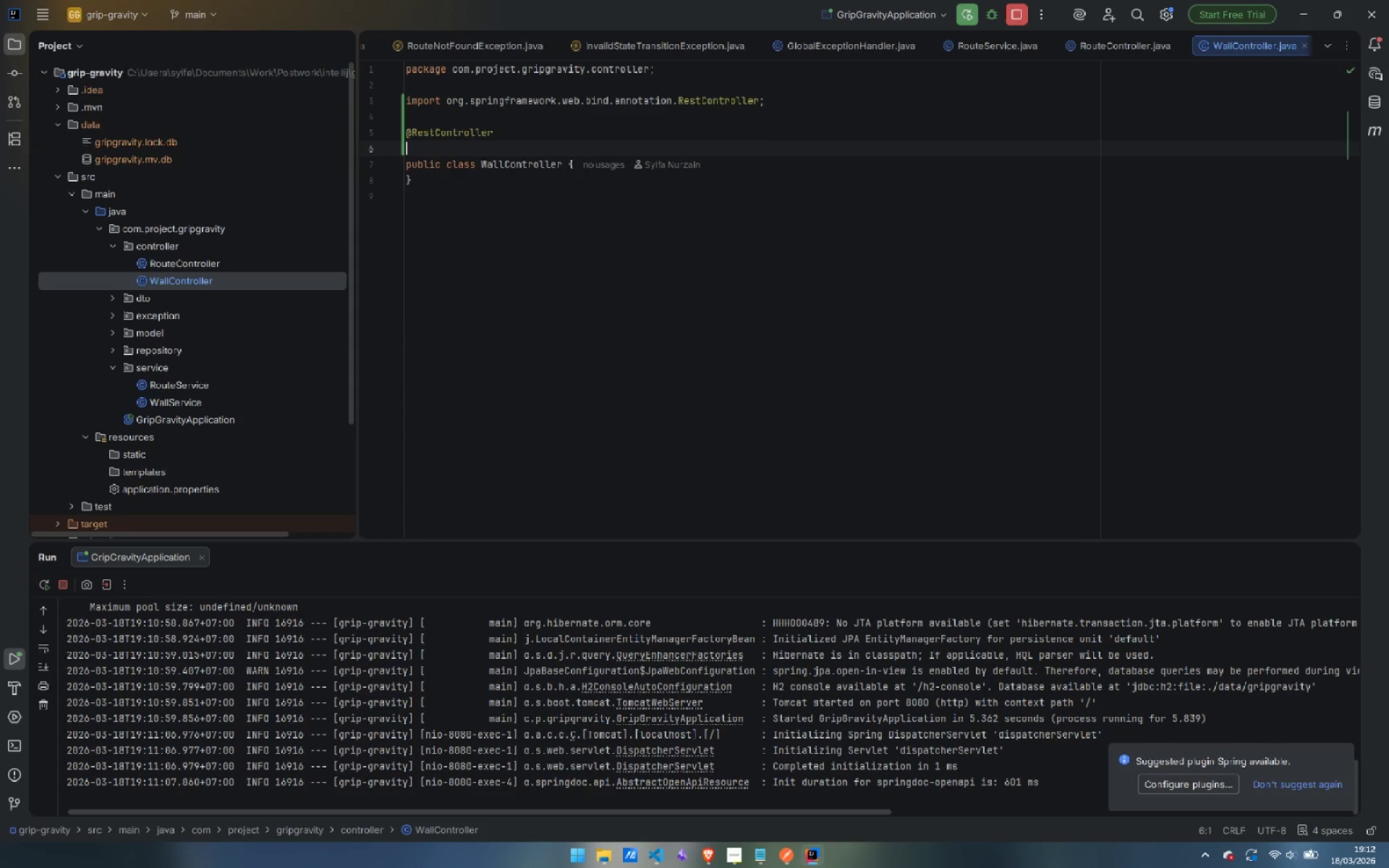 
type(@Reques)
 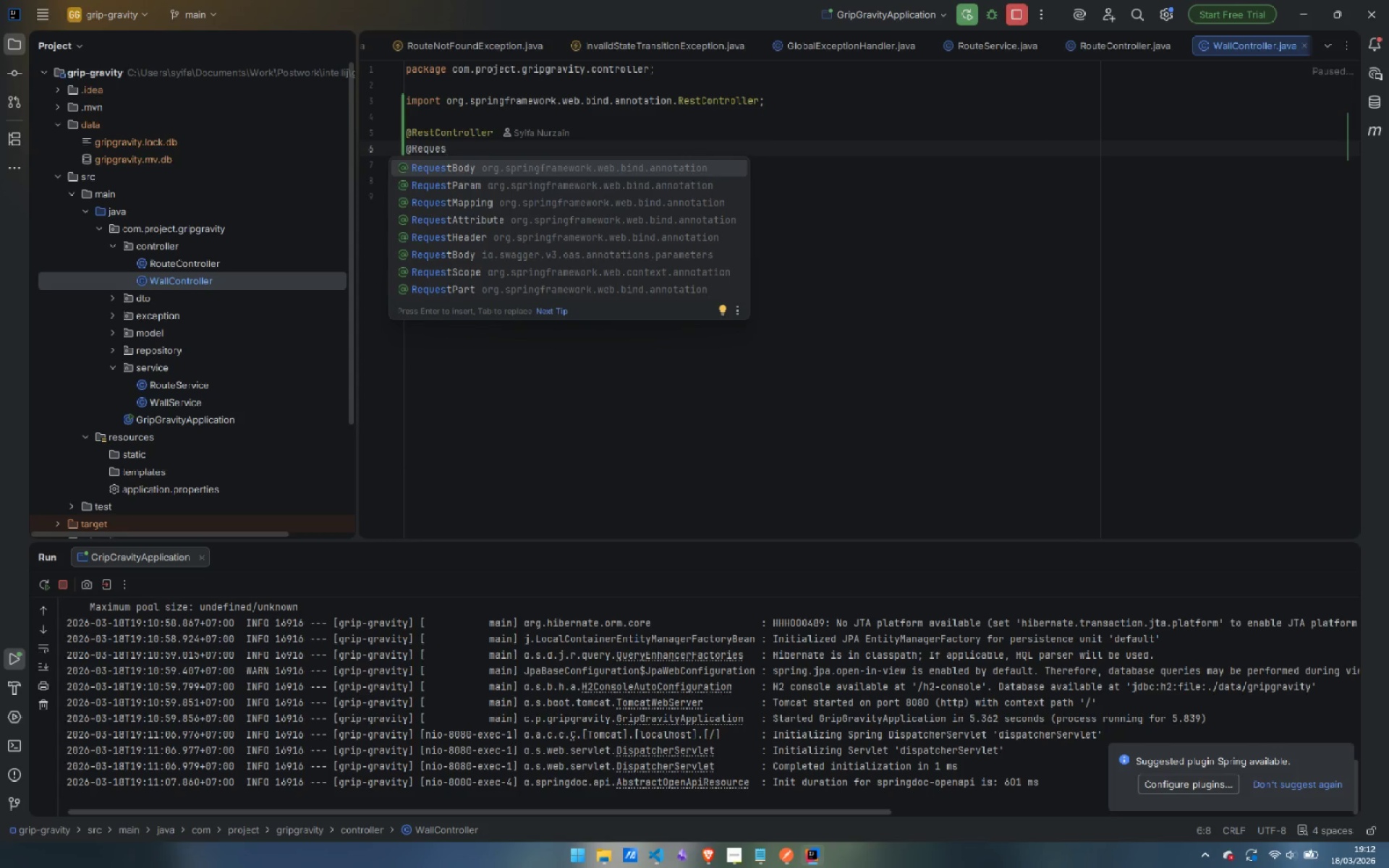 
key(ArrowDown)
 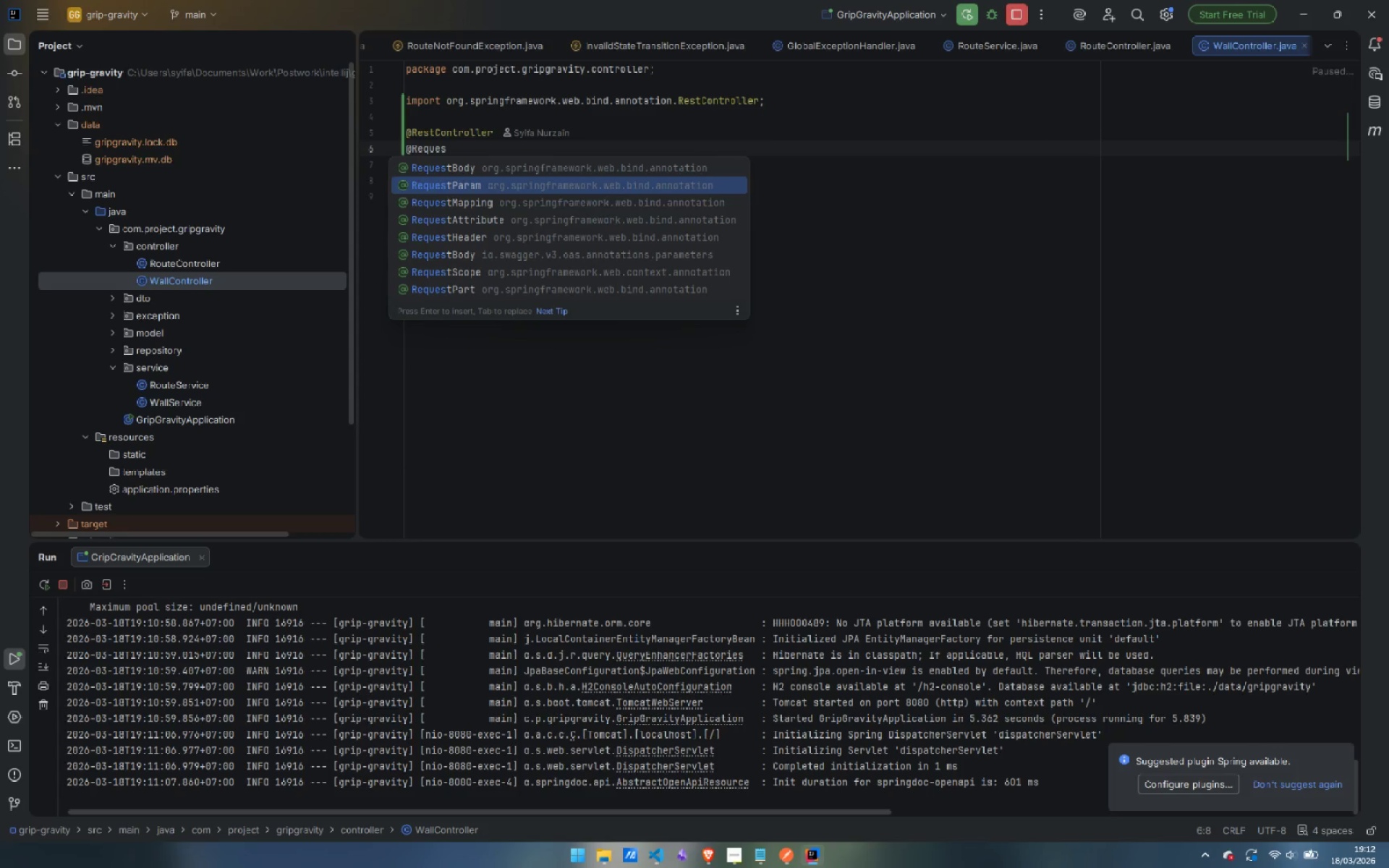 
key(ArrowDown)
 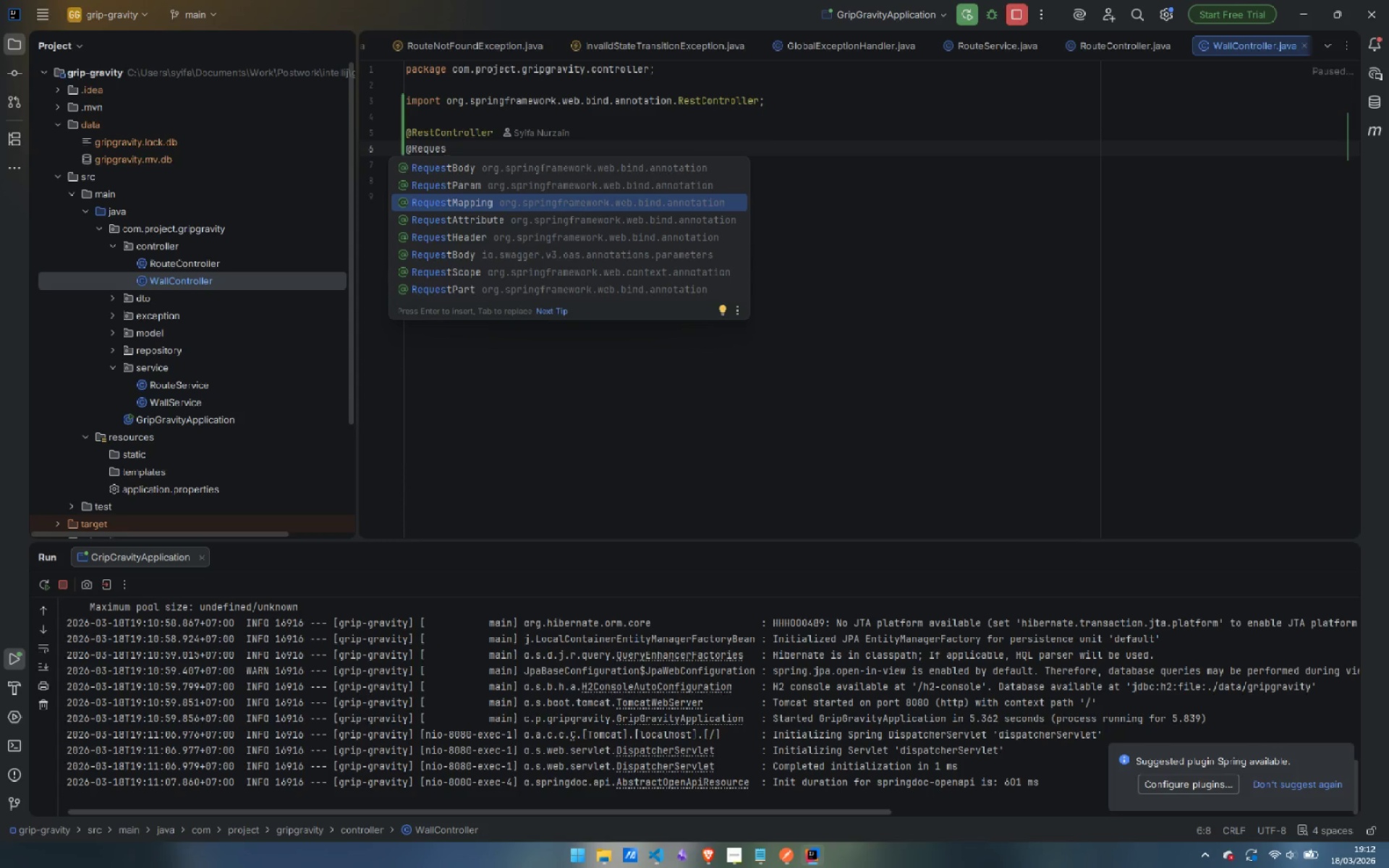 
key(Enter)
 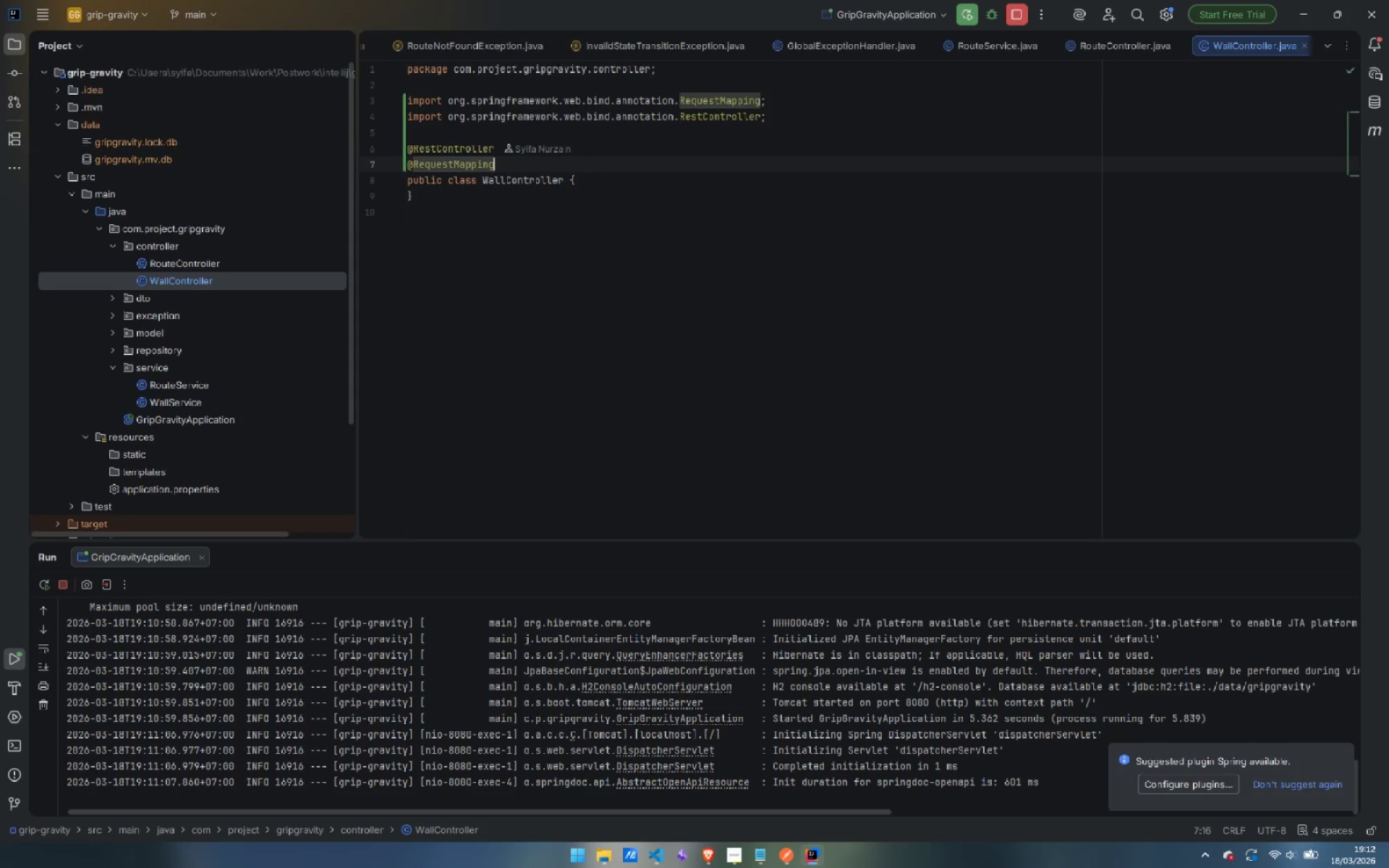 
type(("/api/walls)
 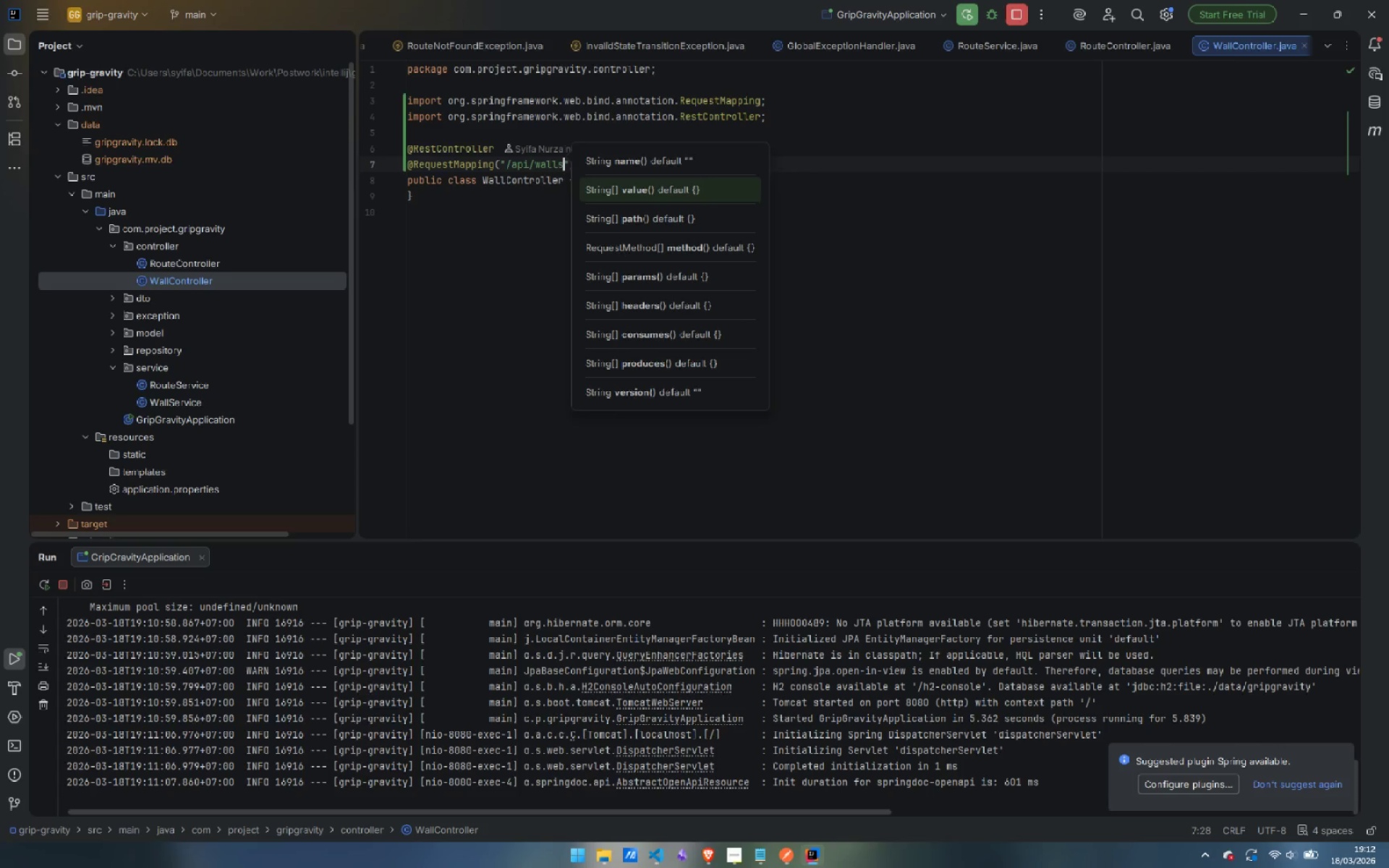 
key(ArrowRight)
 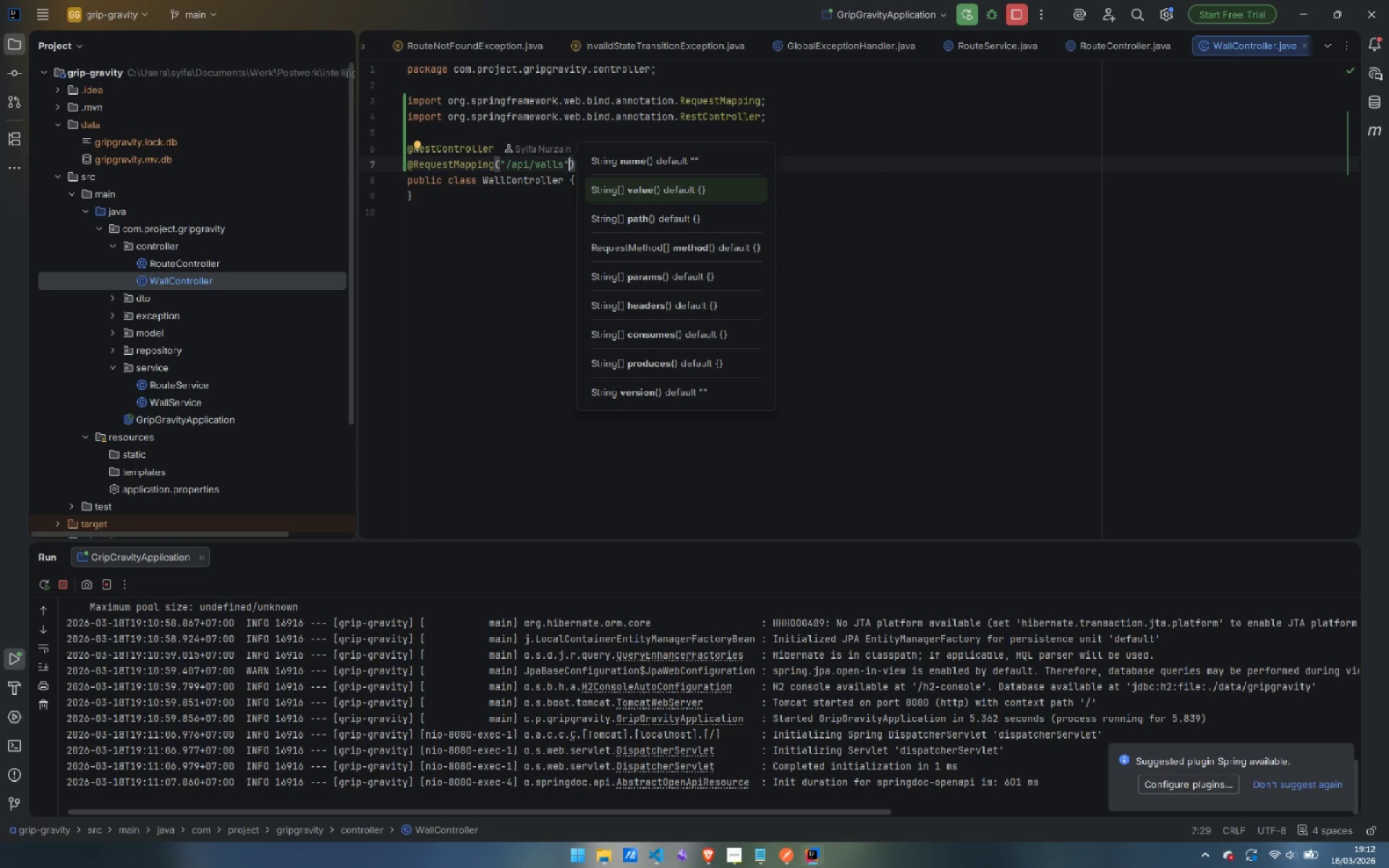 
key(ArrowRight)
 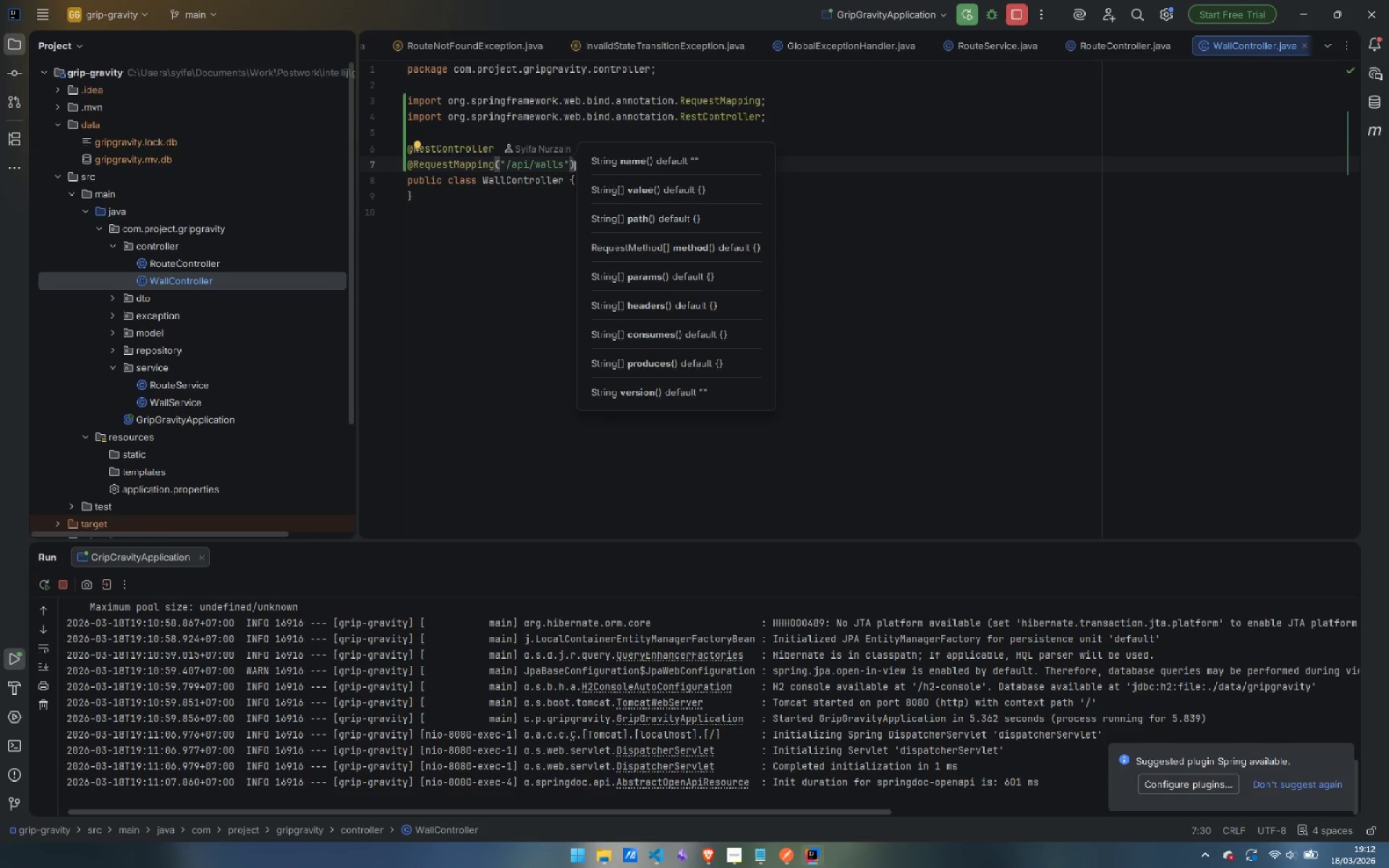 
key(Escape)
 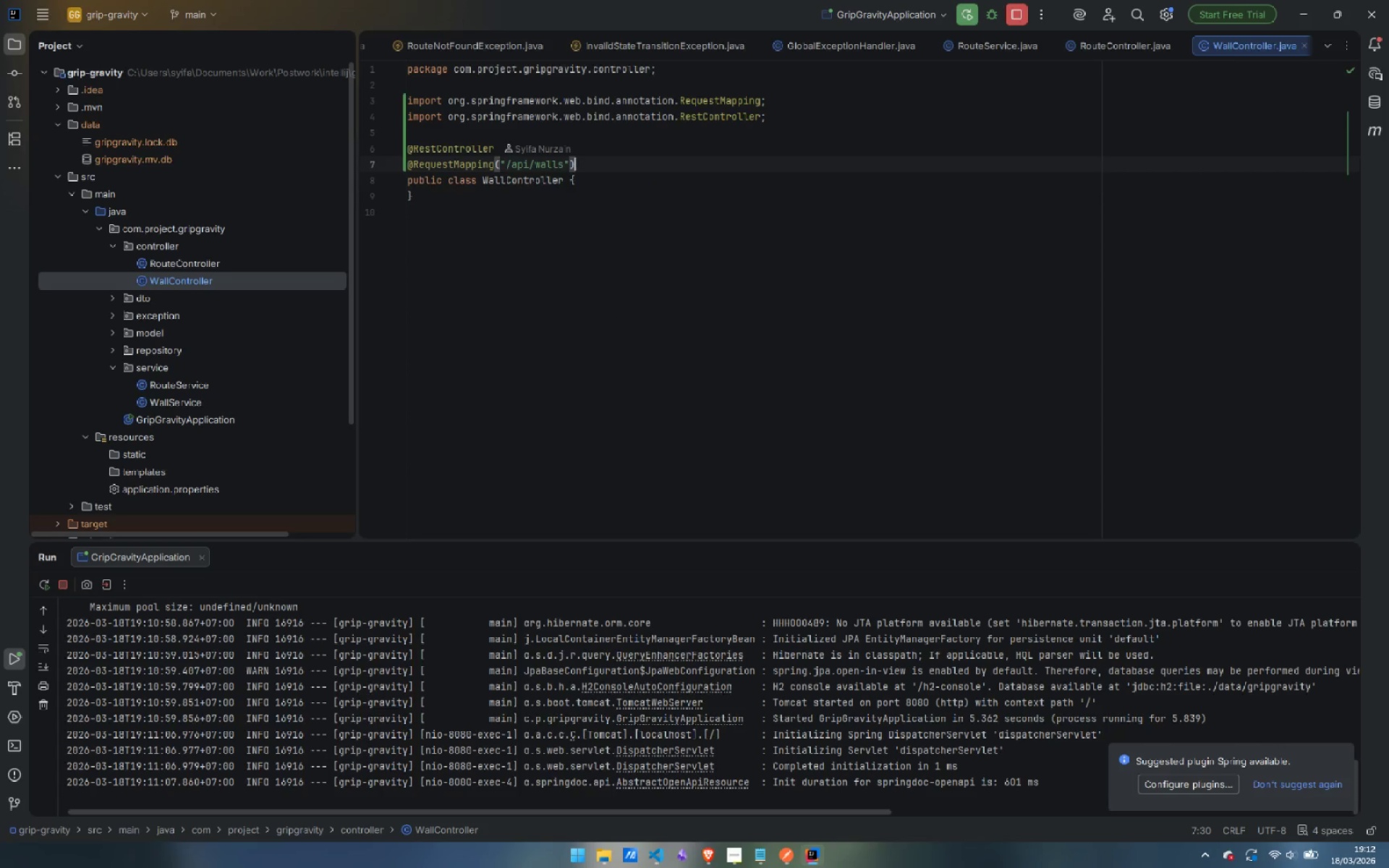 
key(Enter)
 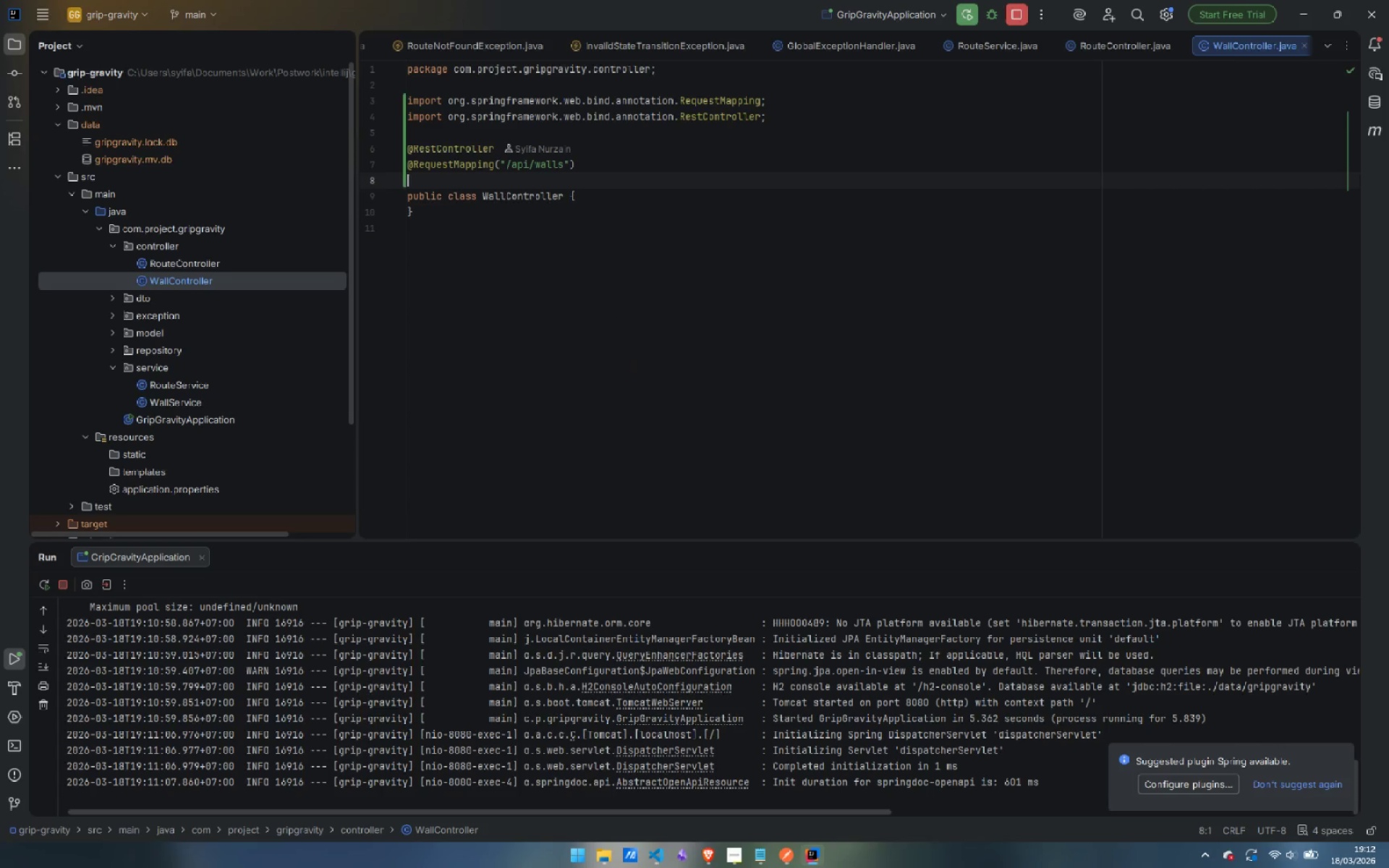 
type(@ReqA)
 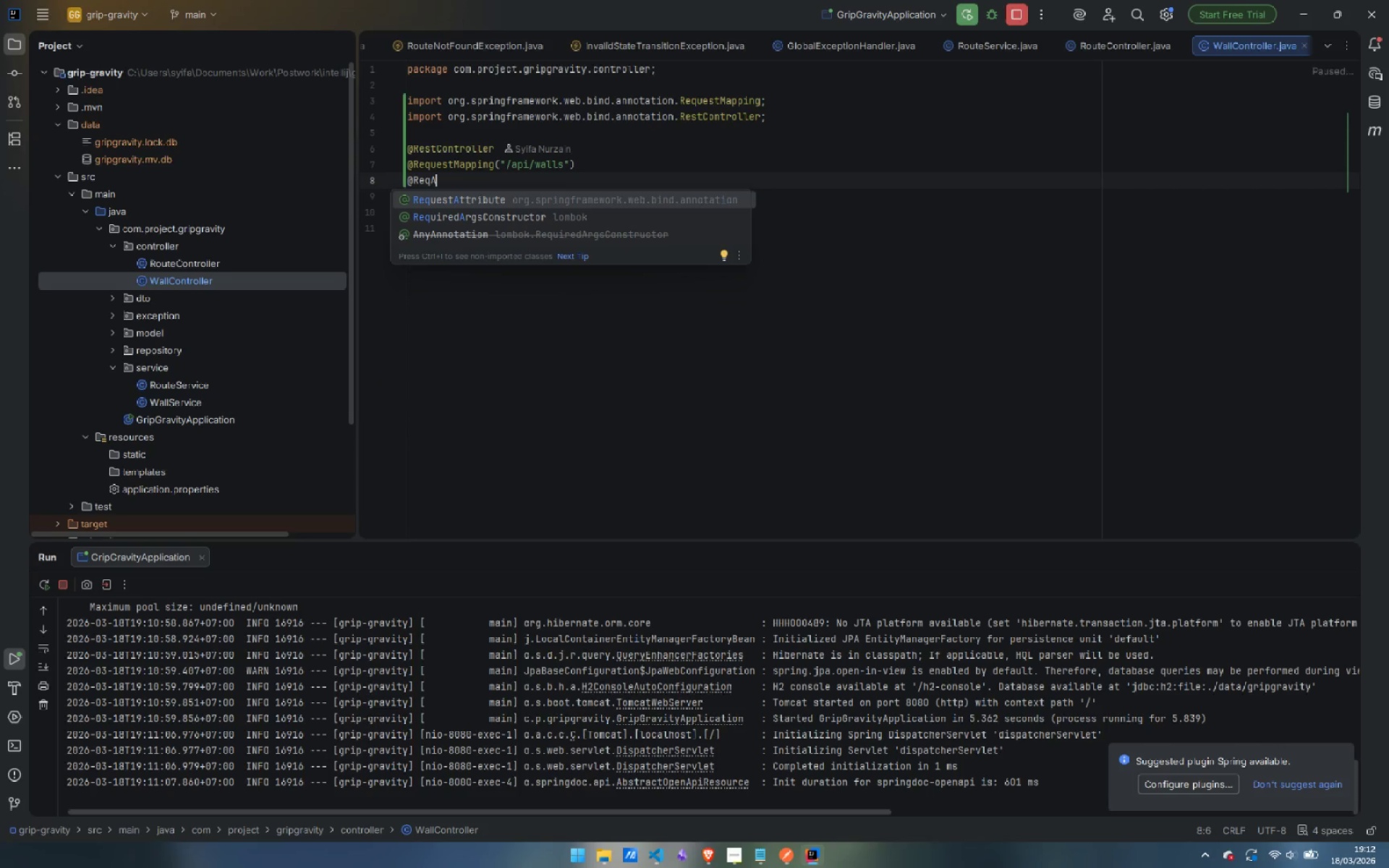 
key(ArrowDown)
 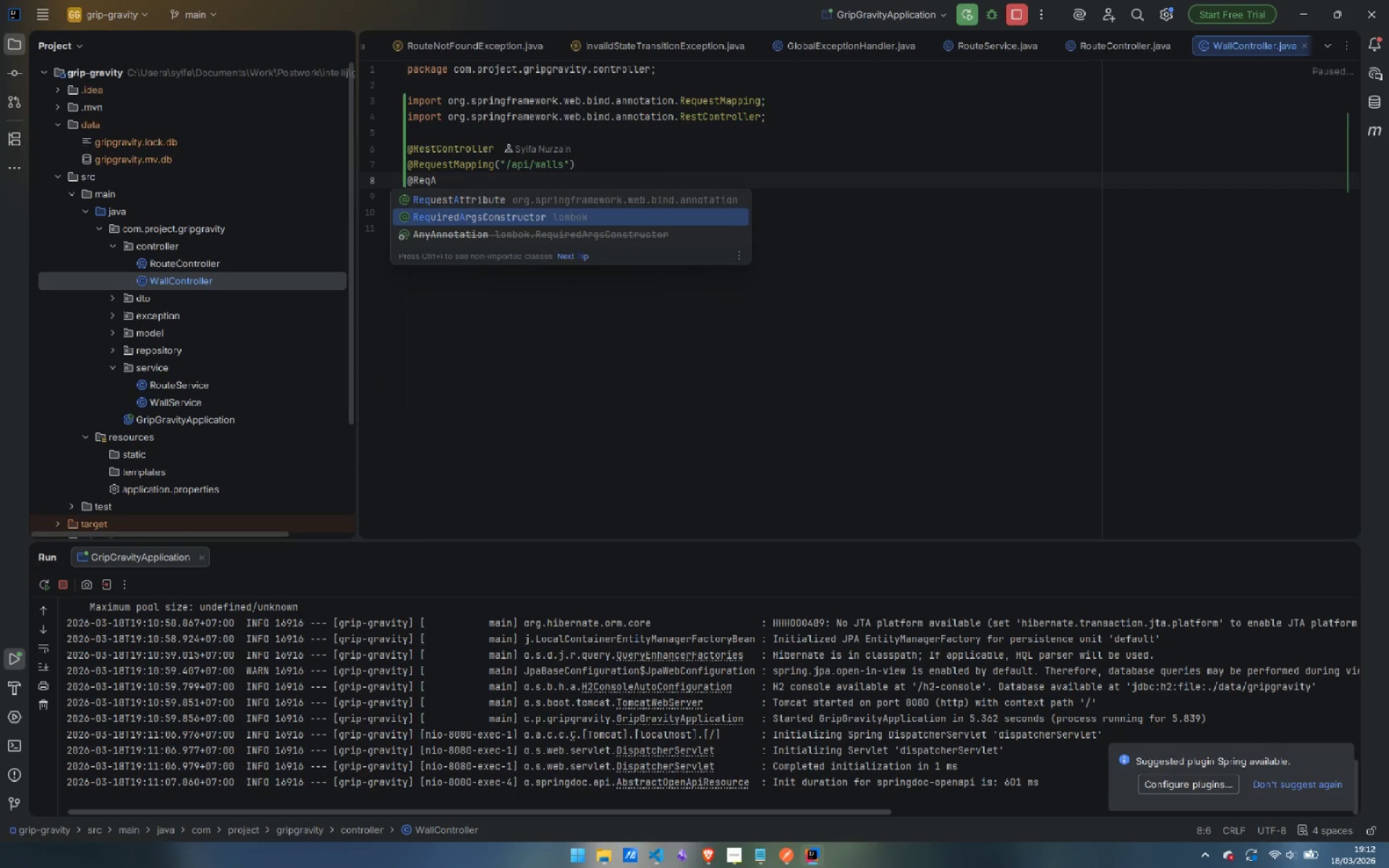 
key(Enter)
 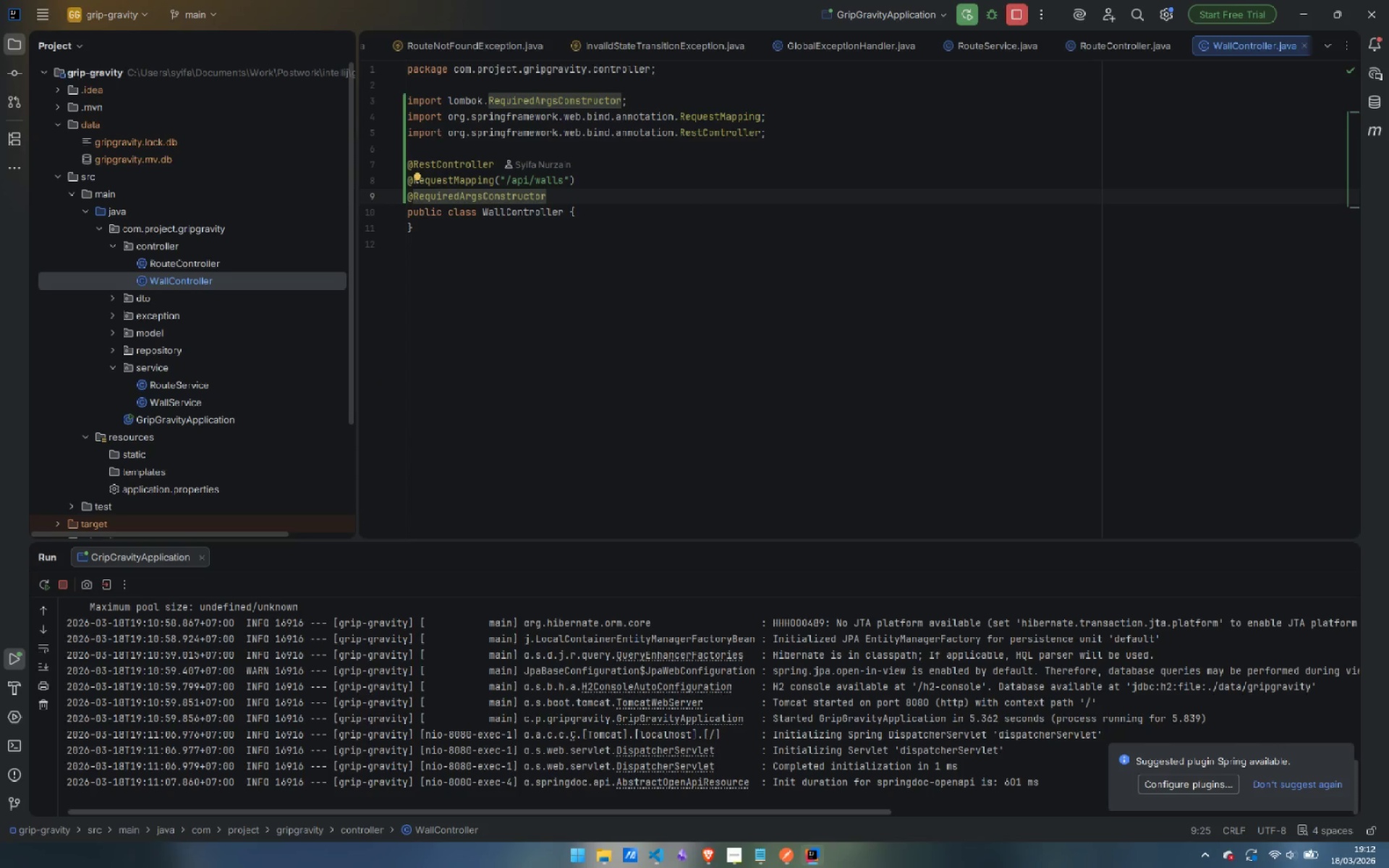 
key(Enter)
 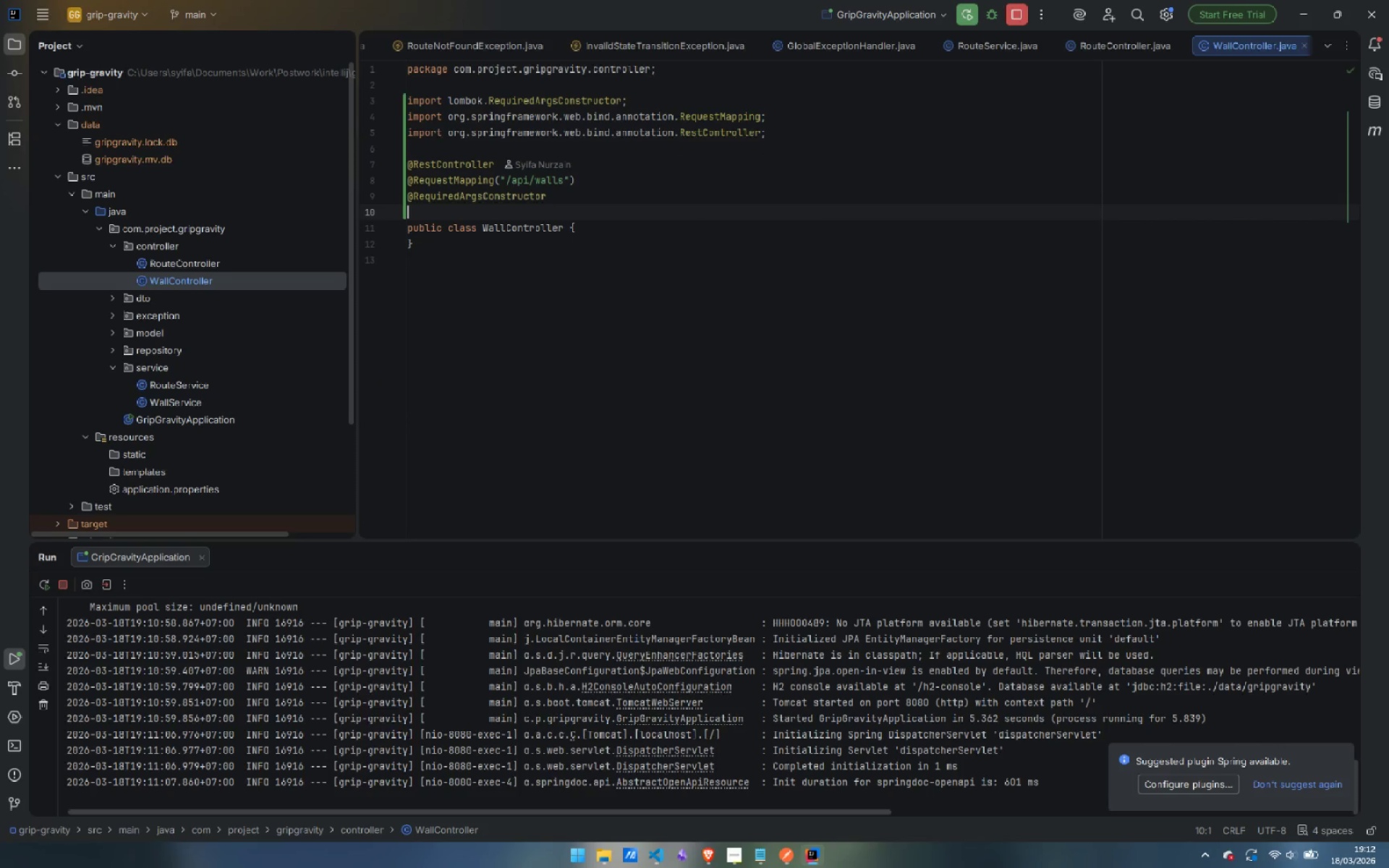 
type(@Tag)
 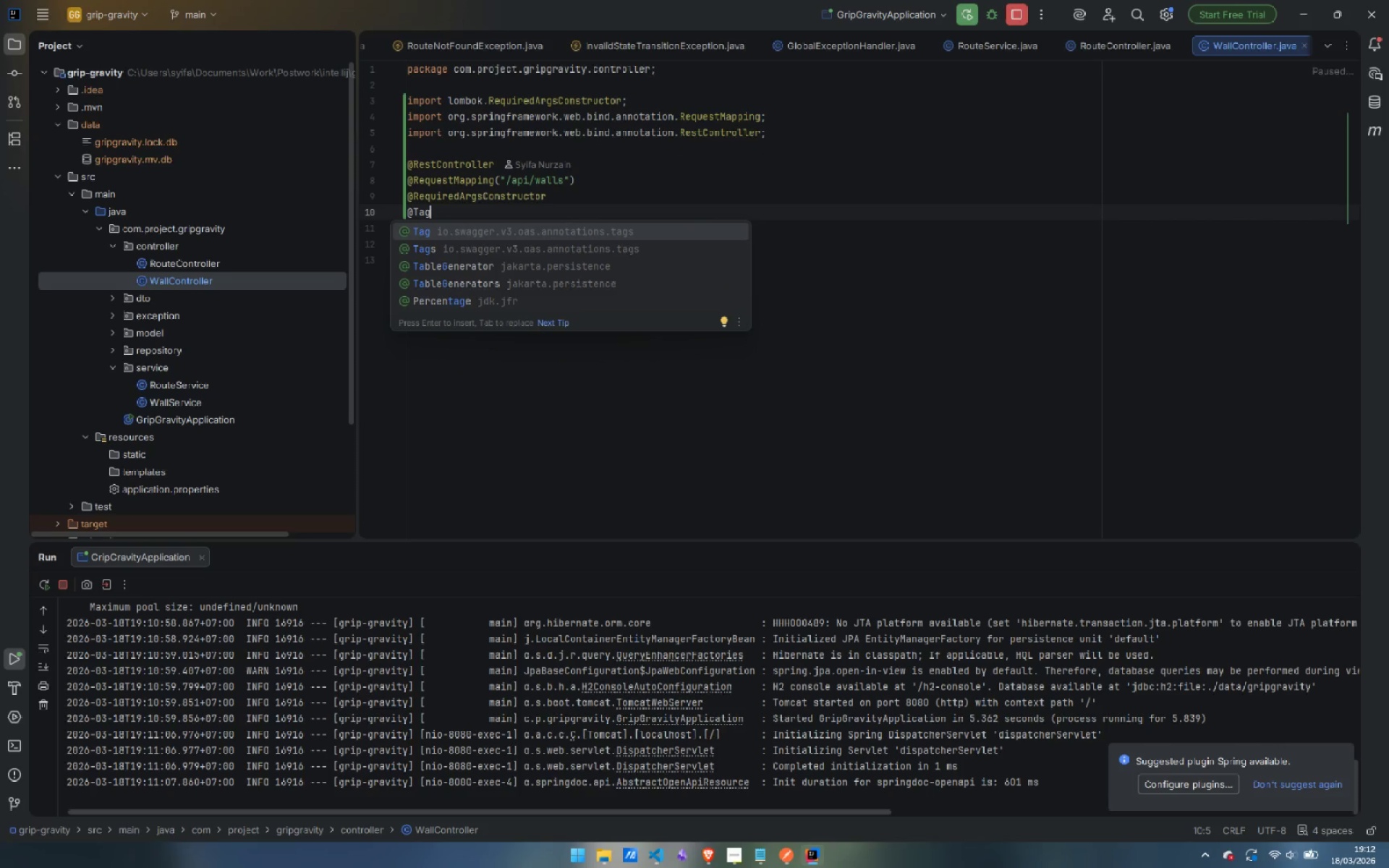 
key(Enter)
 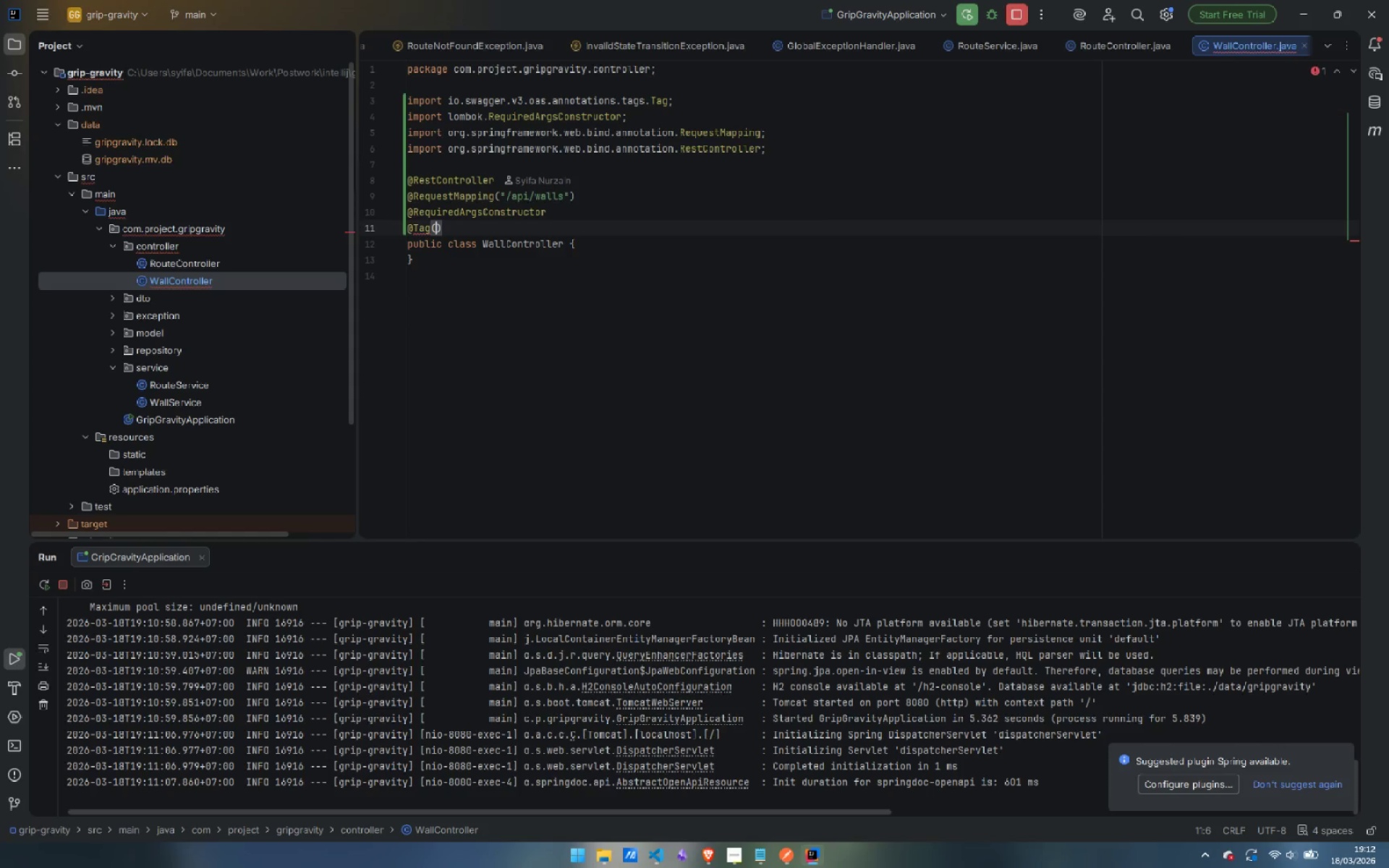 
hold_key(key=ShiftLeft, duration=1.14)
 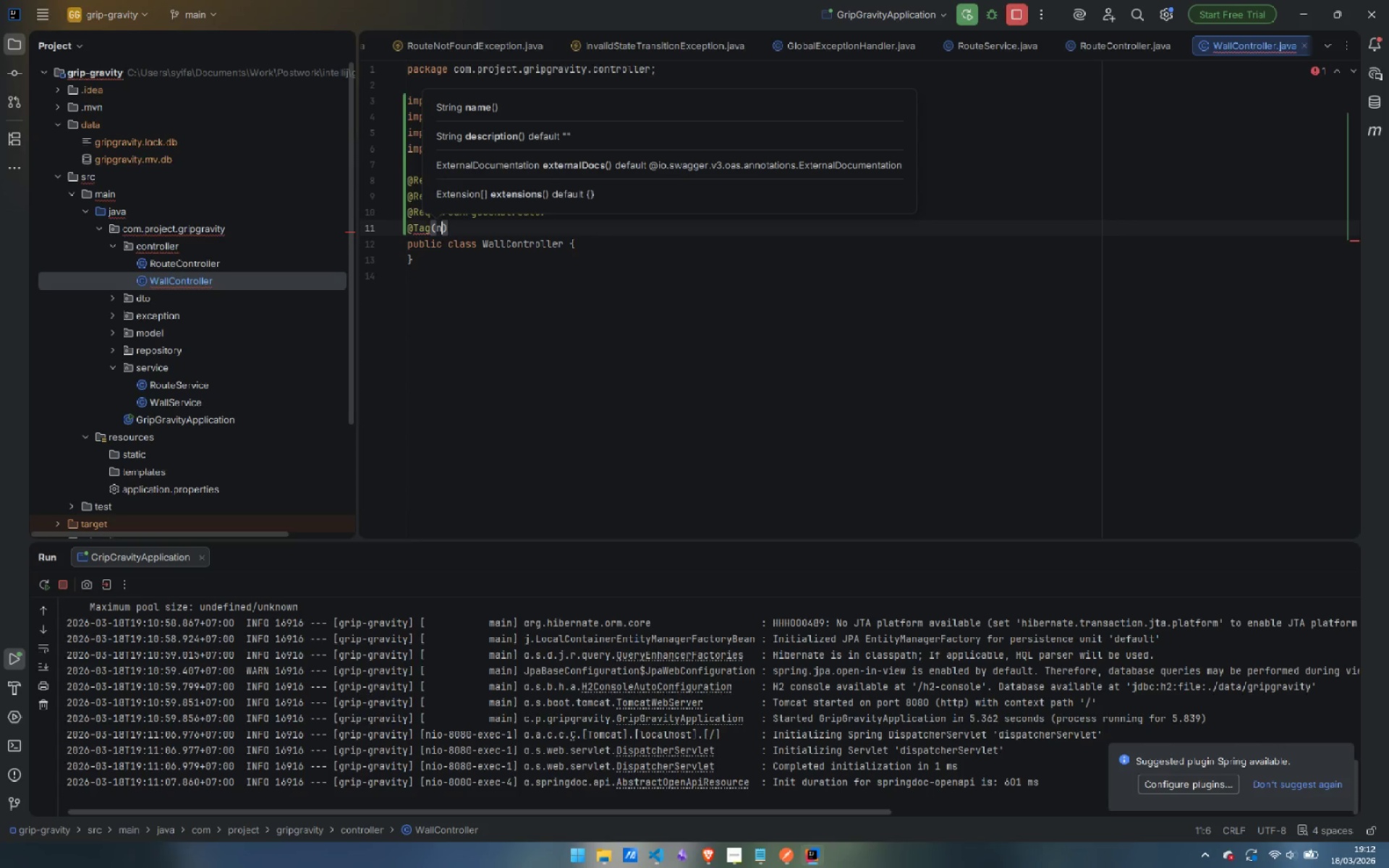 
type(name = "Walls)
 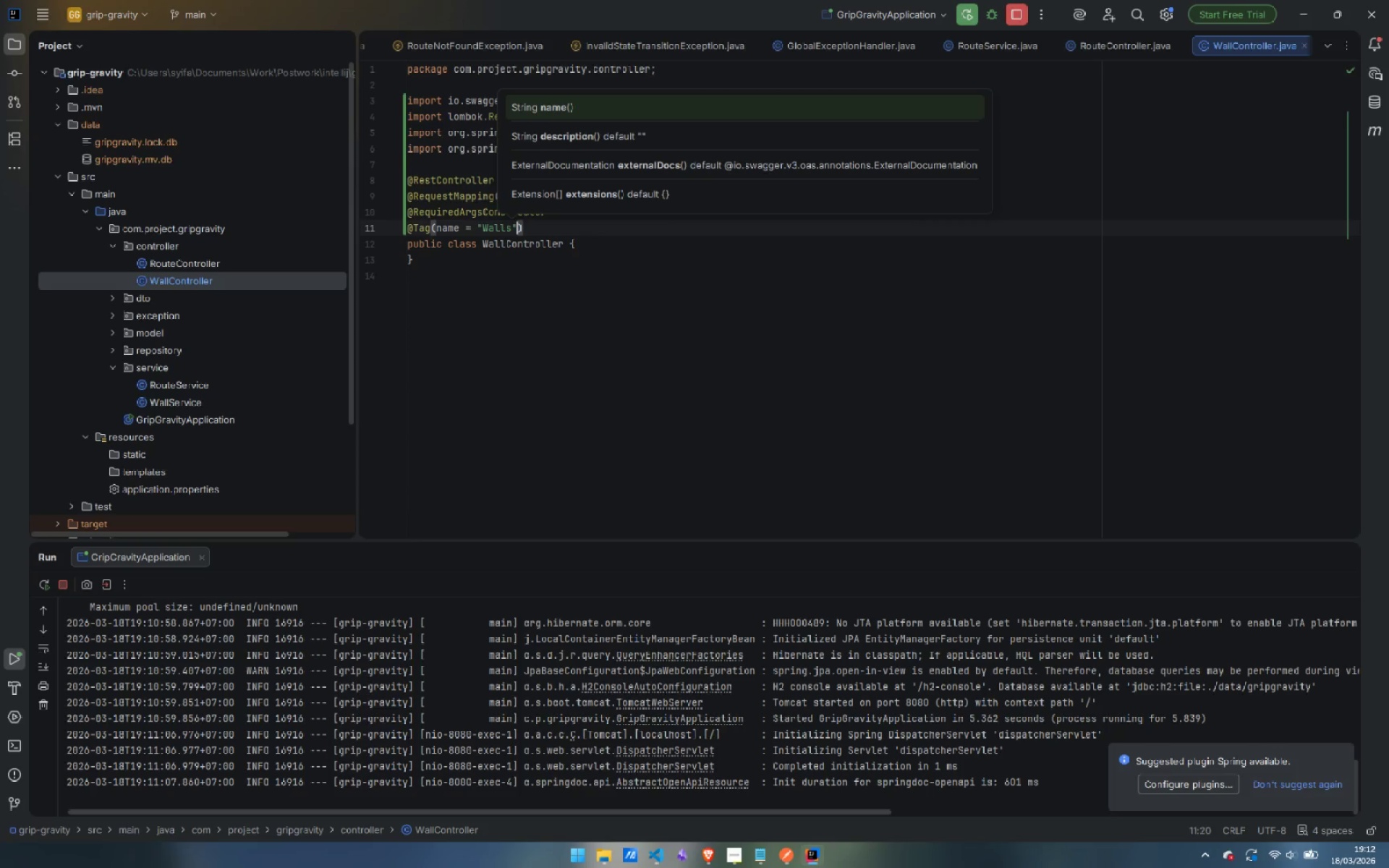 
 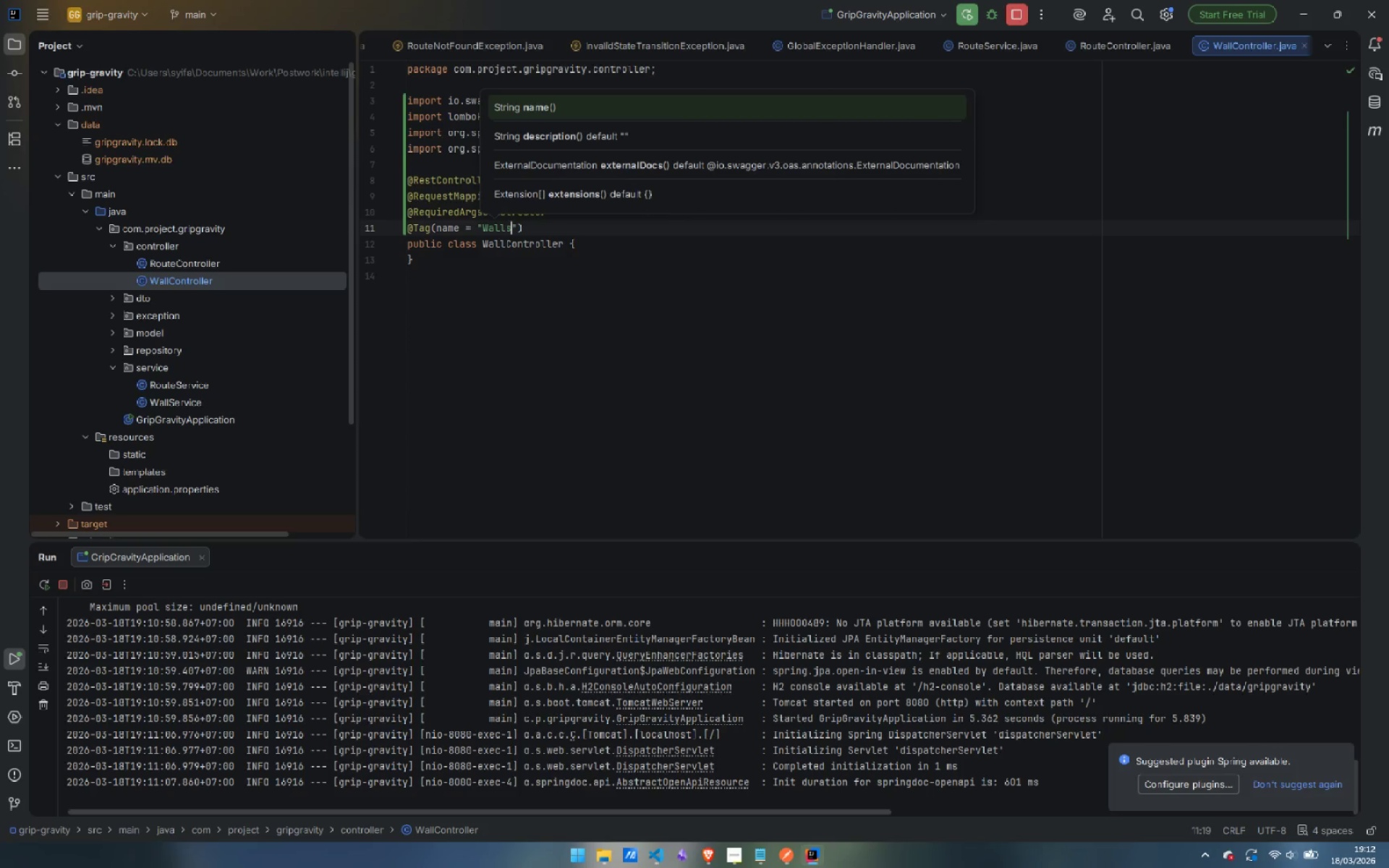 
key(ArrowRight)
 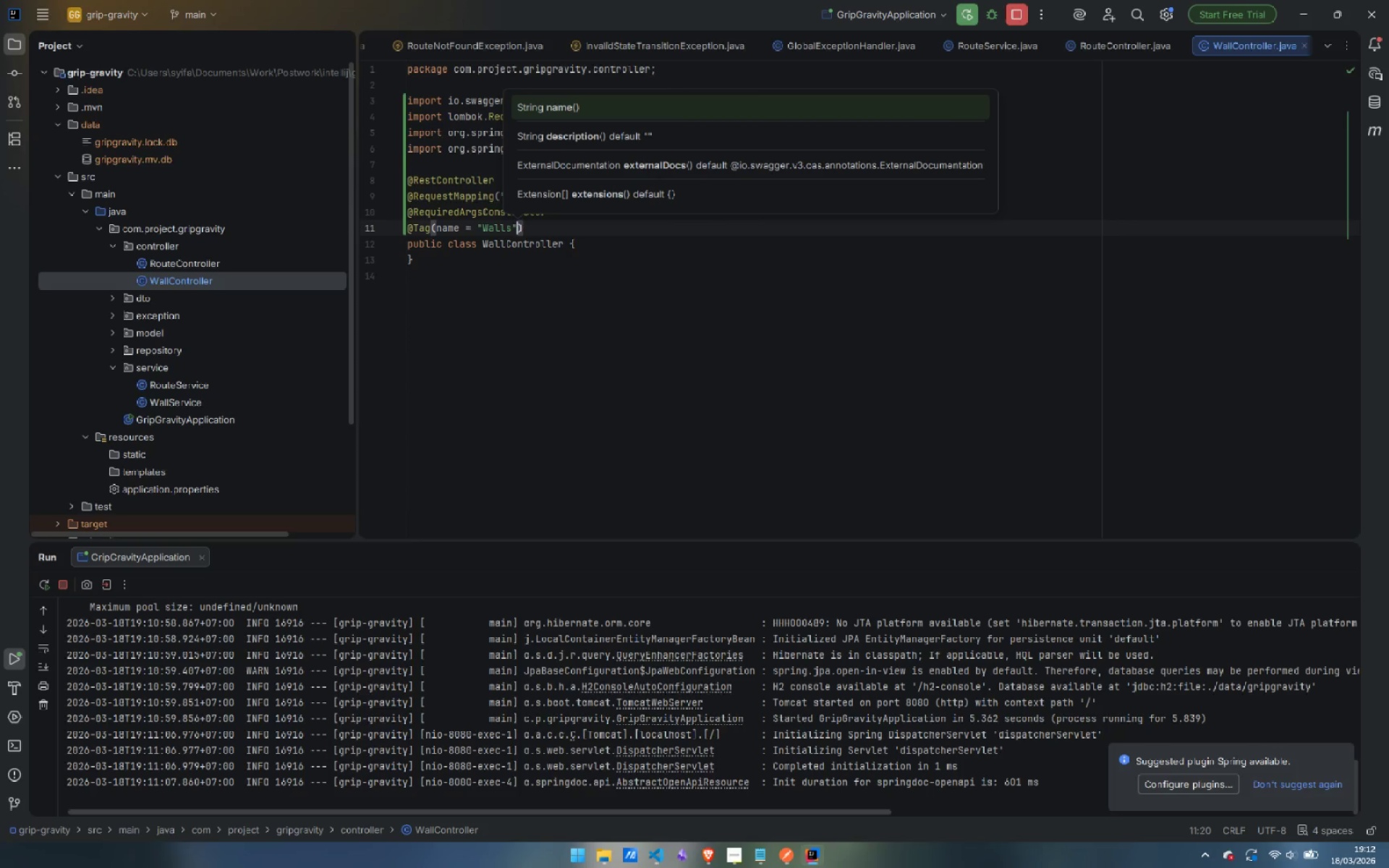 
type(, desc)
 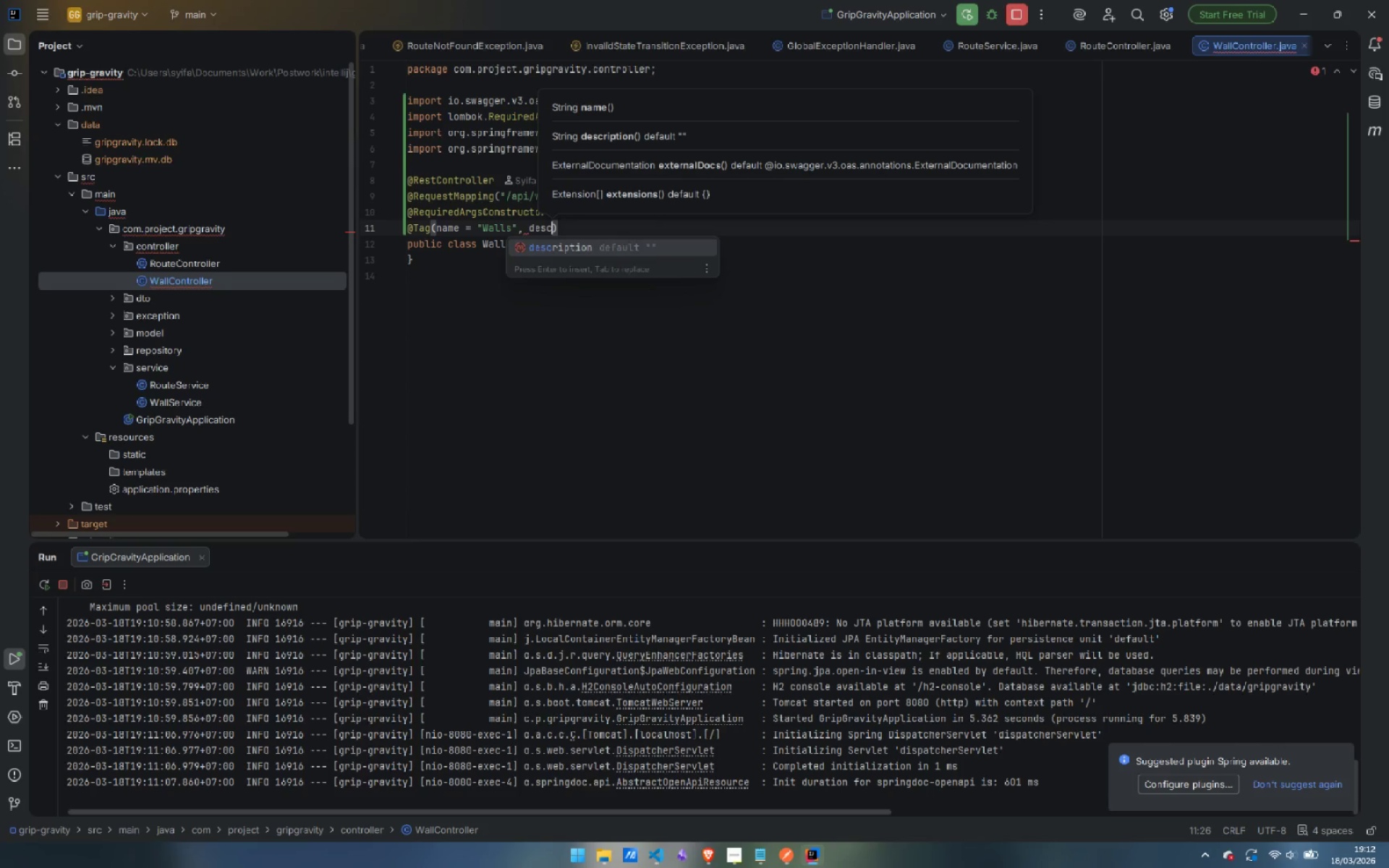 
key(Enter)
 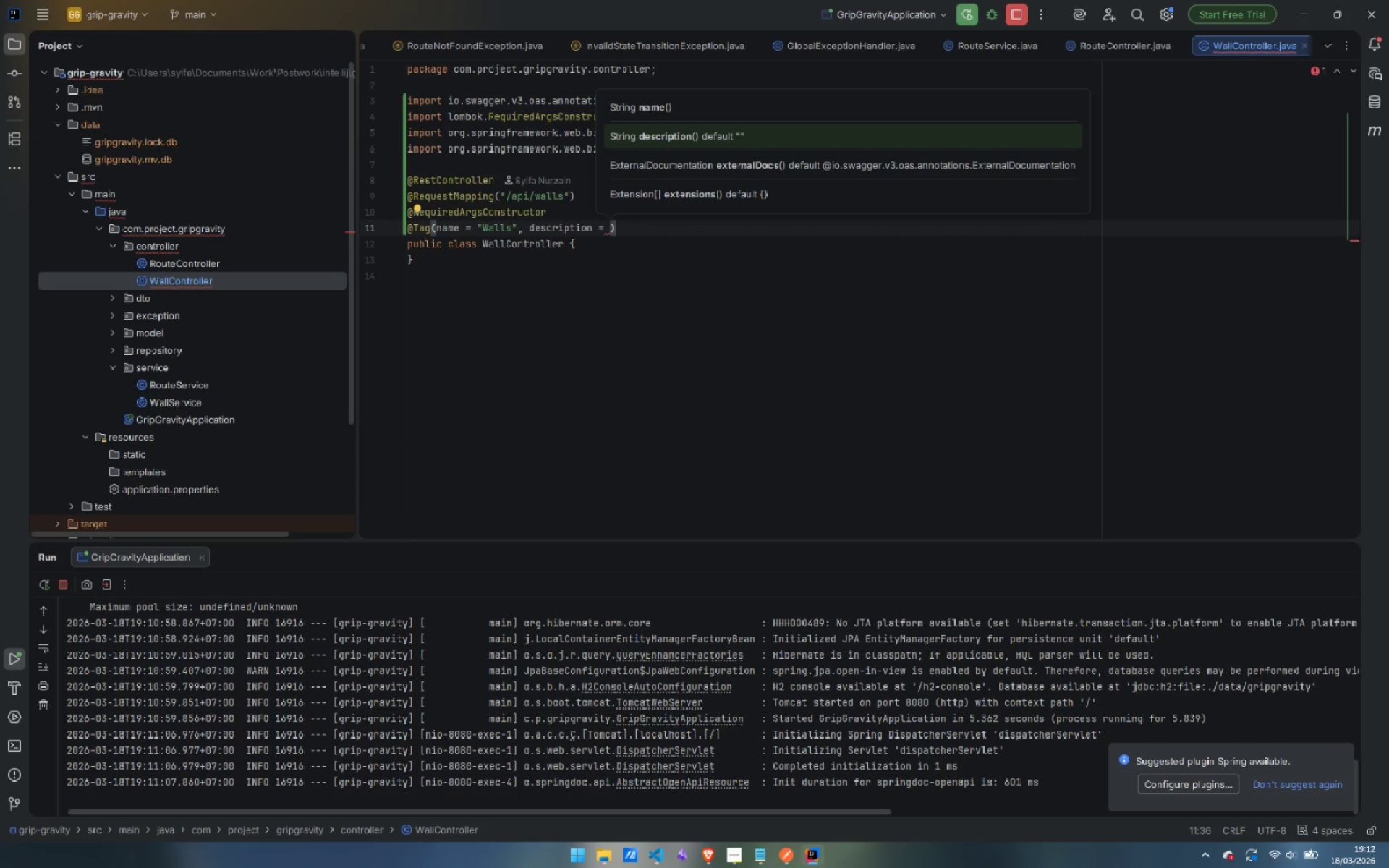 
type("Query all )
 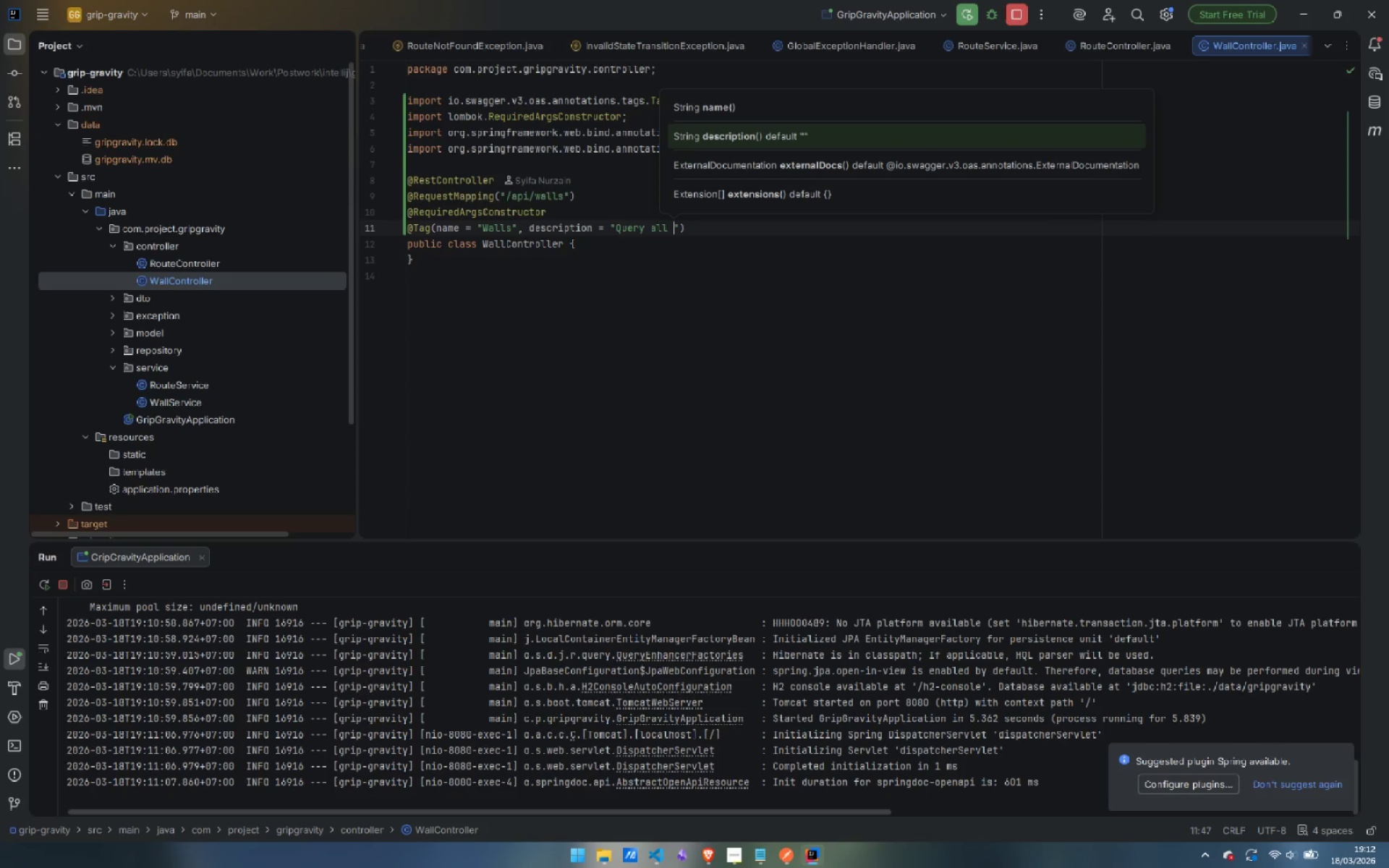 
key(Control+ArrowLeft)
 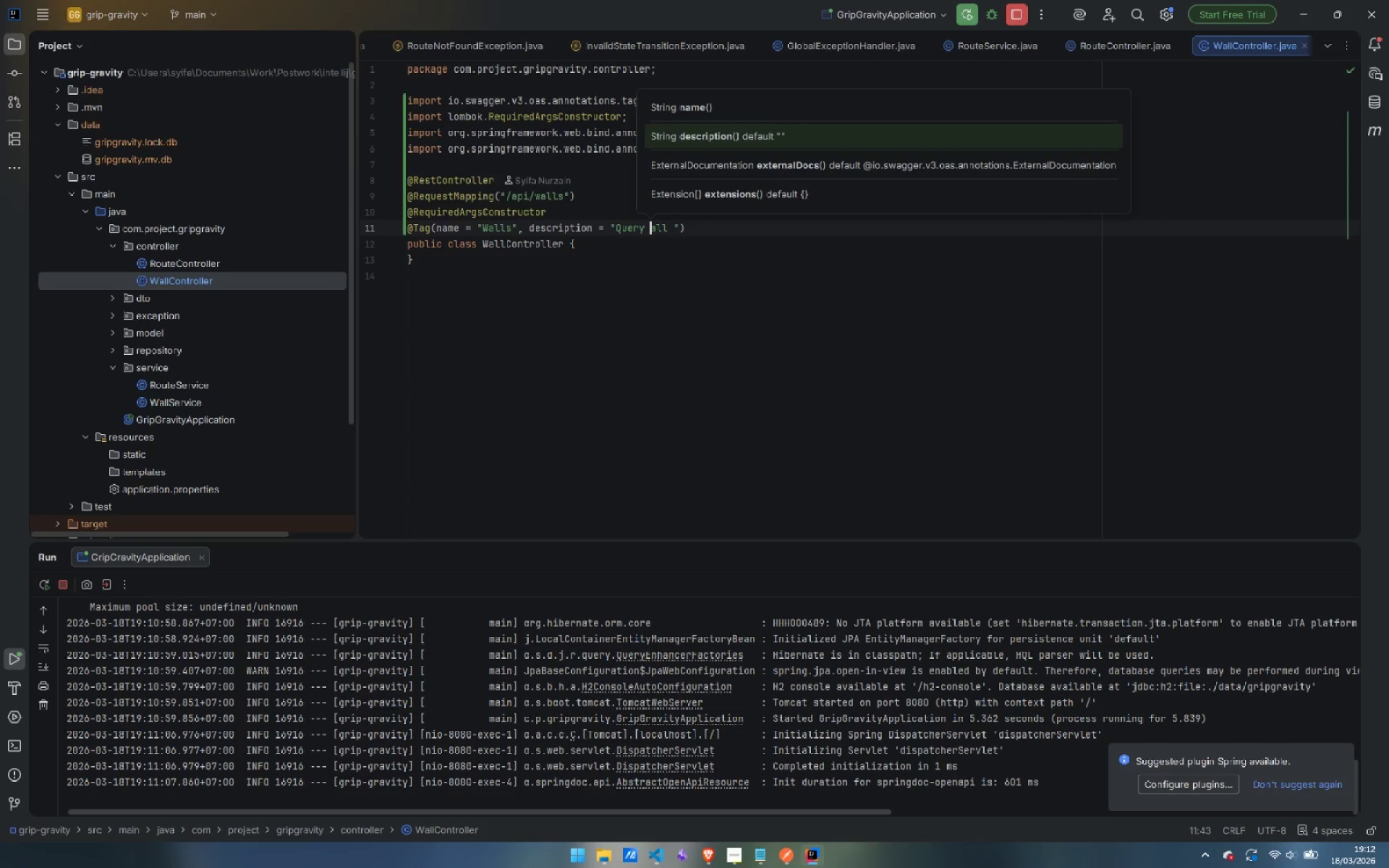 
key(W)
 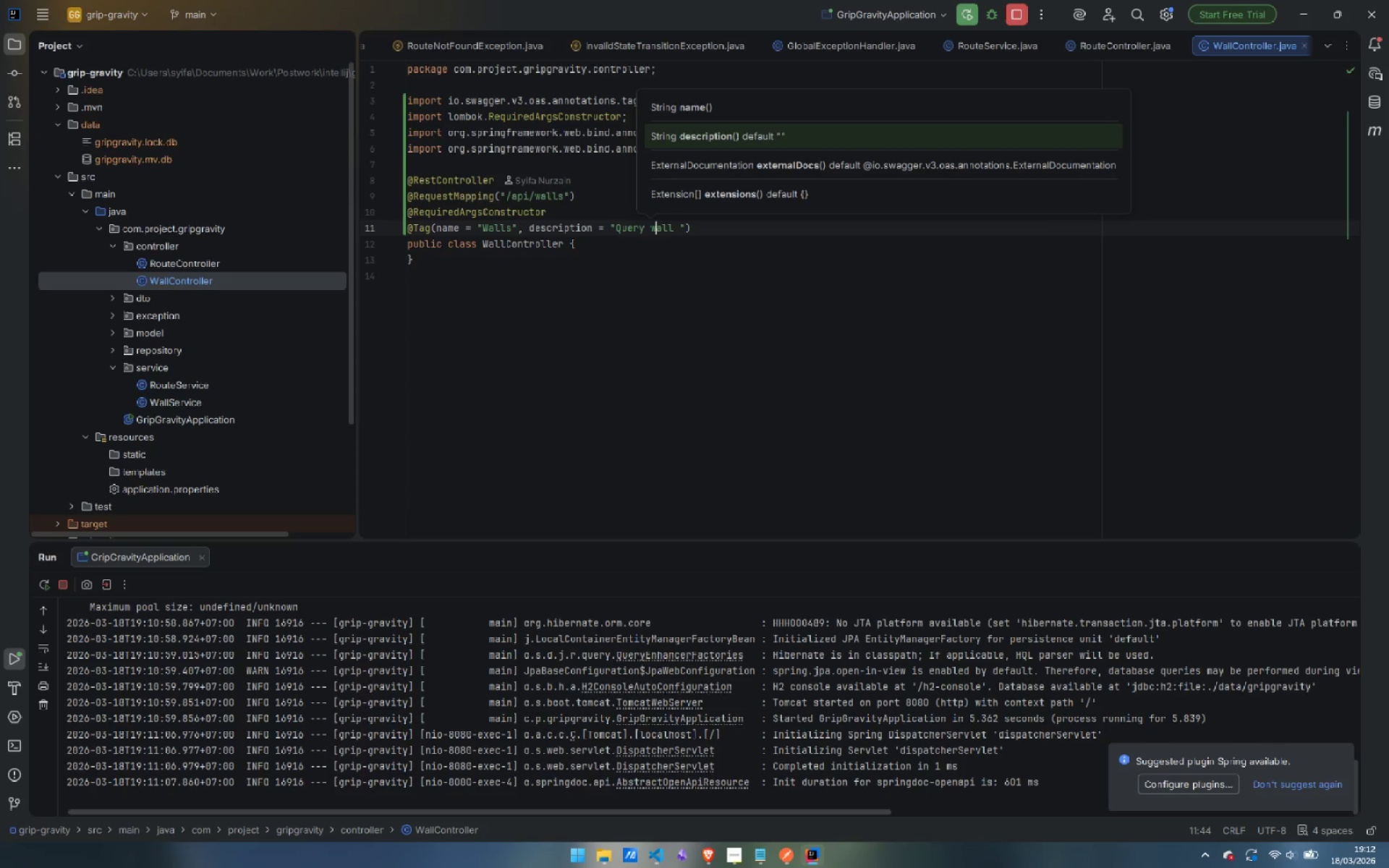 
key(Control+ArrowRight)
 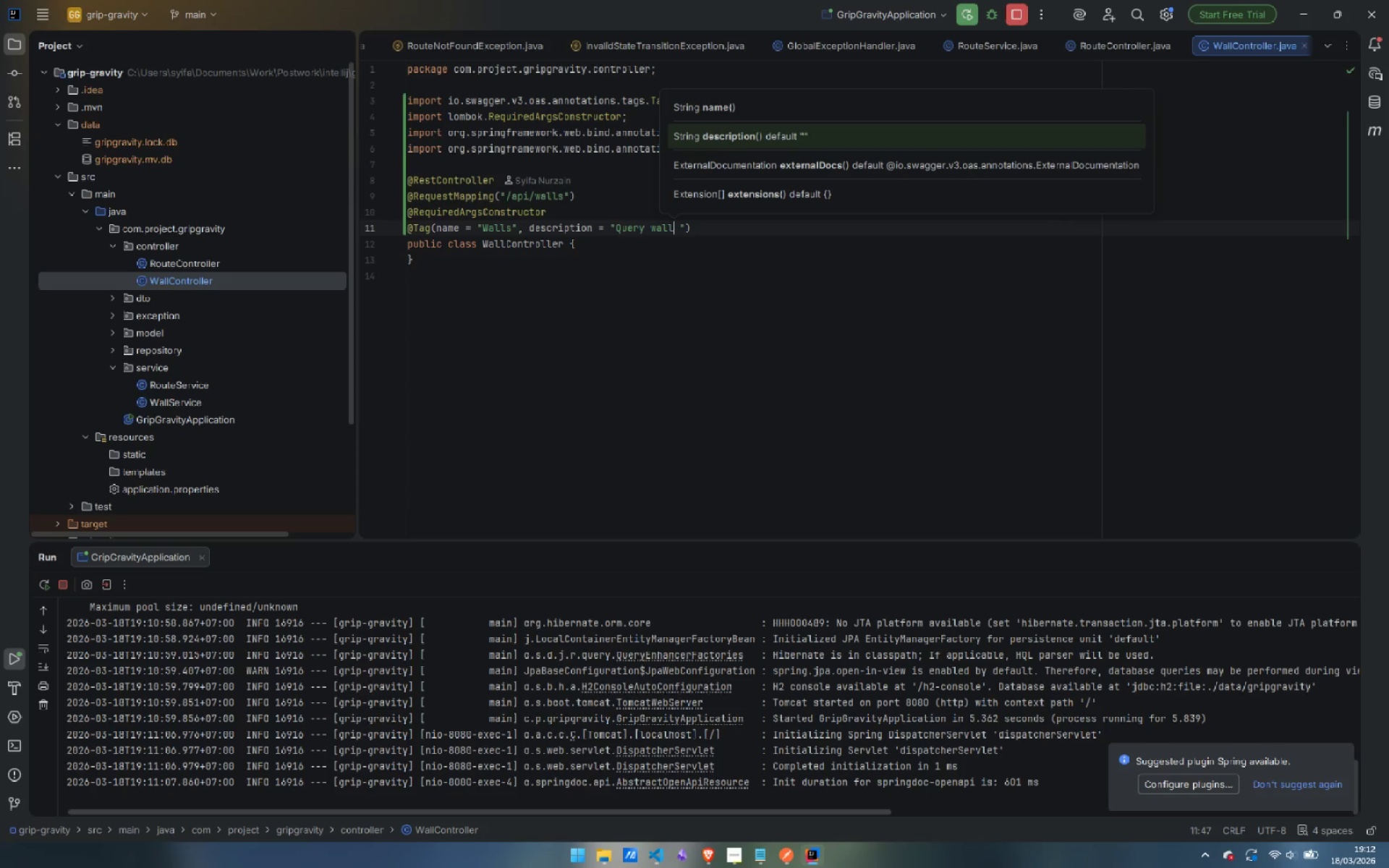 
key(ArrowRight)
 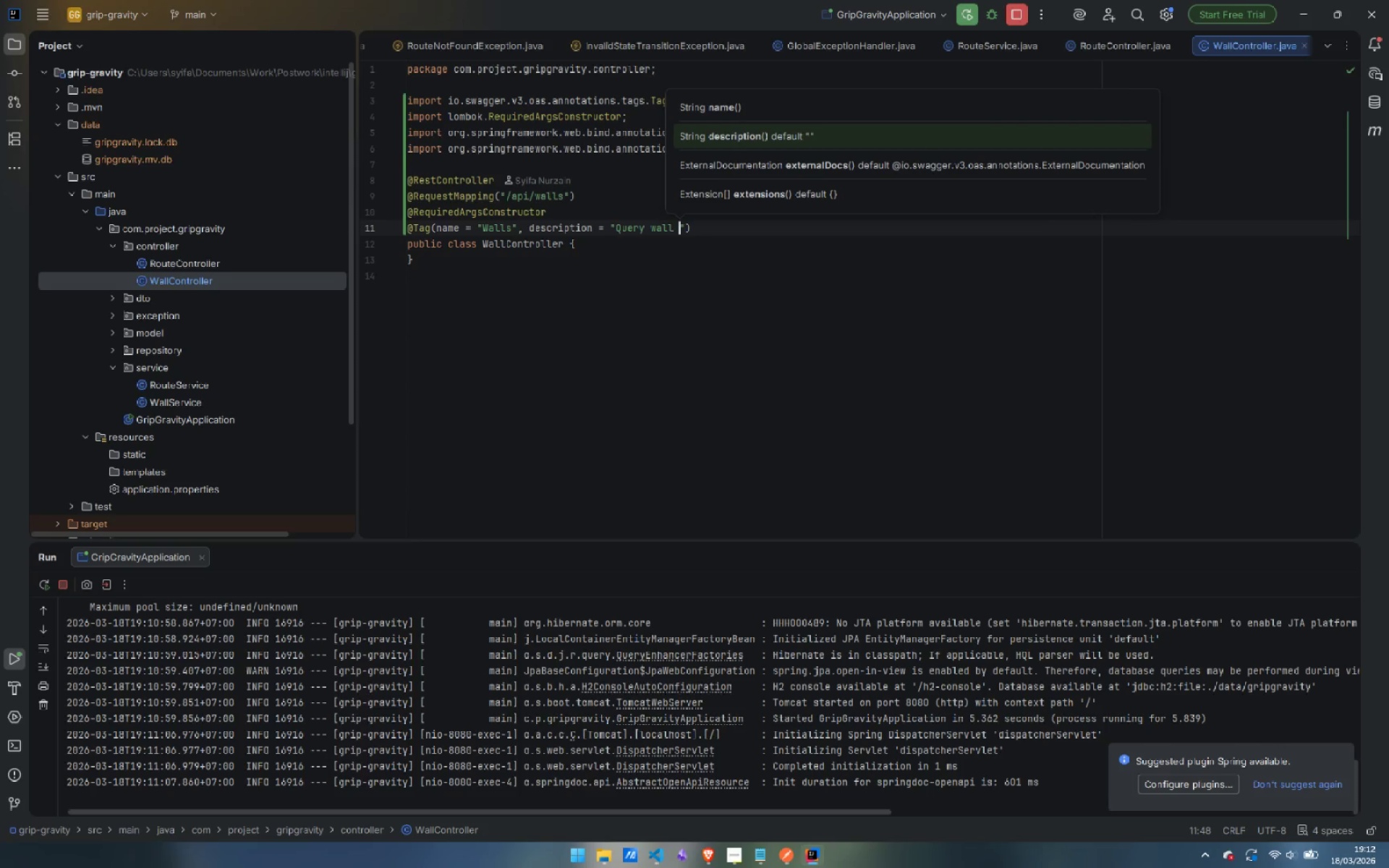 
type(section freshness based on active route af)
key(Backspace)
type(ge)
 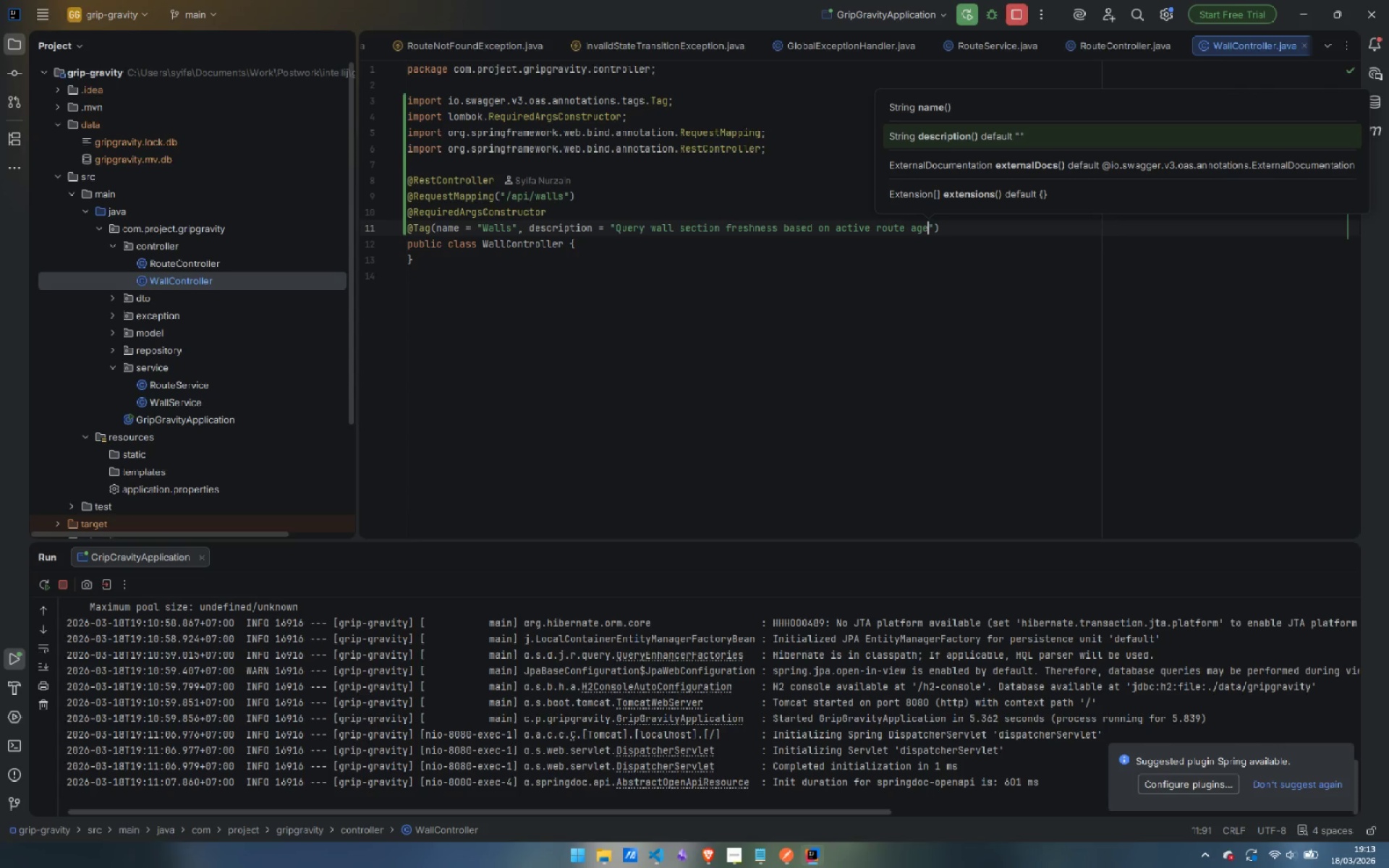 
key(ArrowRight)
 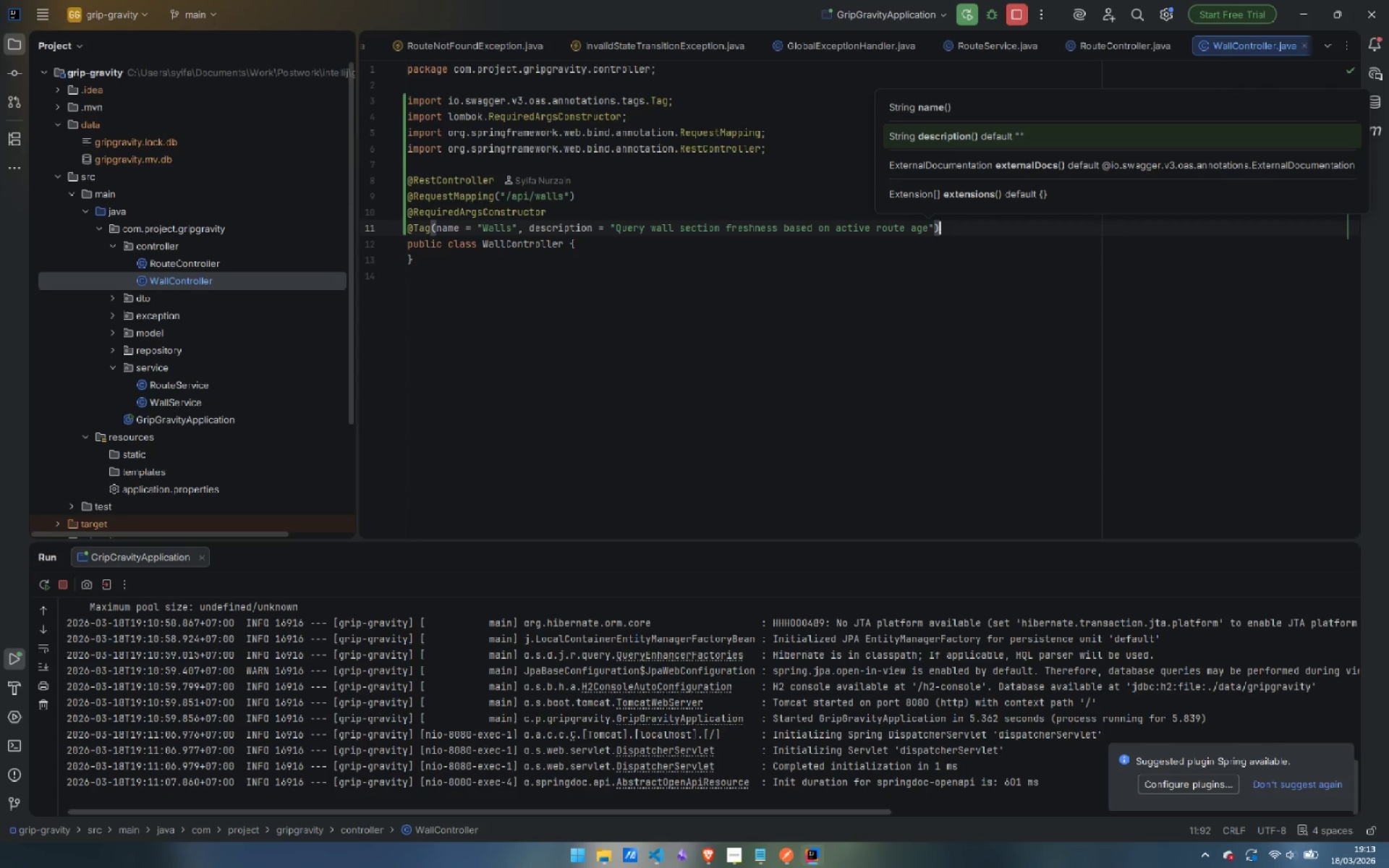 
key(ArrowRight)
 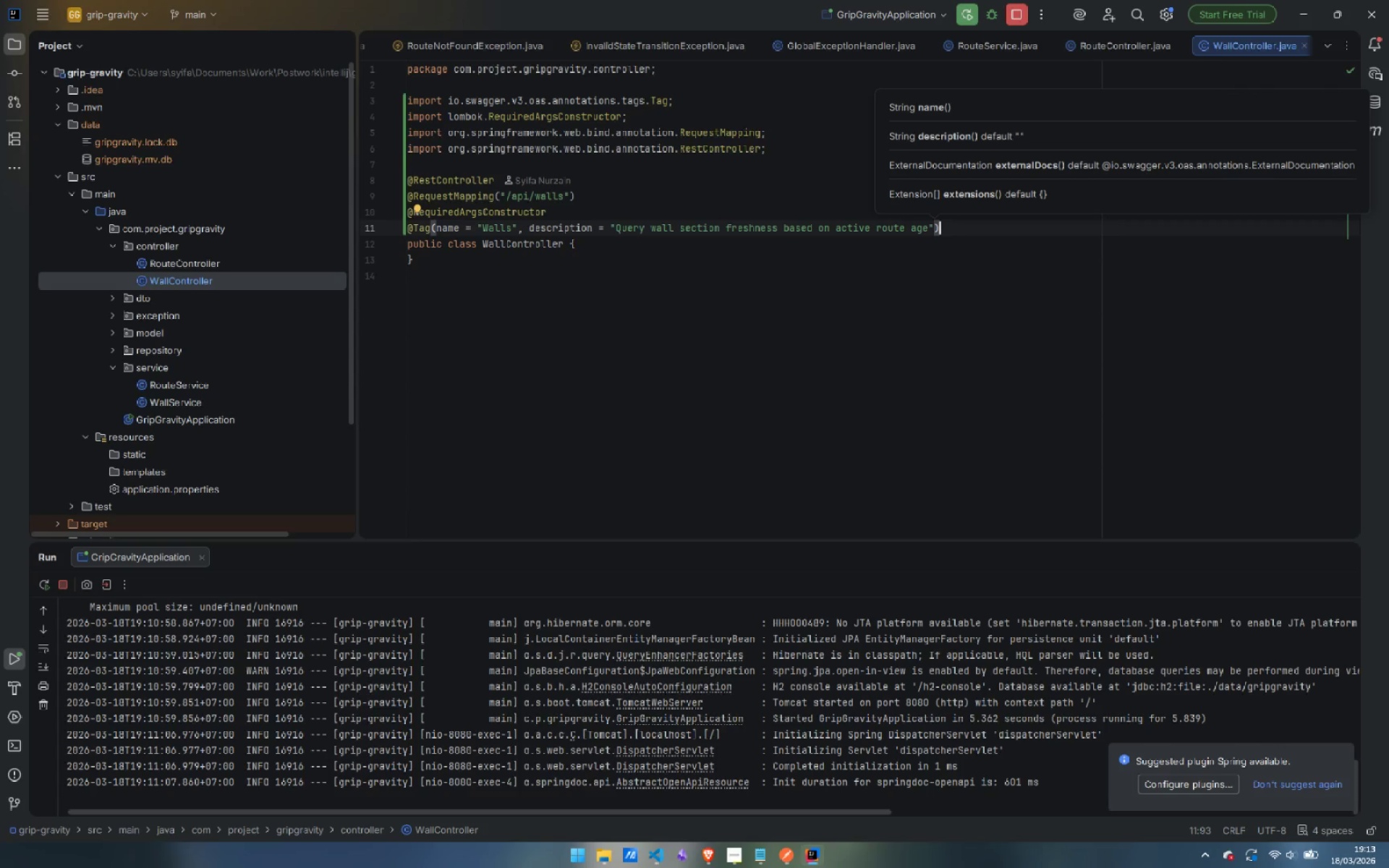 
key(ArrowDown)
 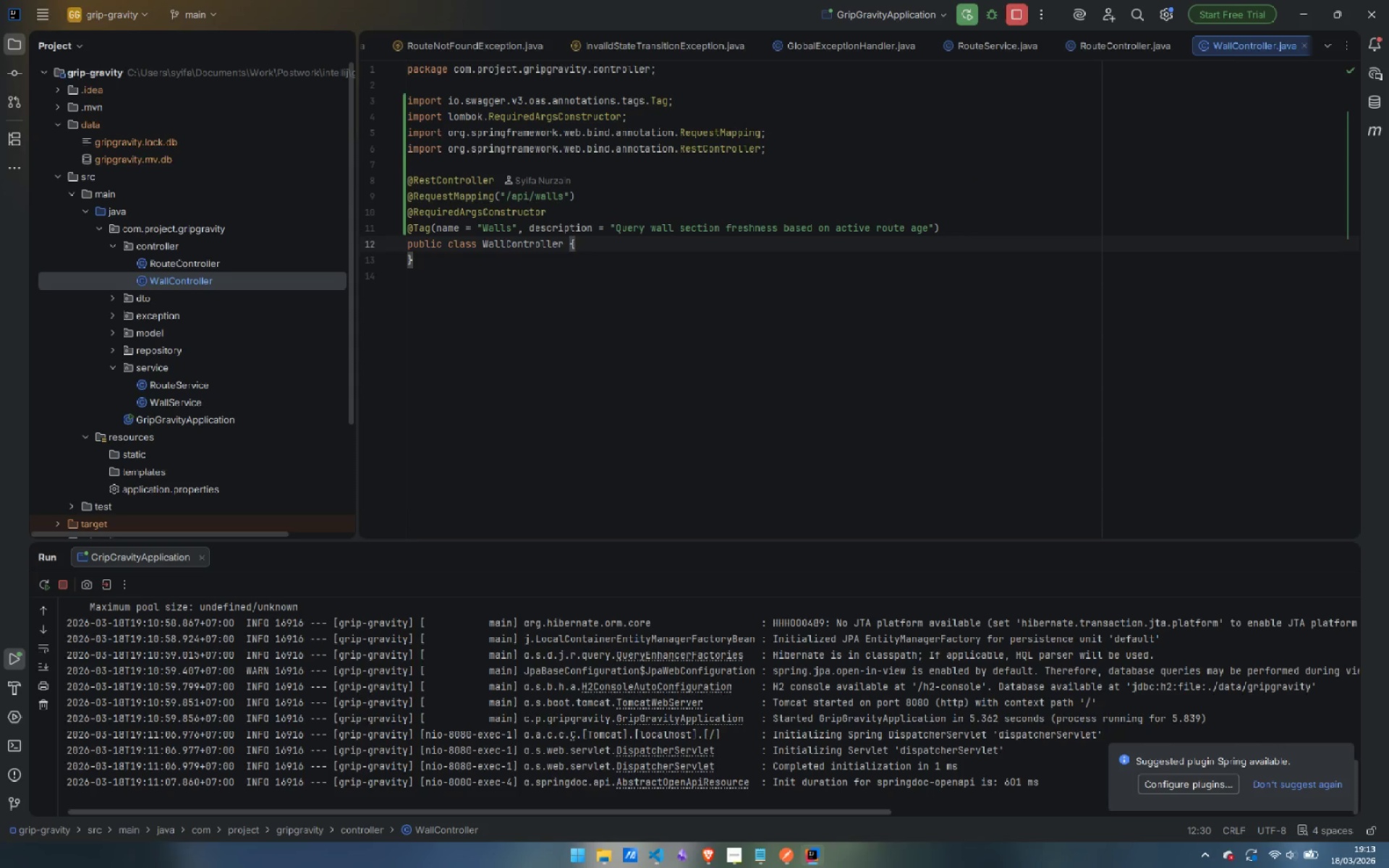 
key(Enter)
 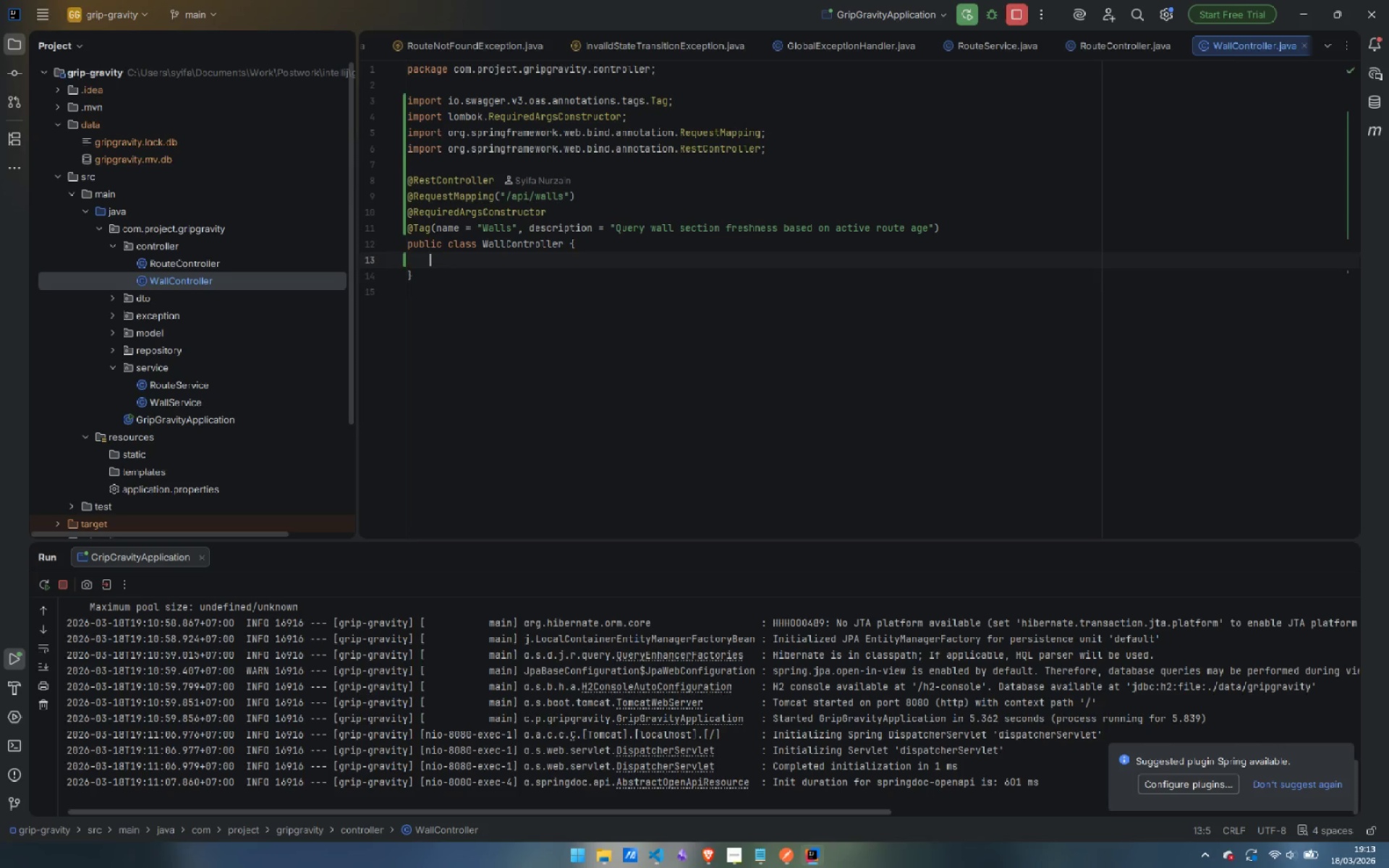 
key(Enter)
 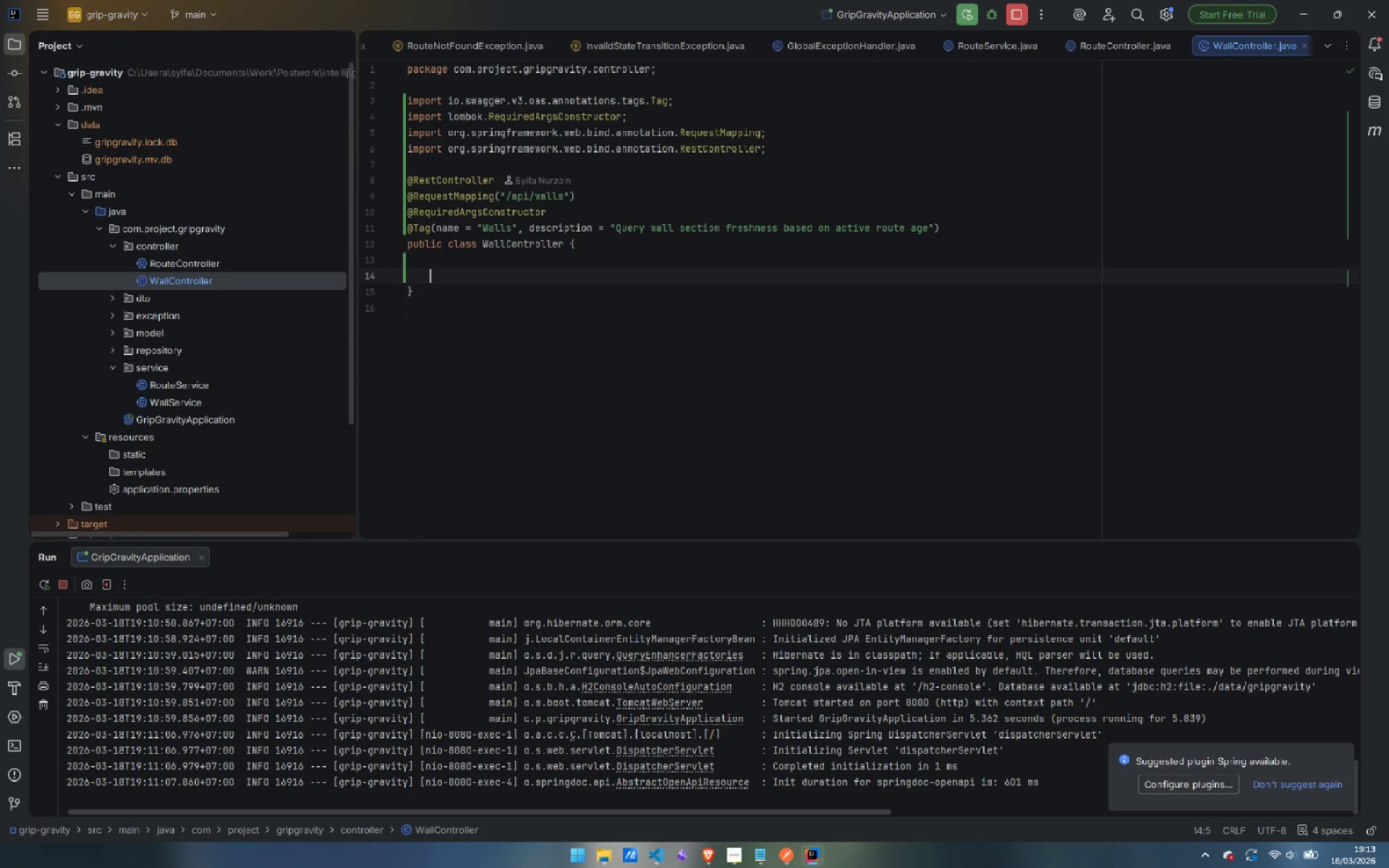 
key(Enter)
 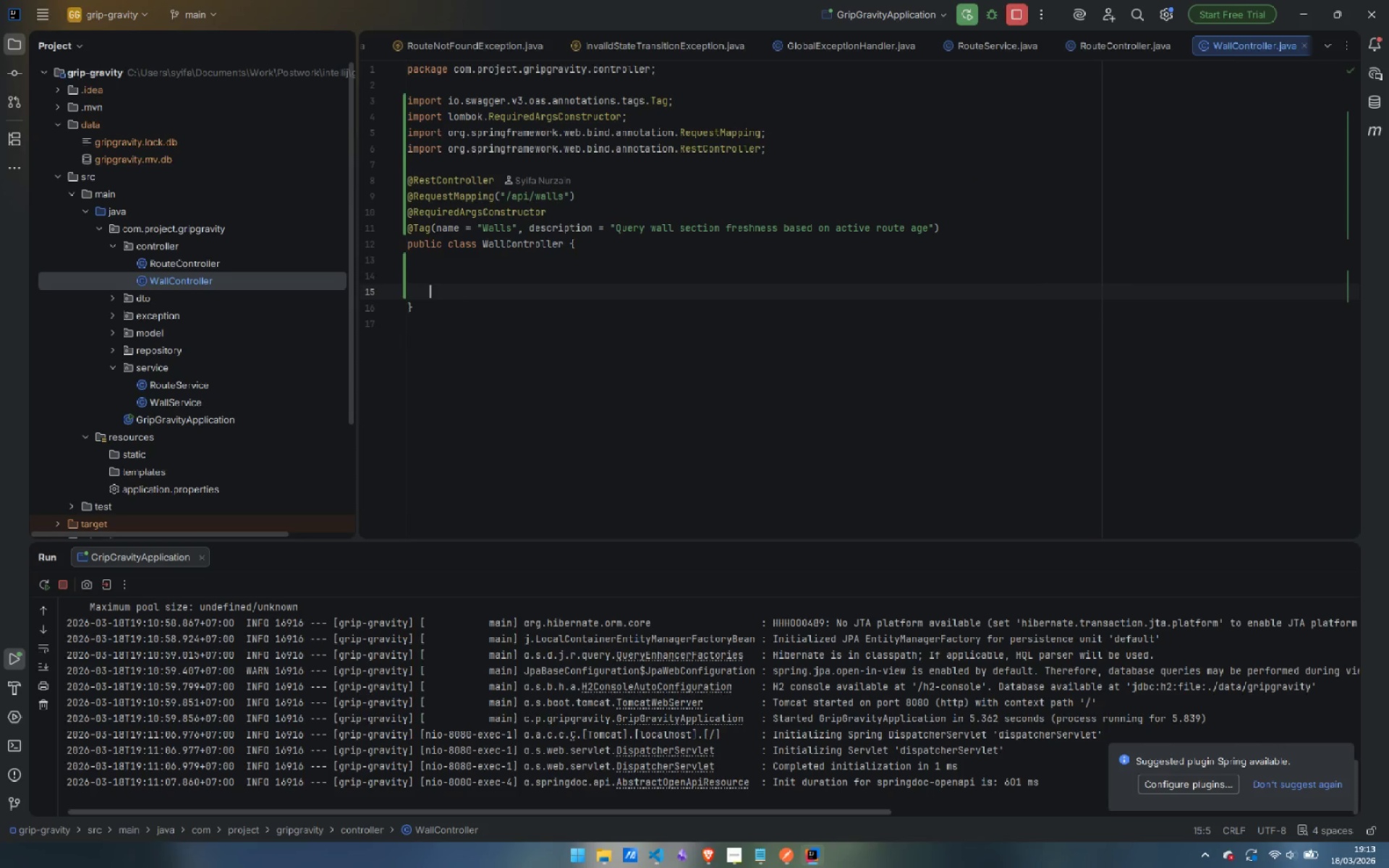 
key(ArrowUp)
 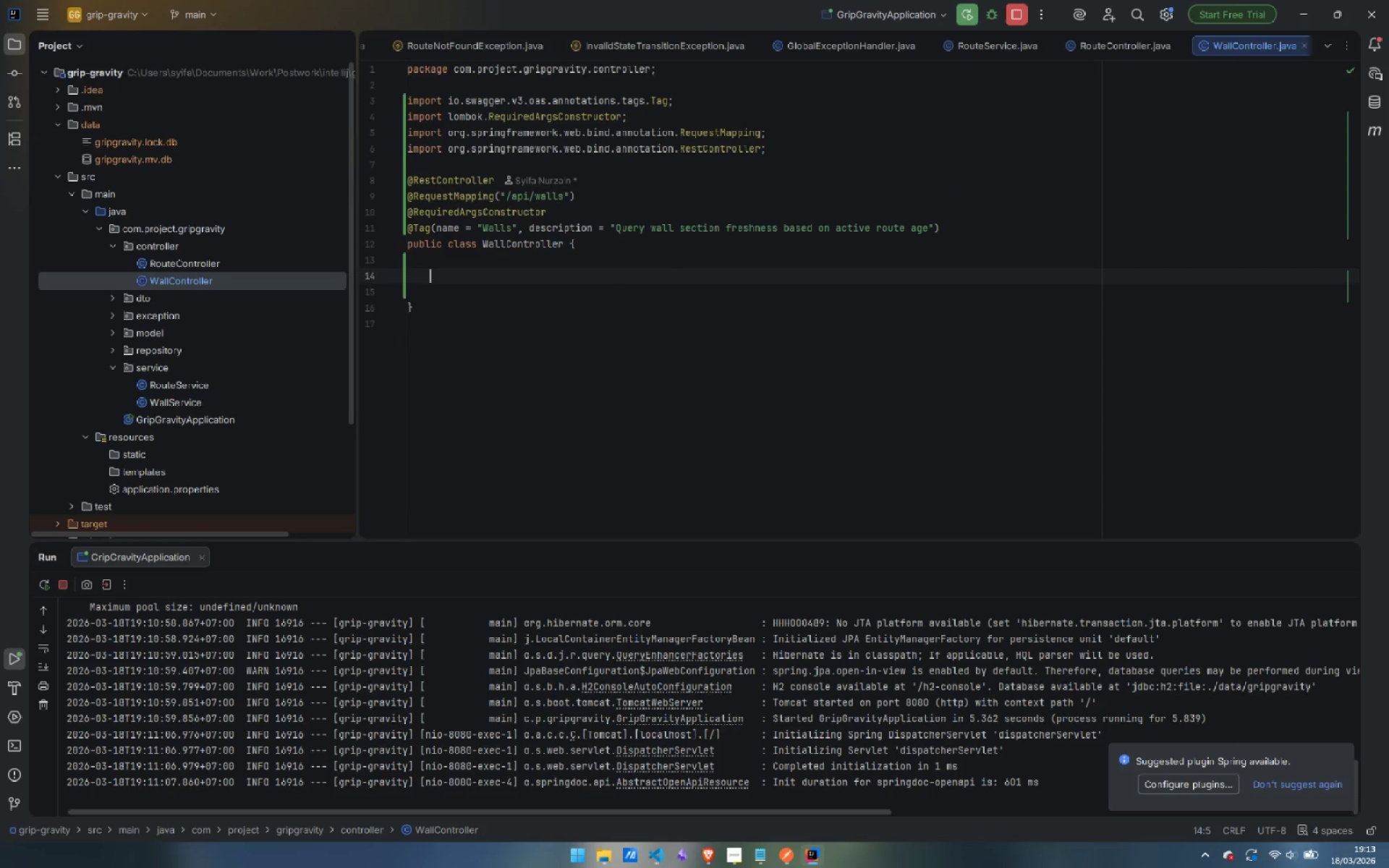 
type(private)
key(Backspace)
key(Backspace)
type(te final WallsE)
 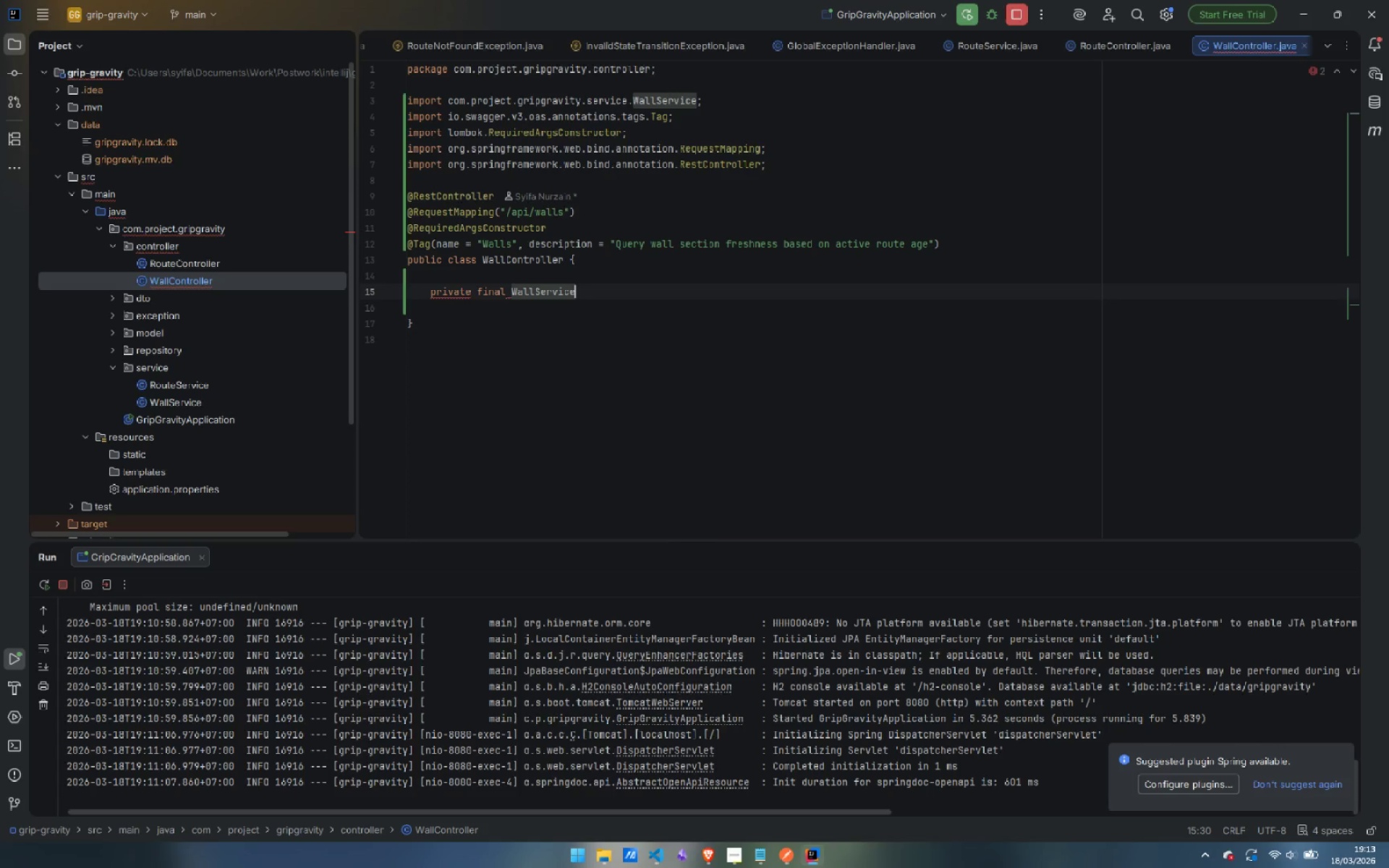 
 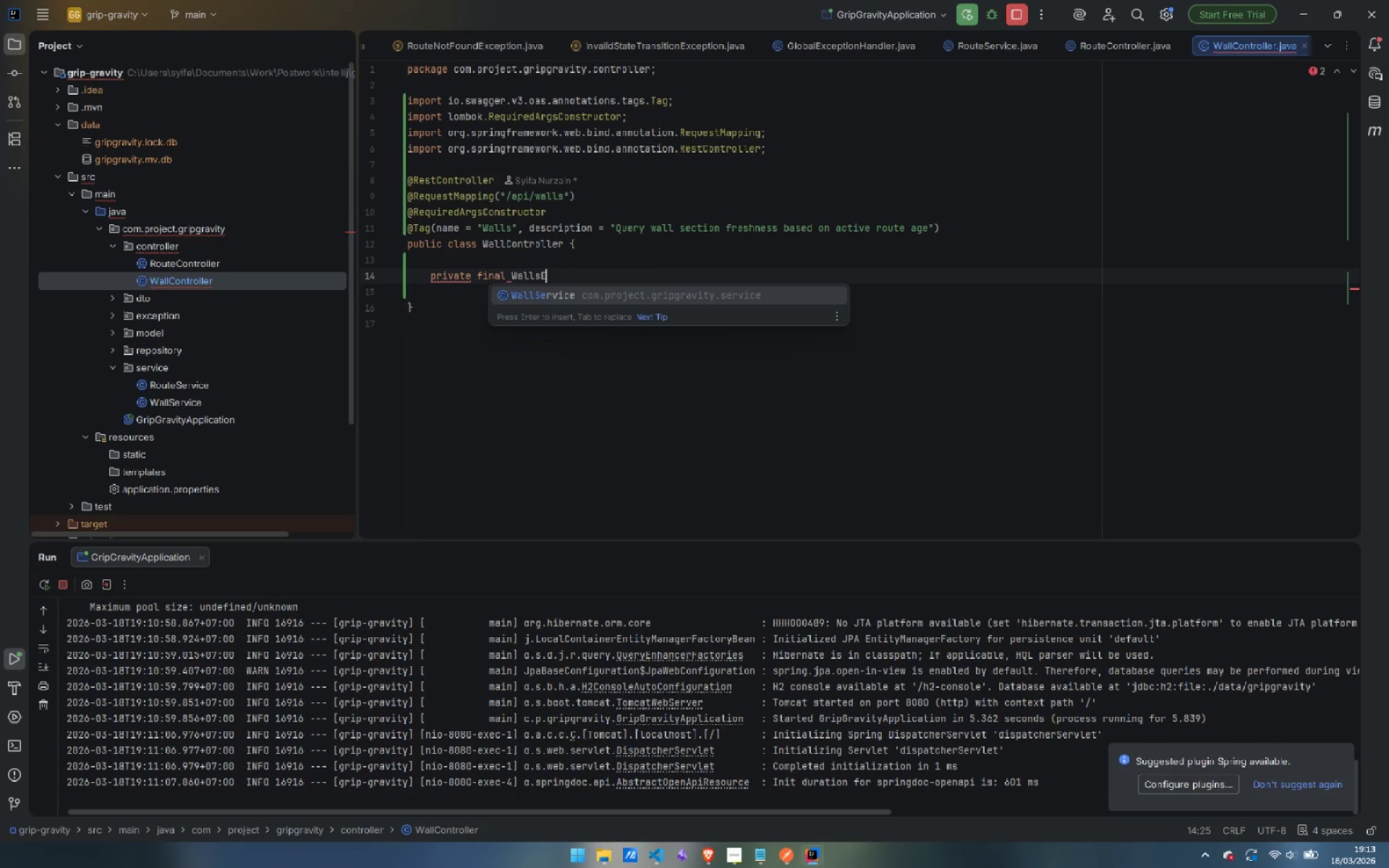 
key(Enter)
 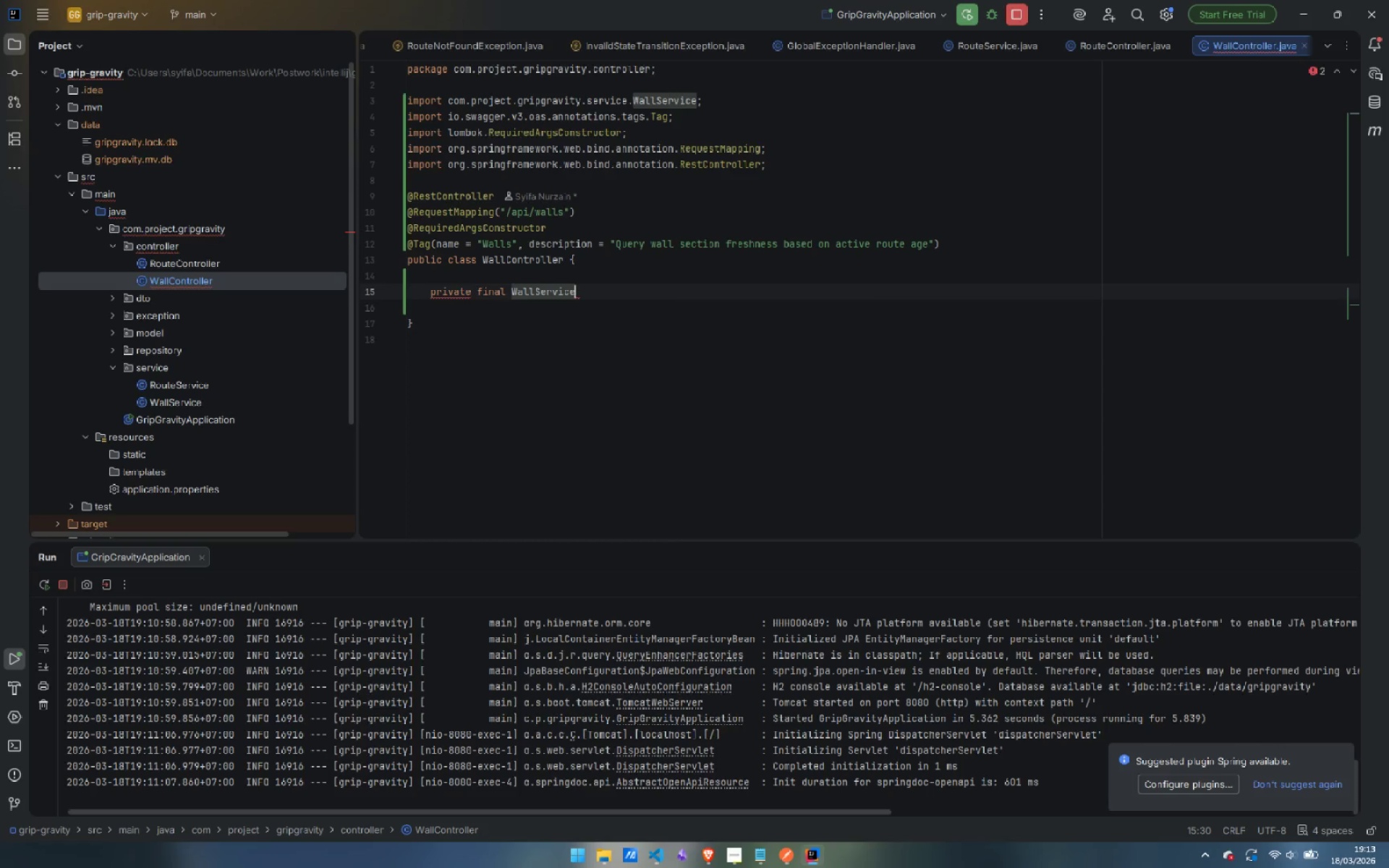 
type( wa)
 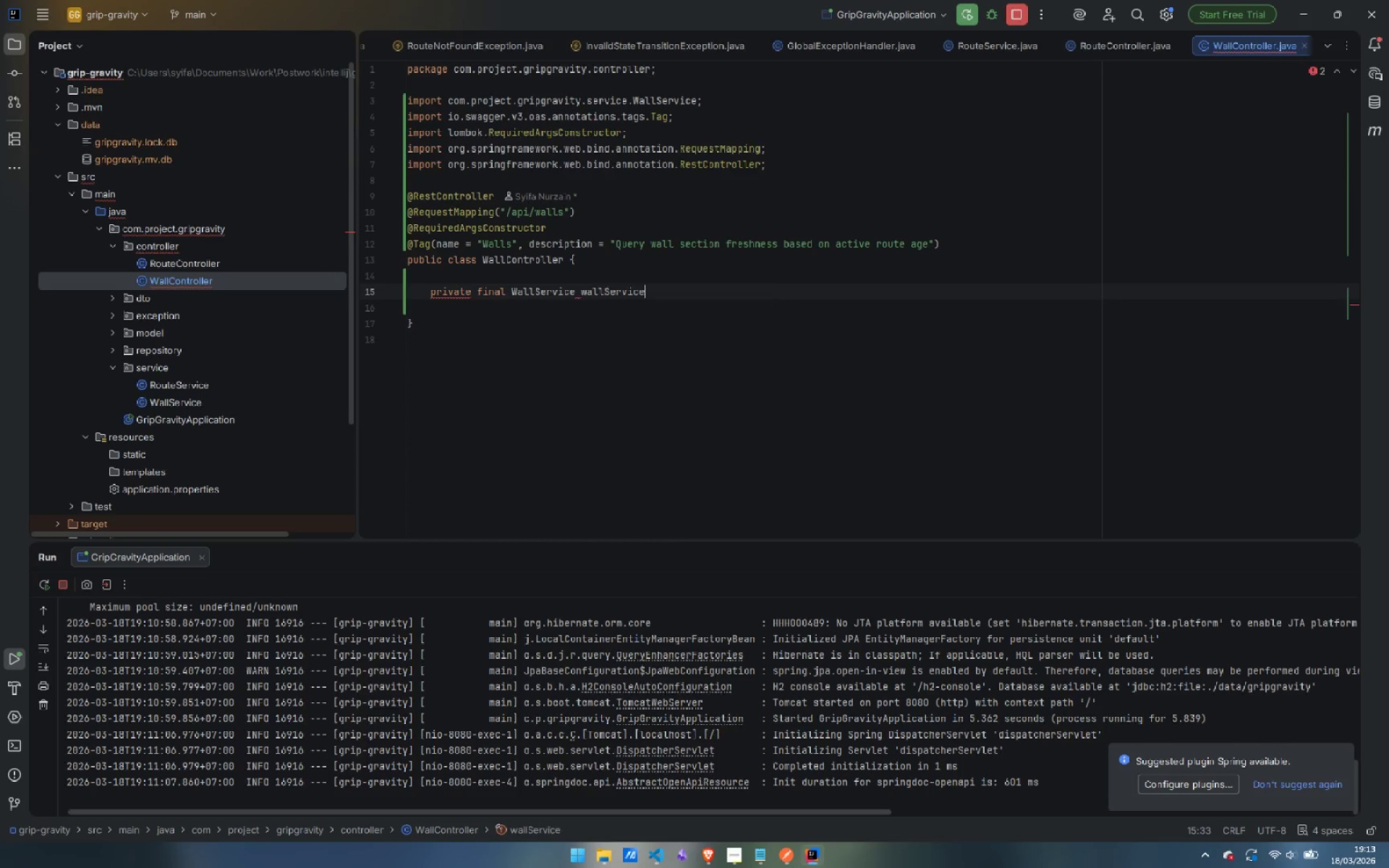 
key(Enter)
 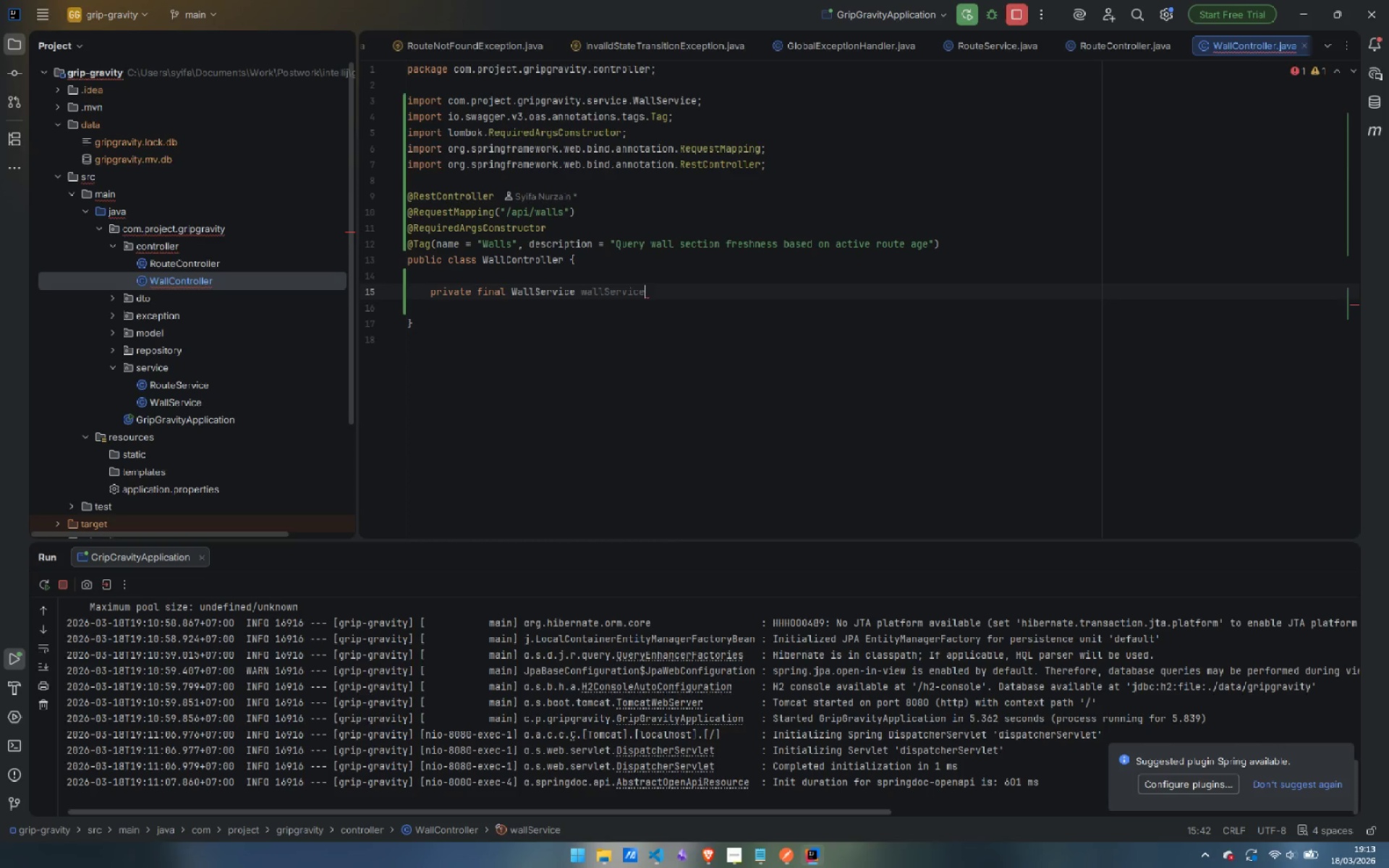 
key(Semicolon)
 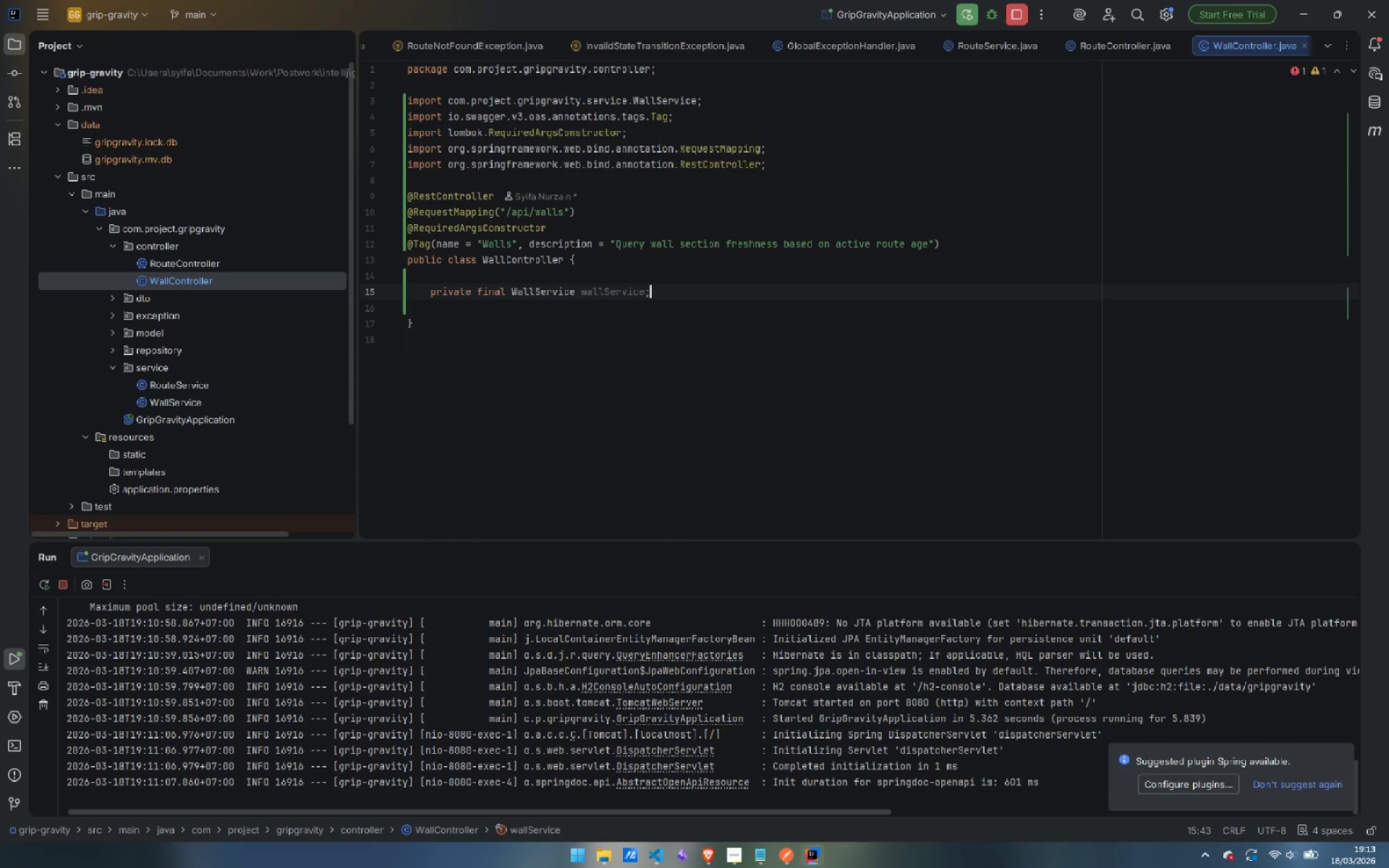 
key(Enter)
 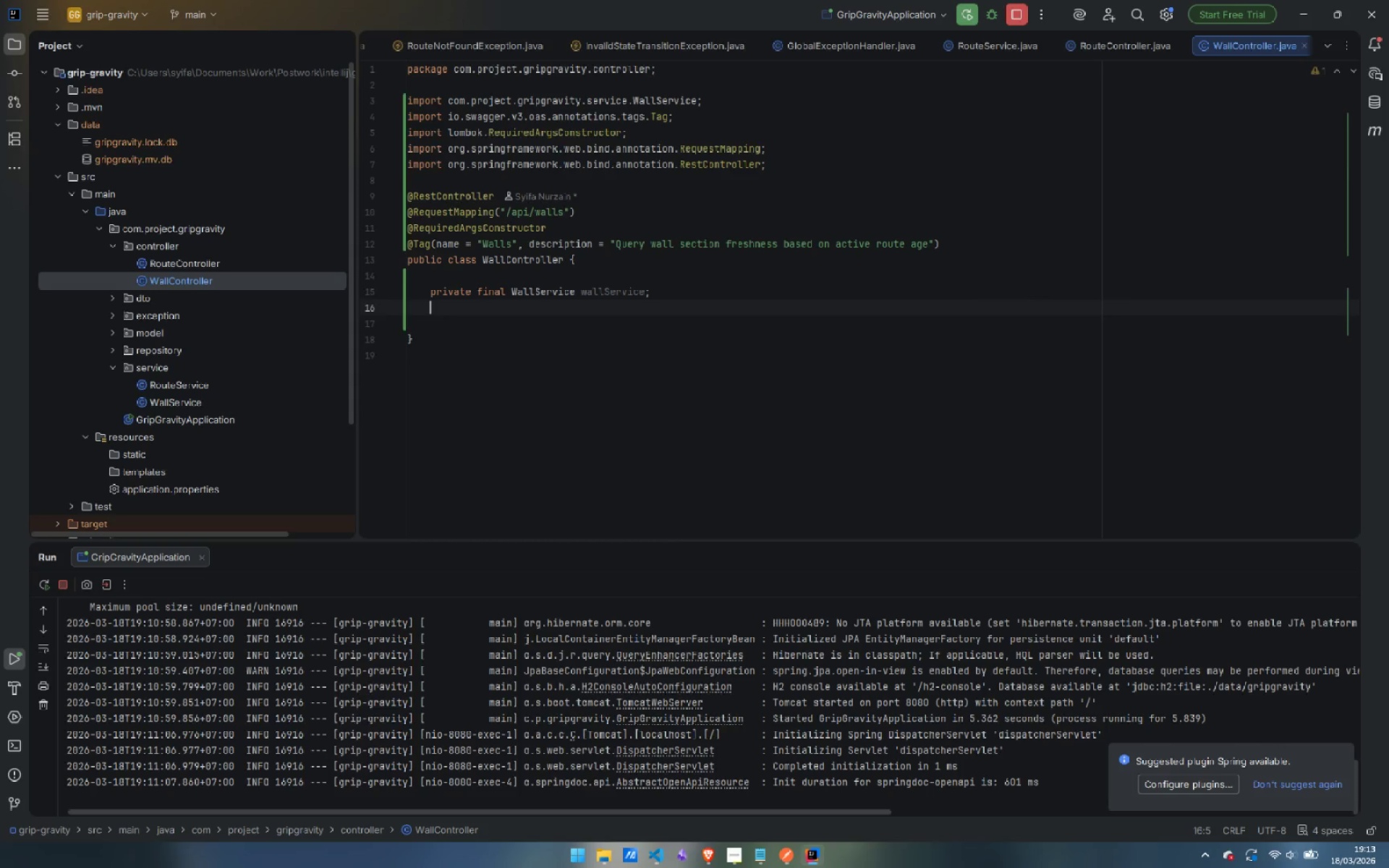 
key(Enter)
 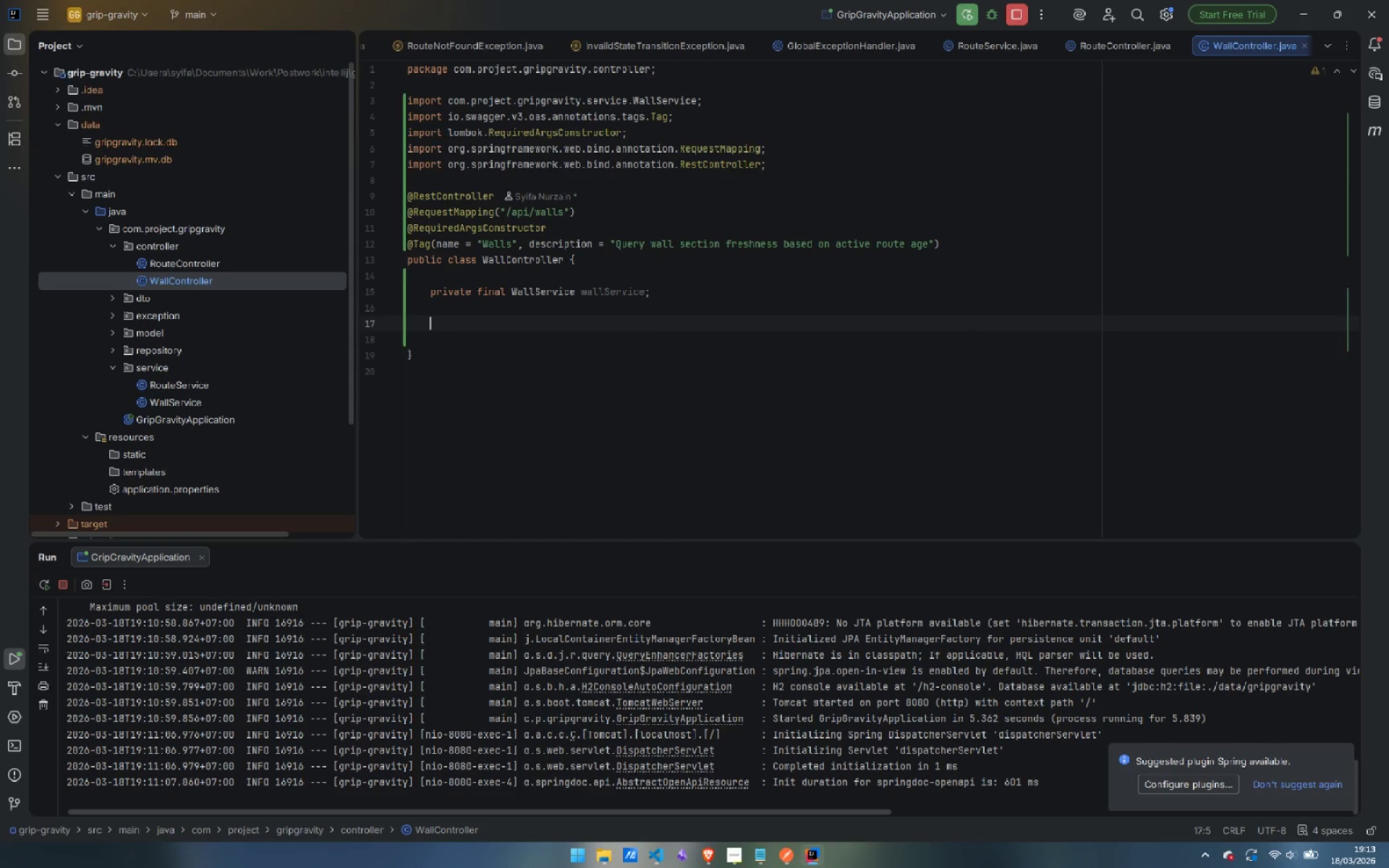 
type(@Get)
 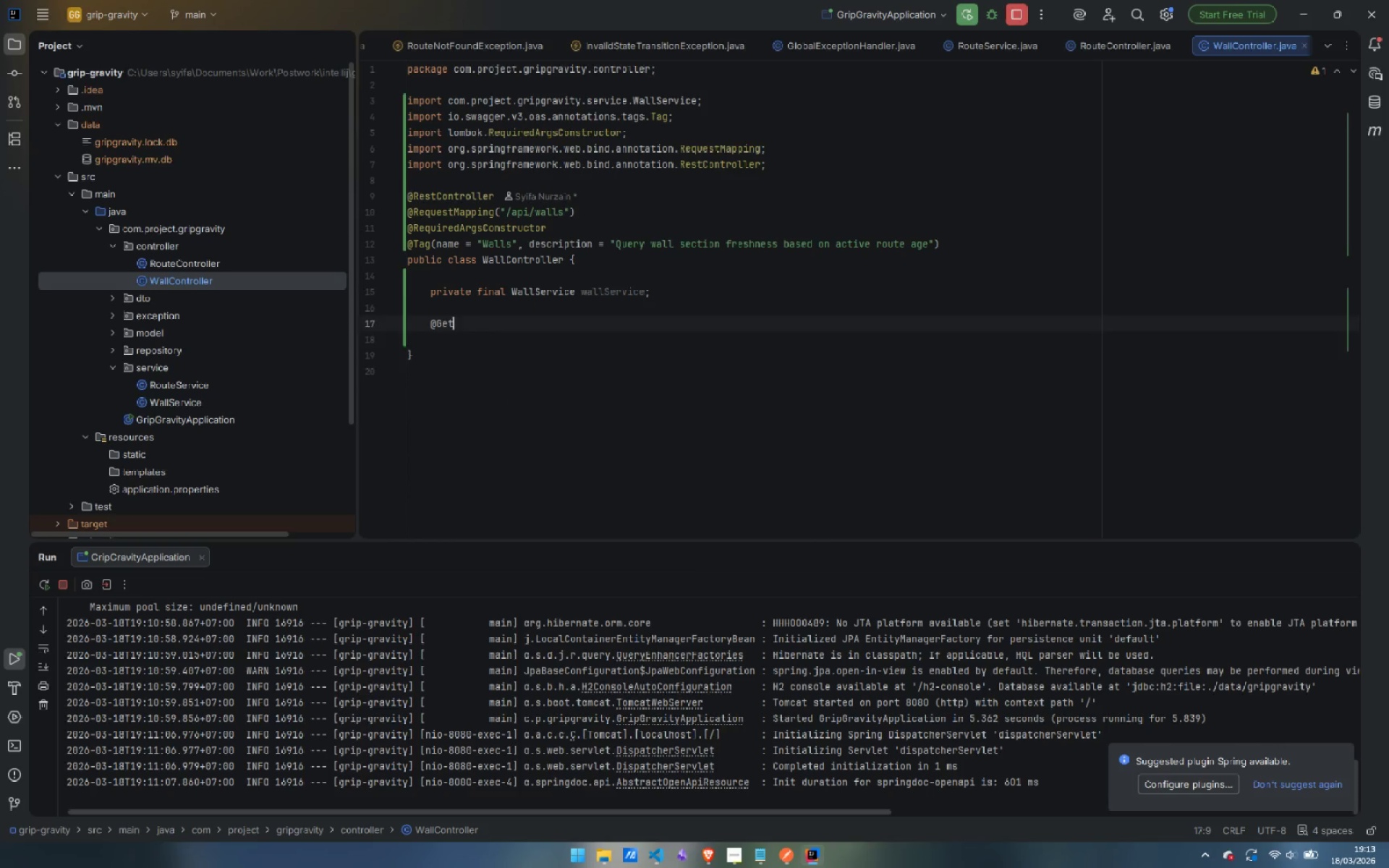 
key(Enter)
 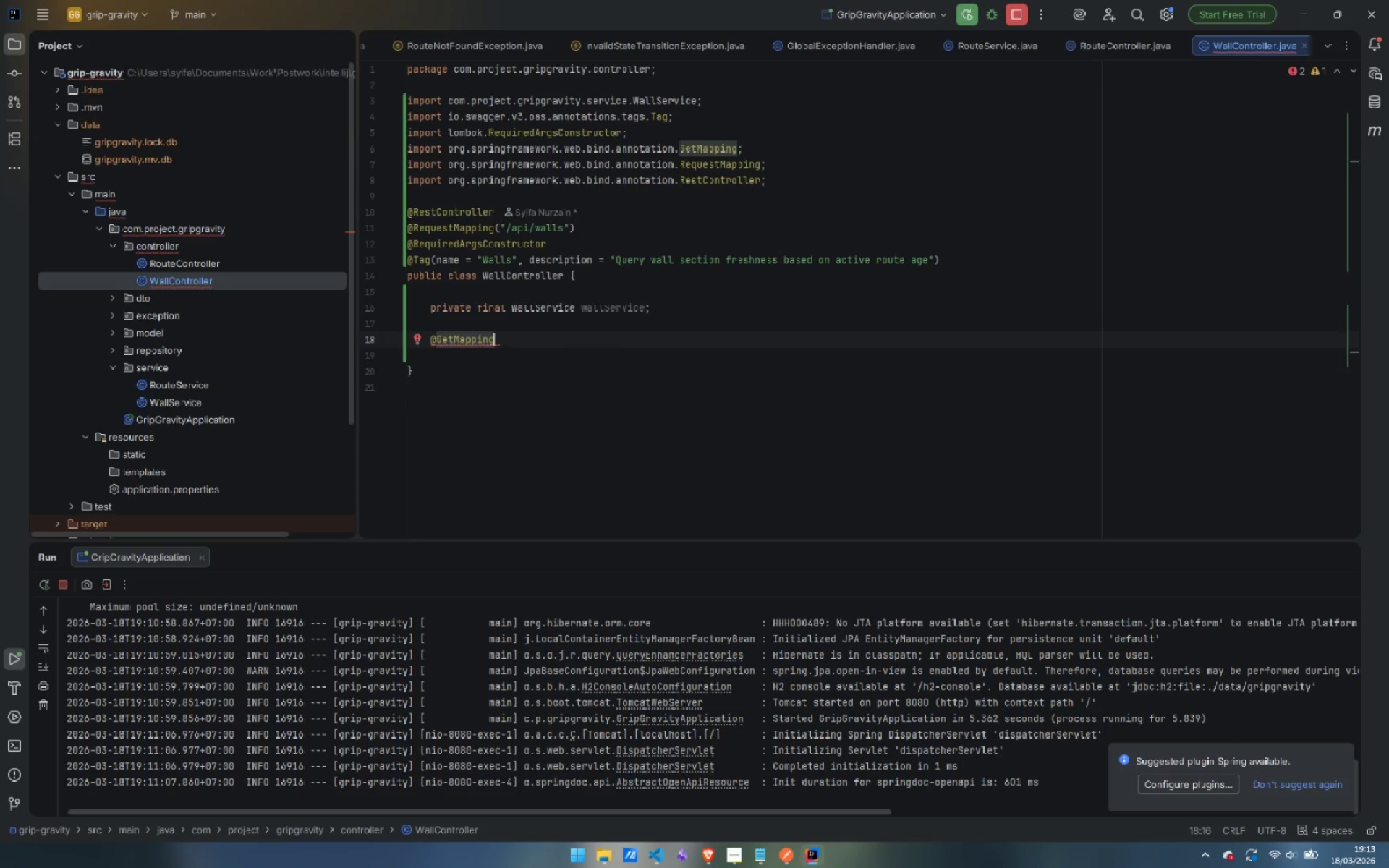 
type(("/freshness)
 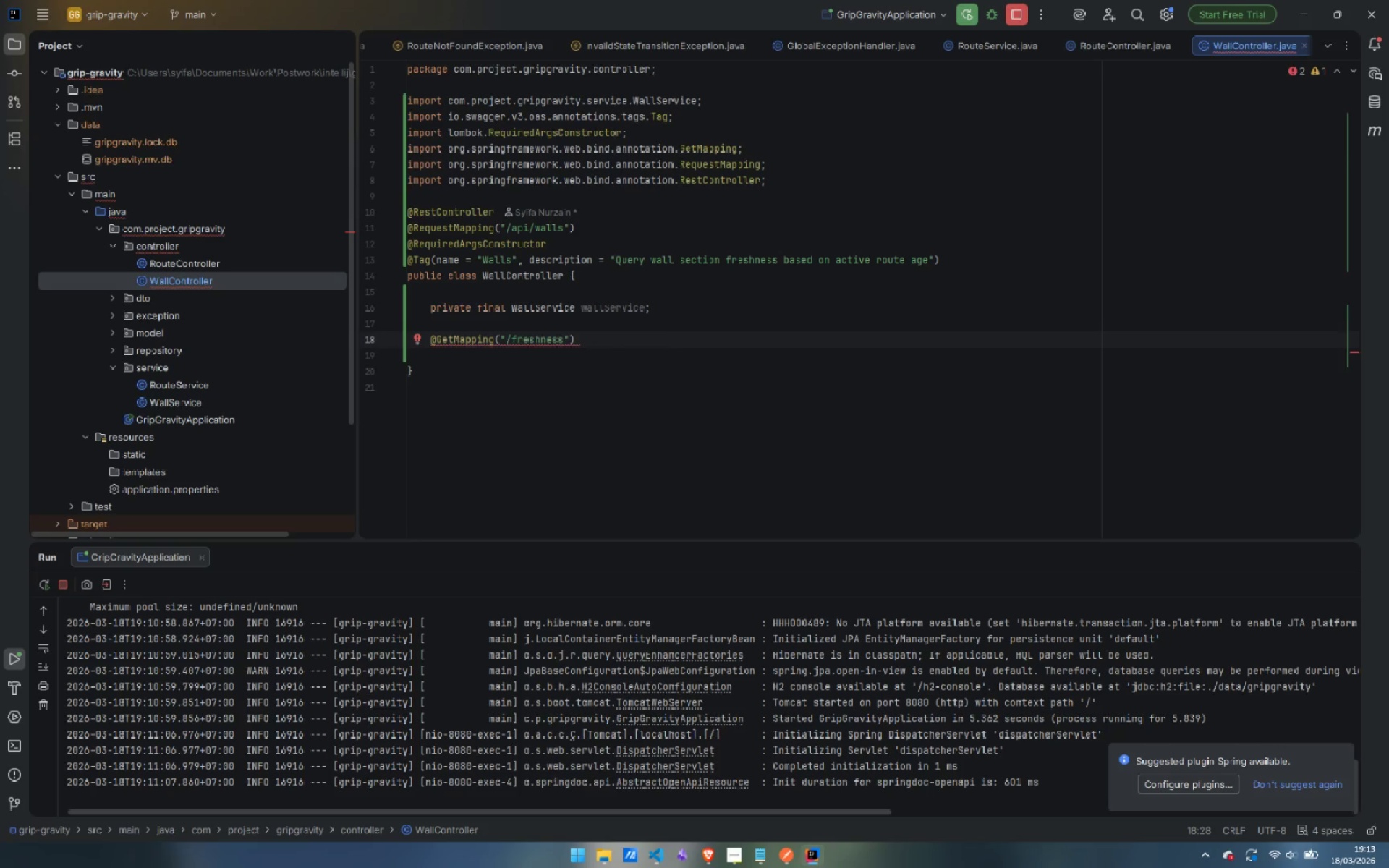 
key(ArrowRight)
 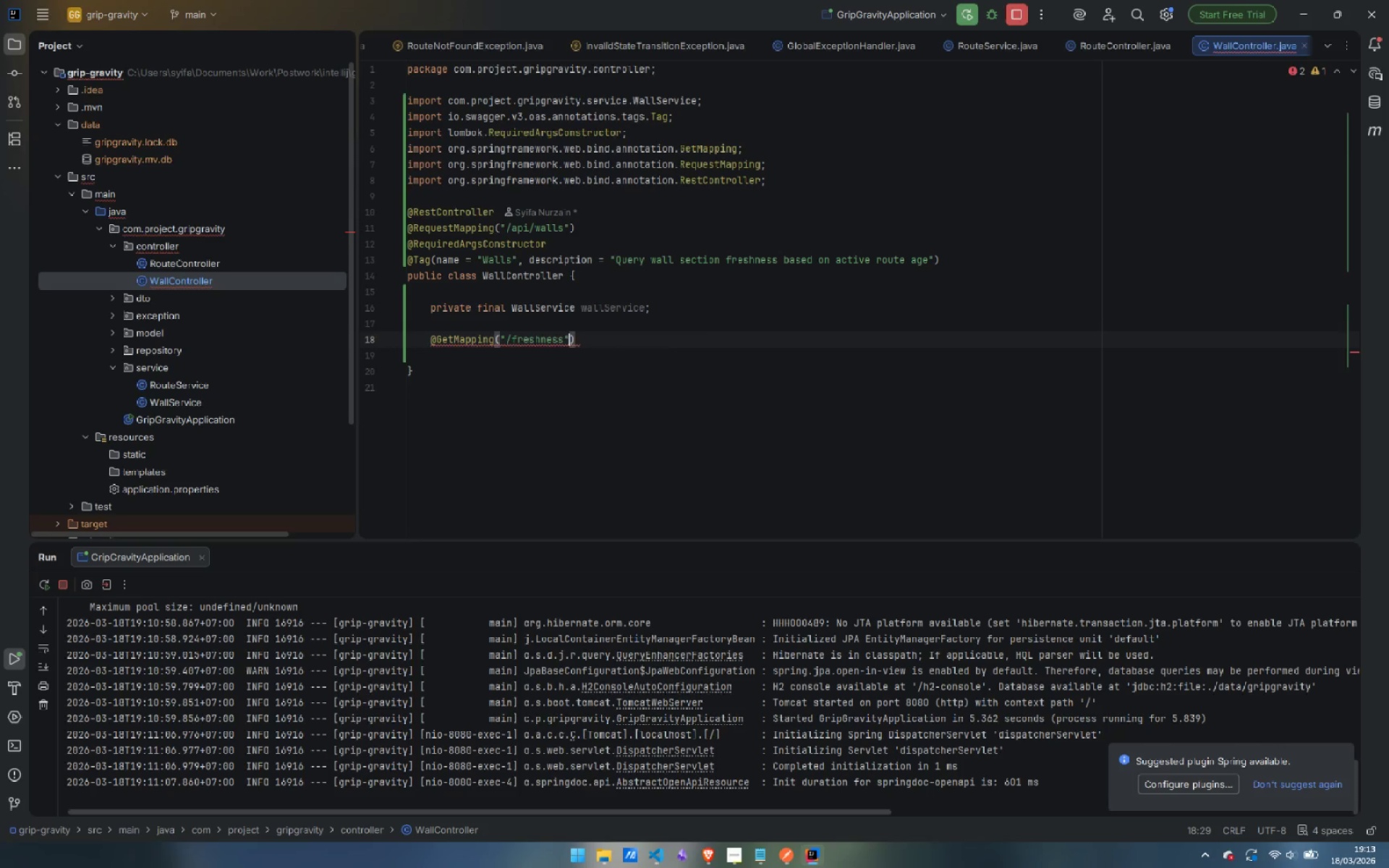 
key(ArrowRight)
 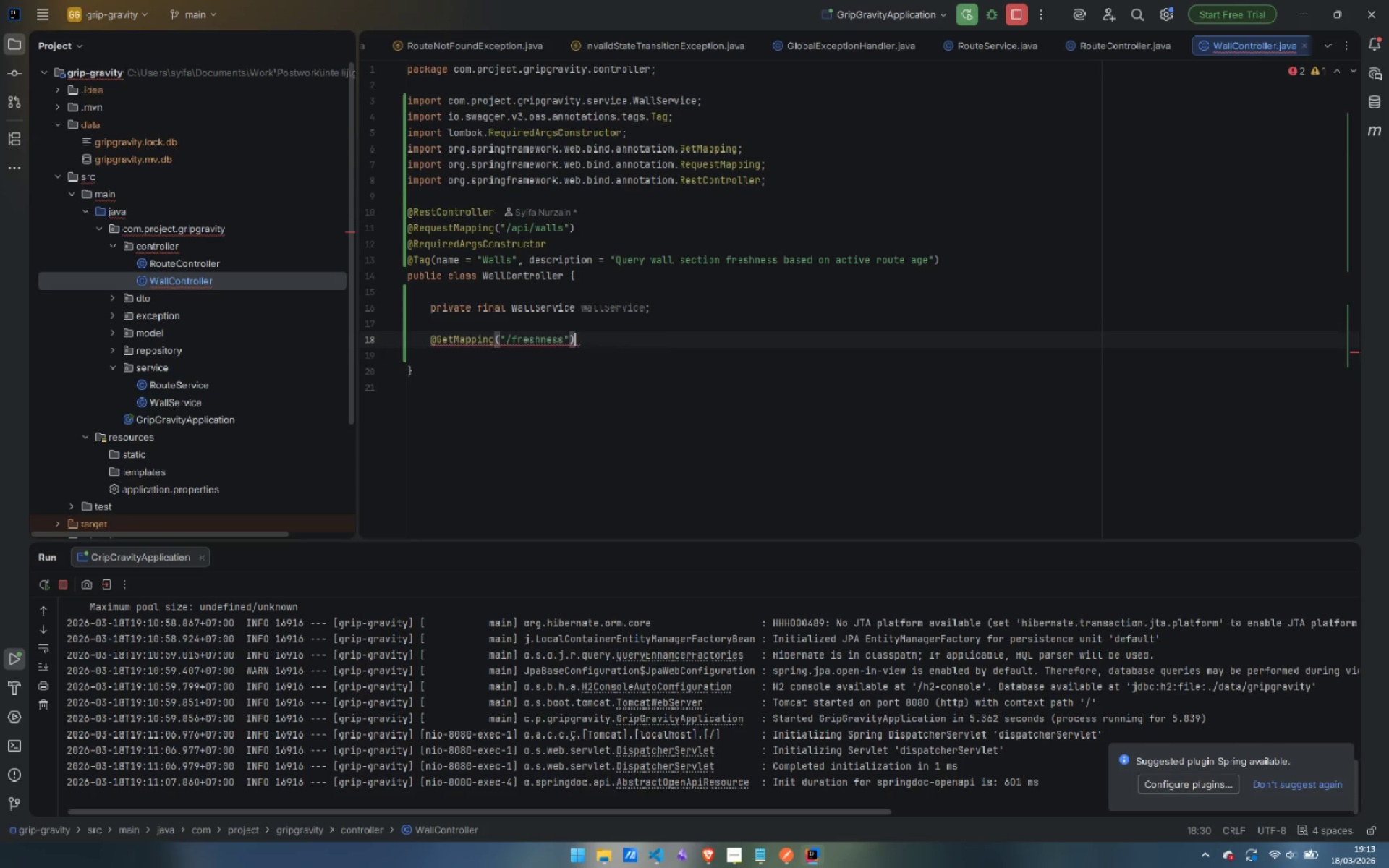 
key(Enter)
 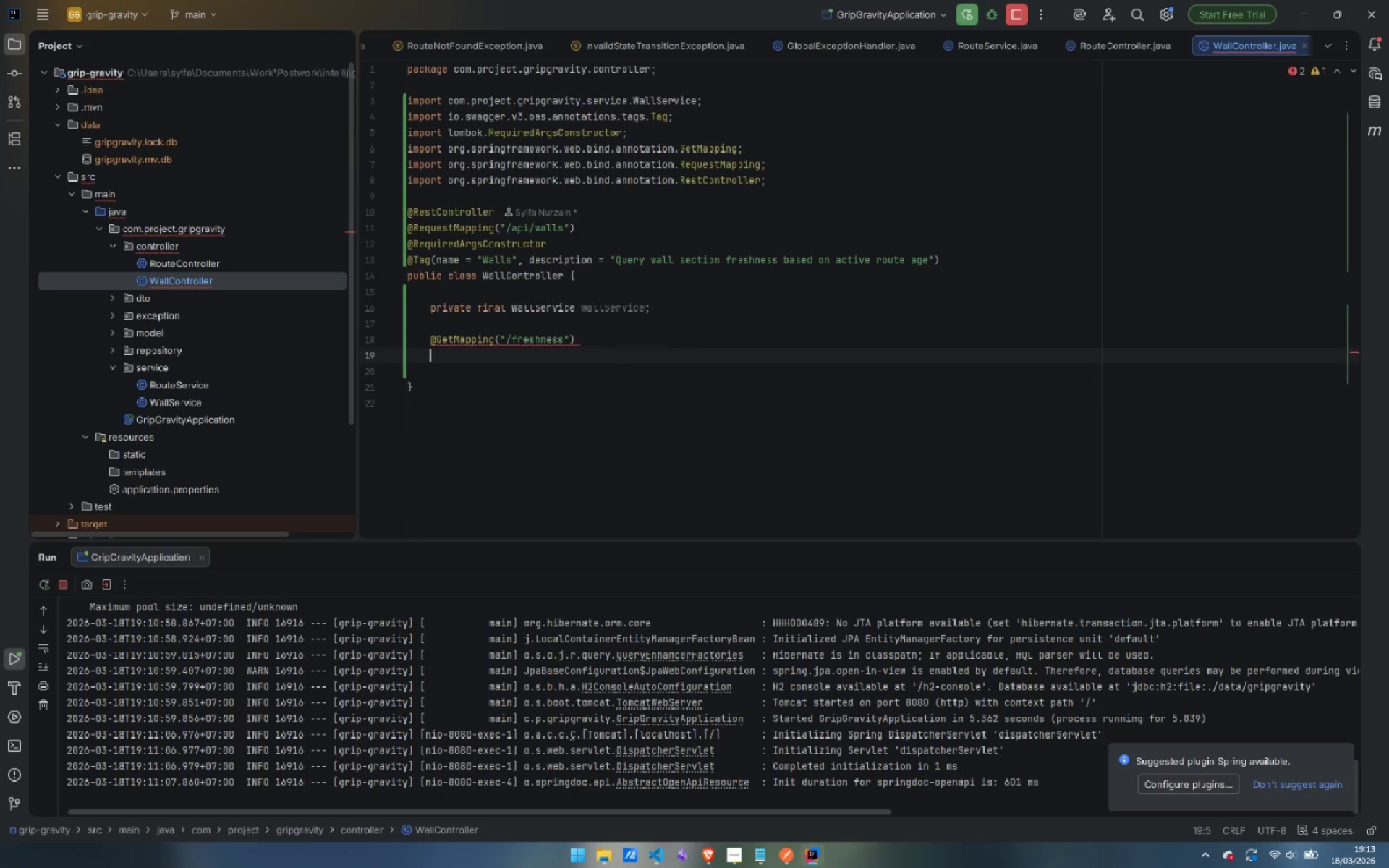 
type(@Ope)
 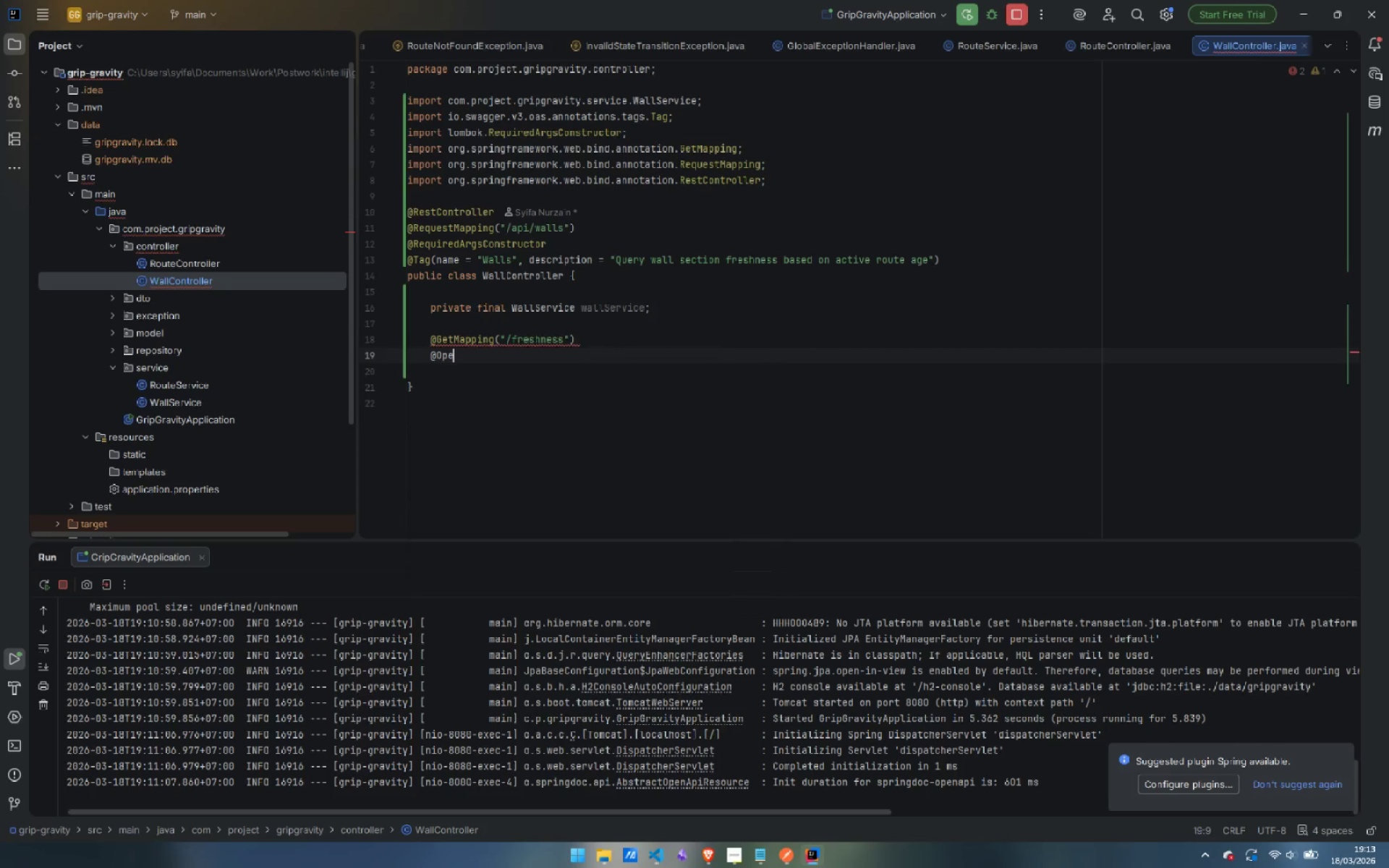 
key(Enter)
 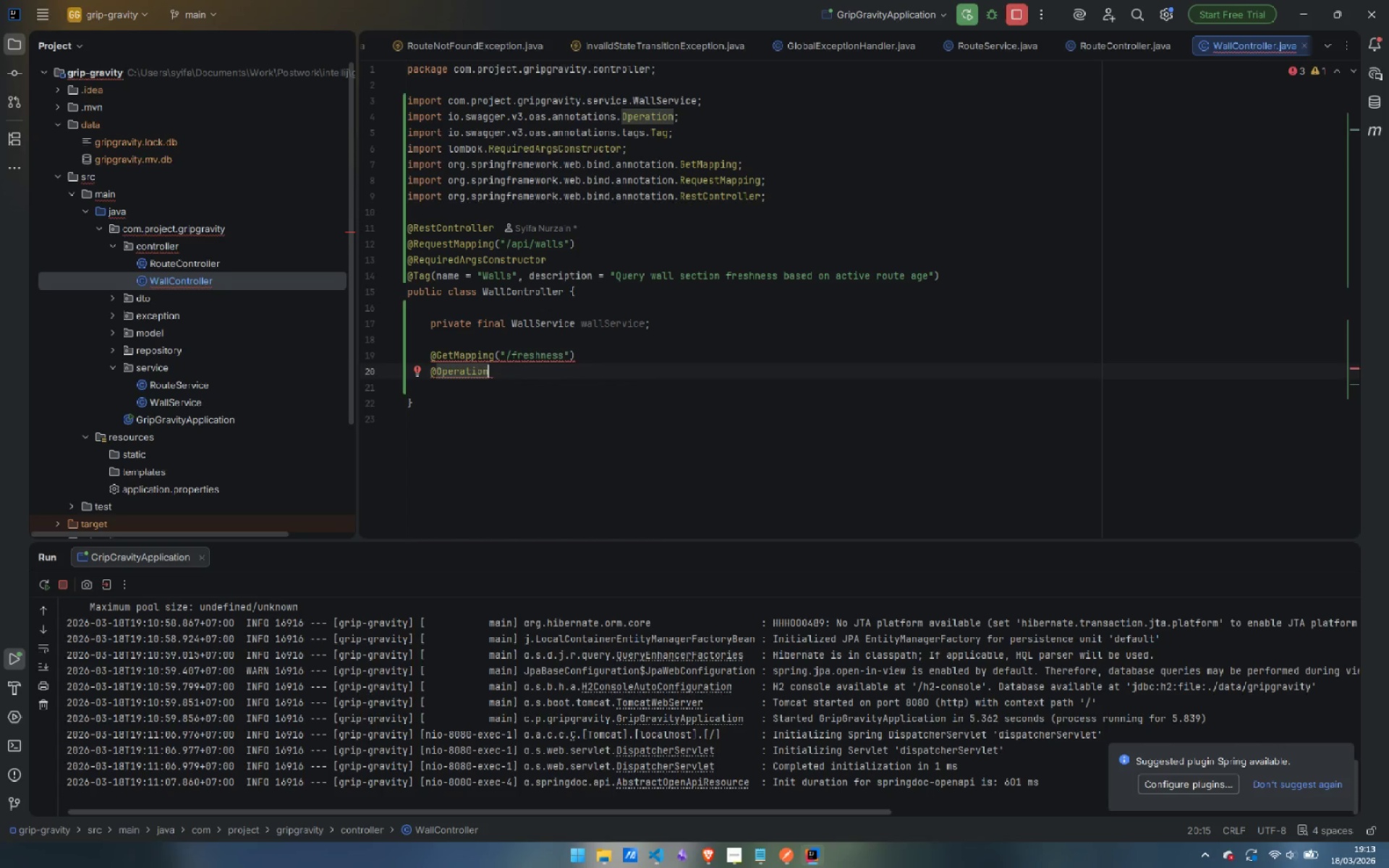 
key(Shift+9)
 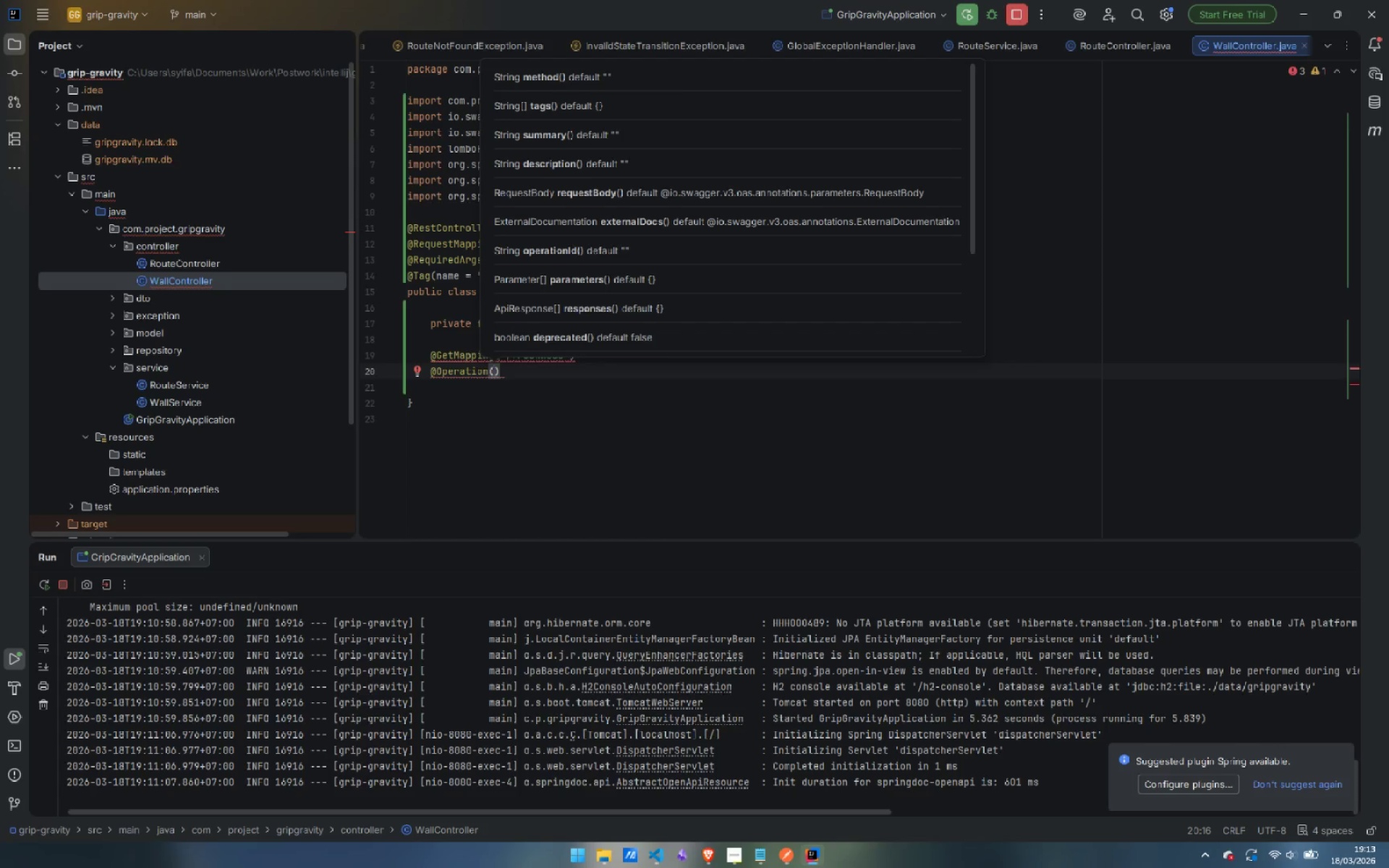 
key(Enter)
 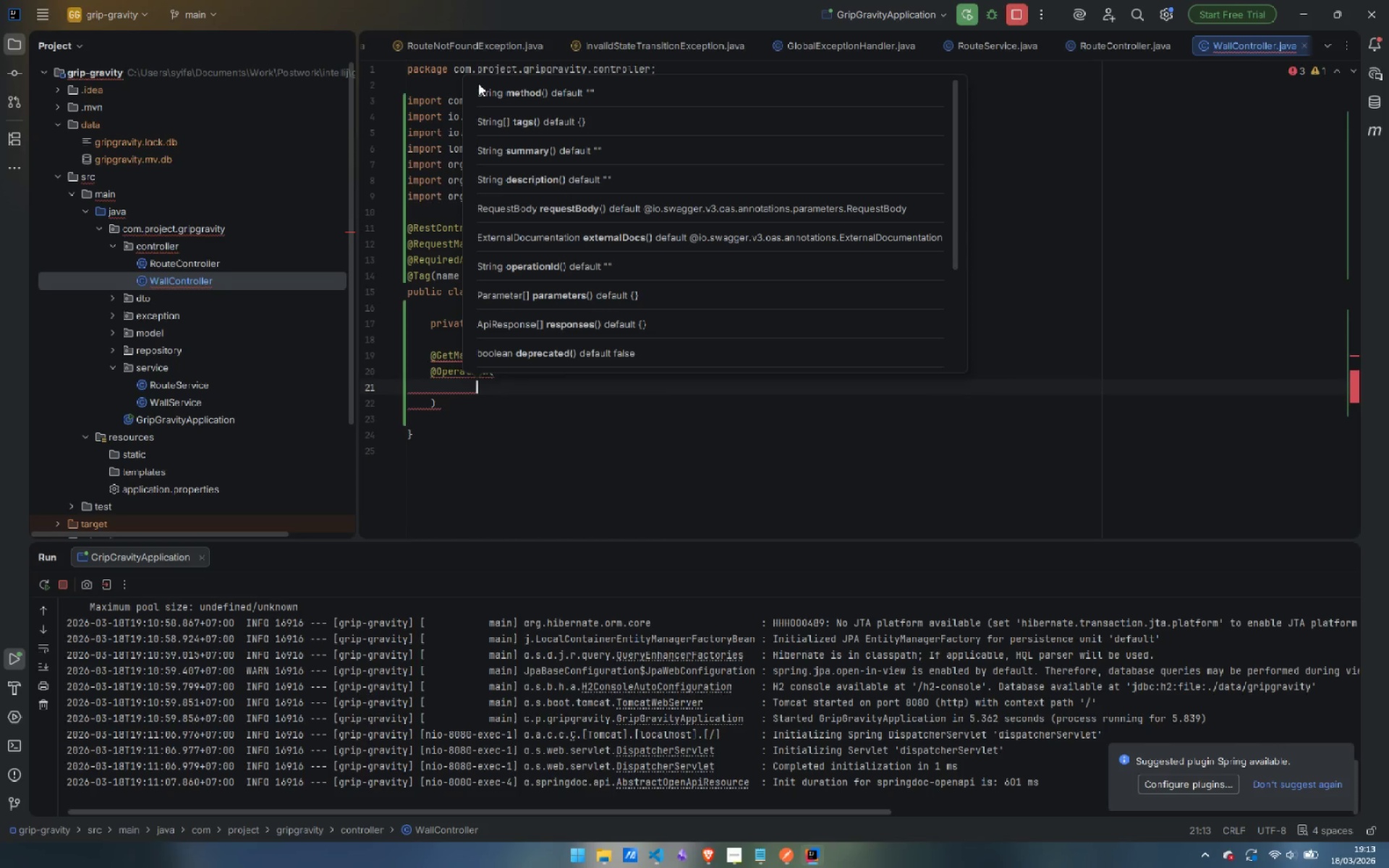 
type(summ)
 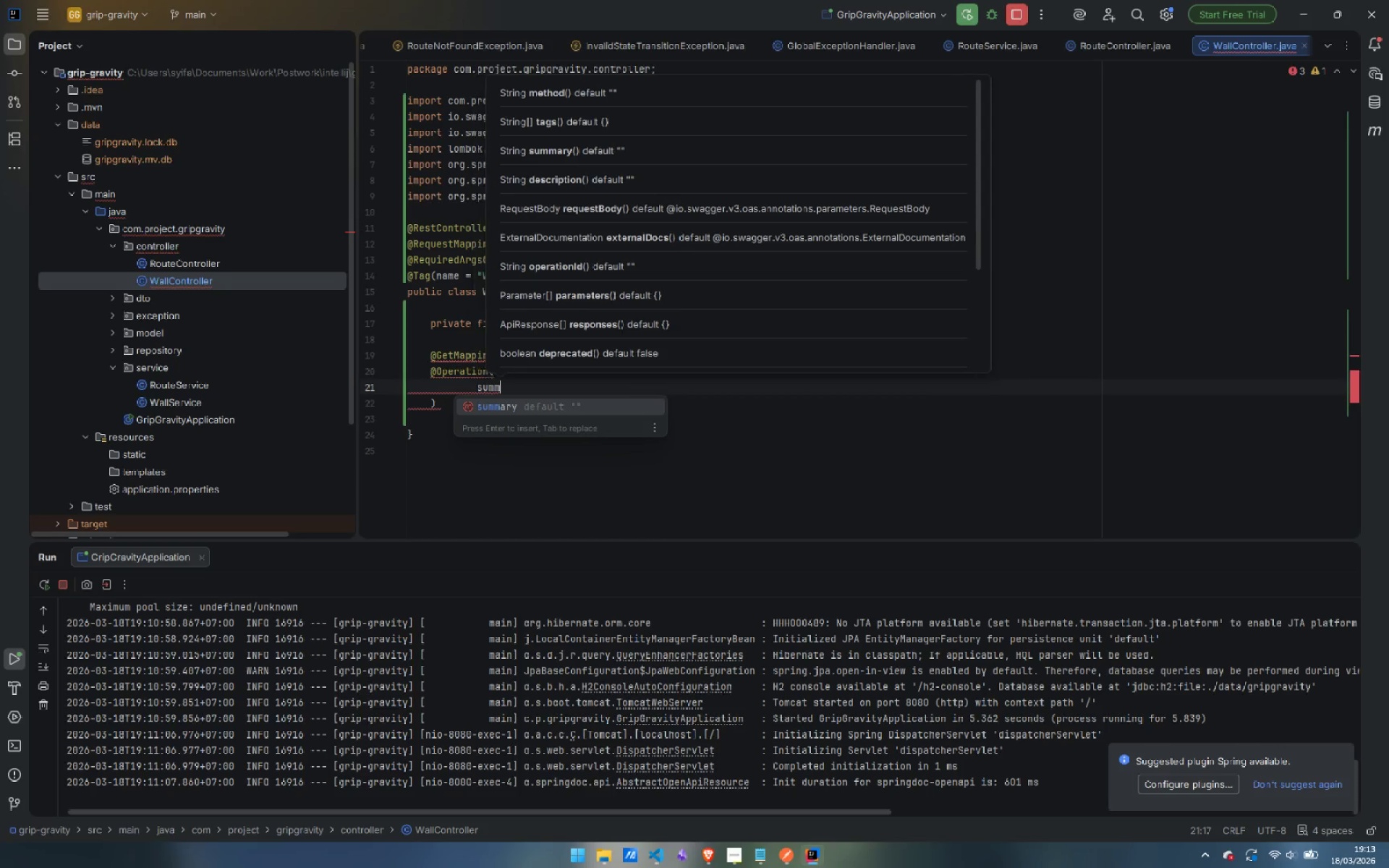 
key(Enter)
 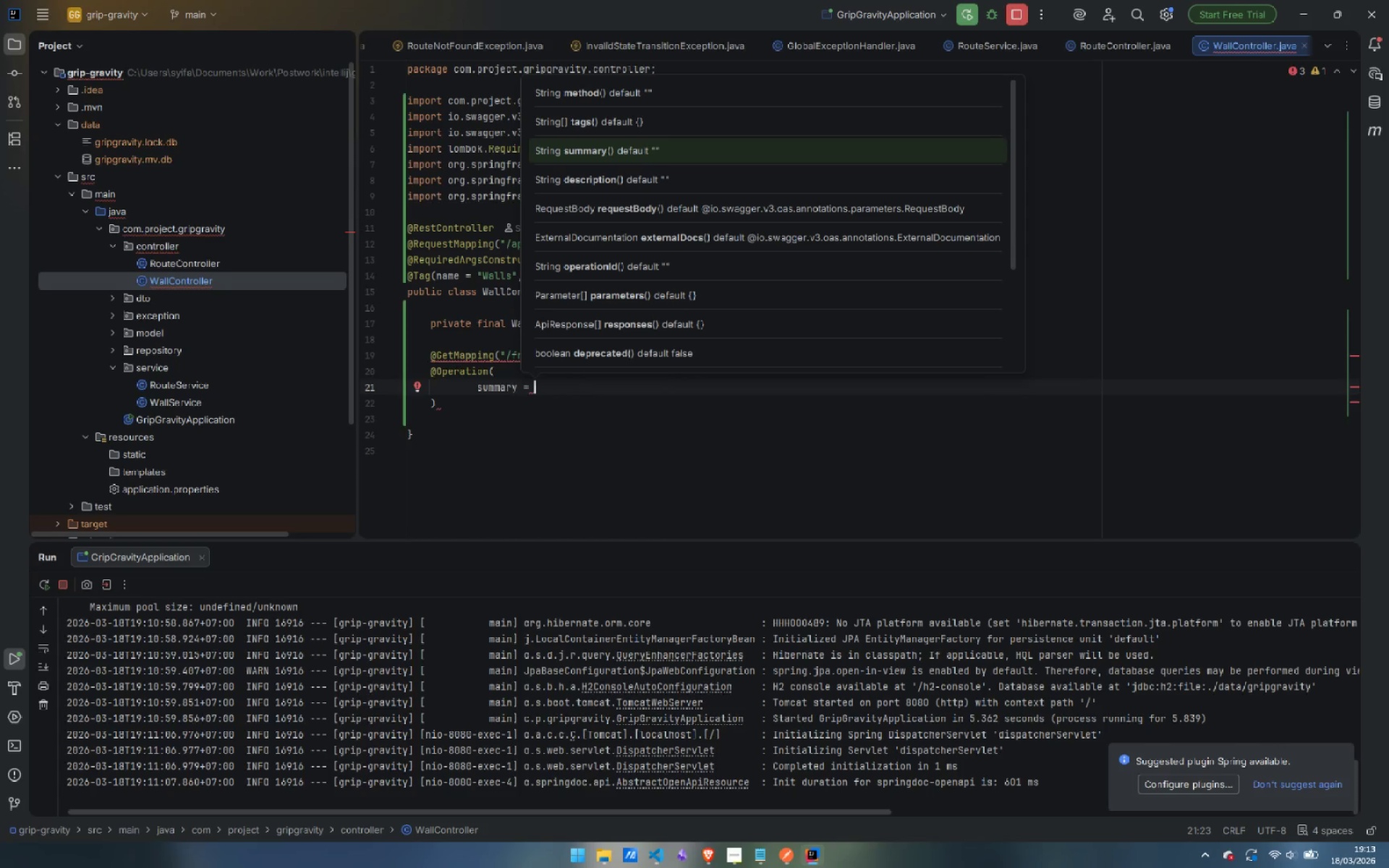 
type("Get freshness for all wall sections)
 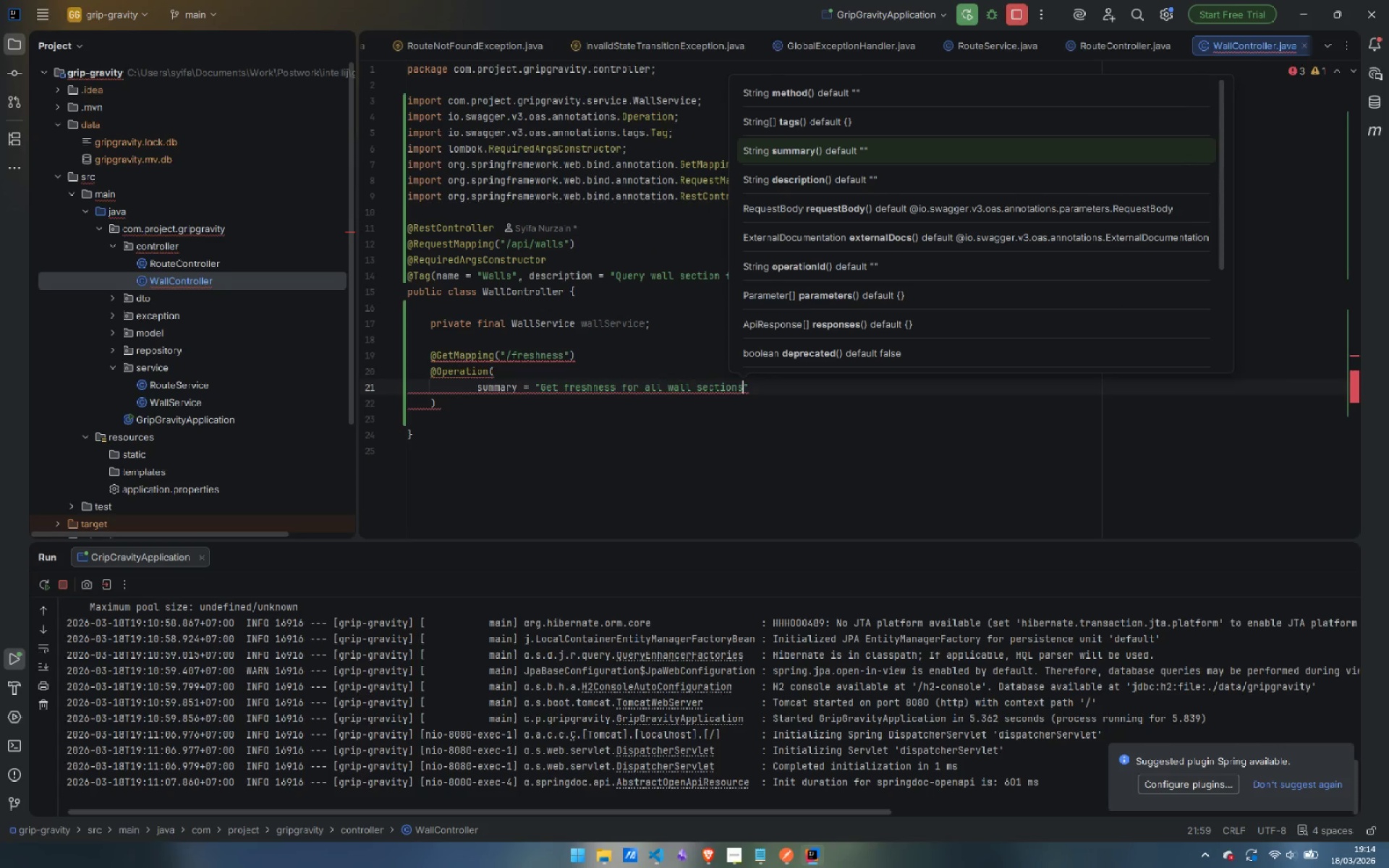 
key(ArrowRight)
 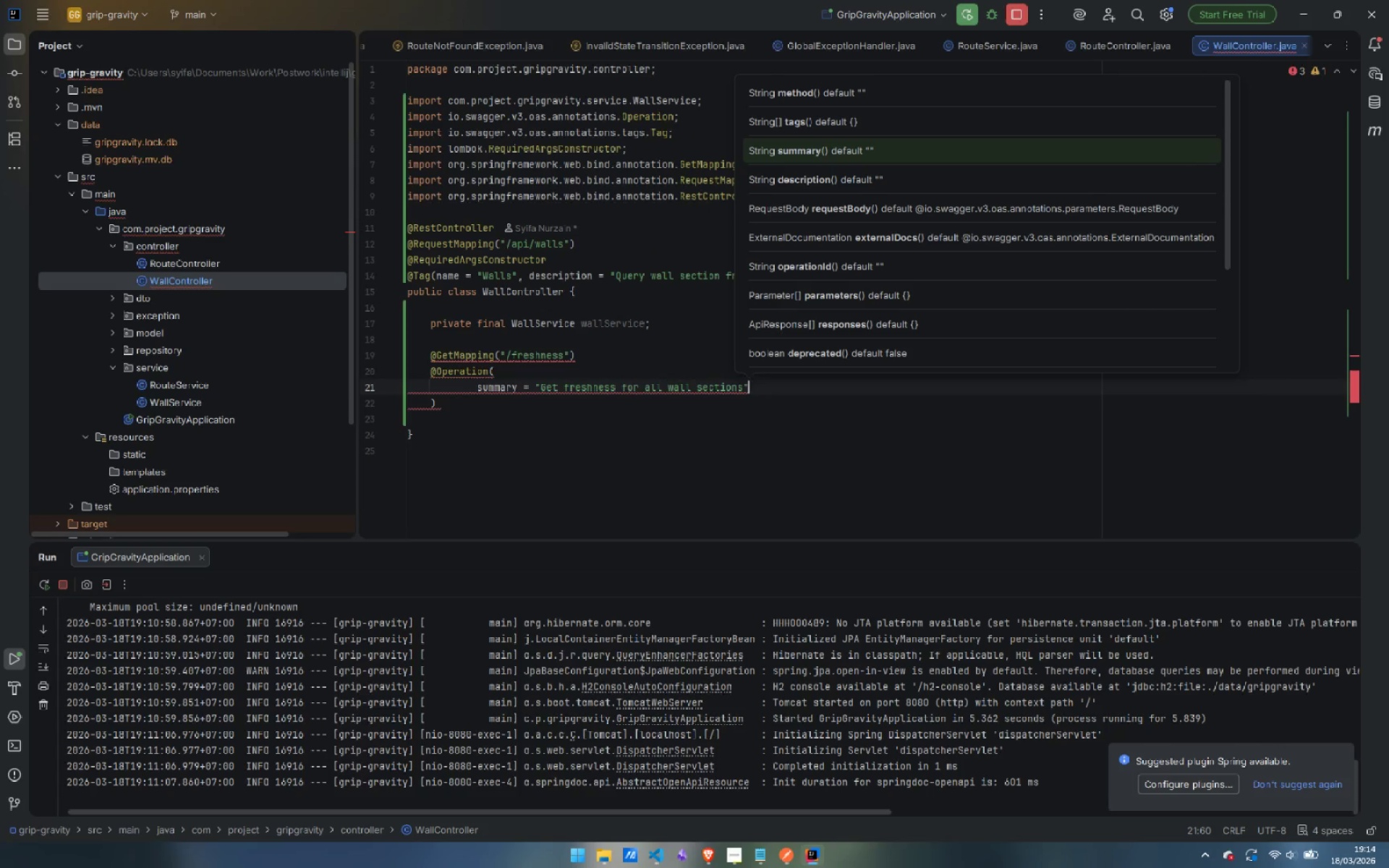 
key(Comma)
 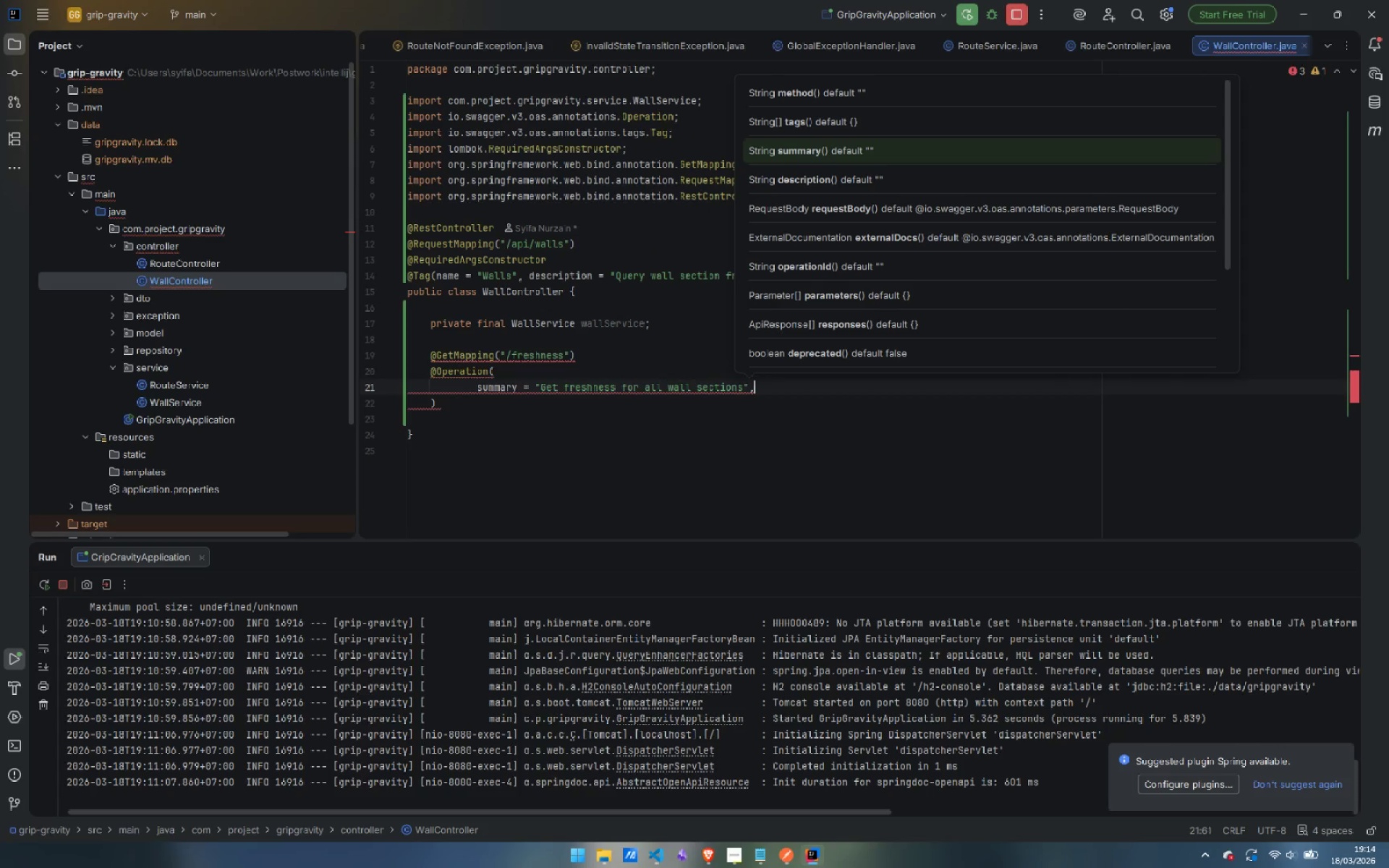 
key(Enter)
 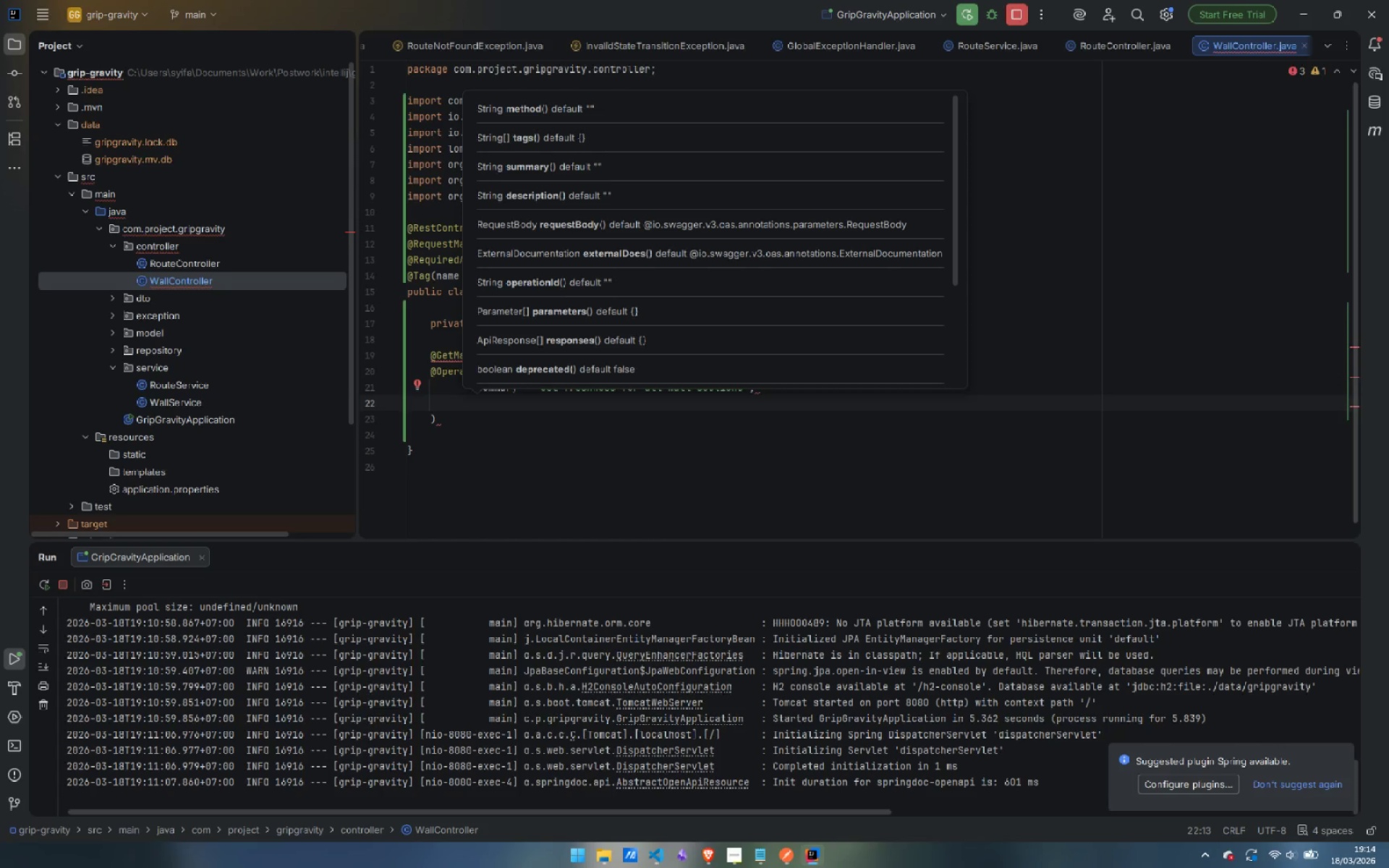 
type(desc)
 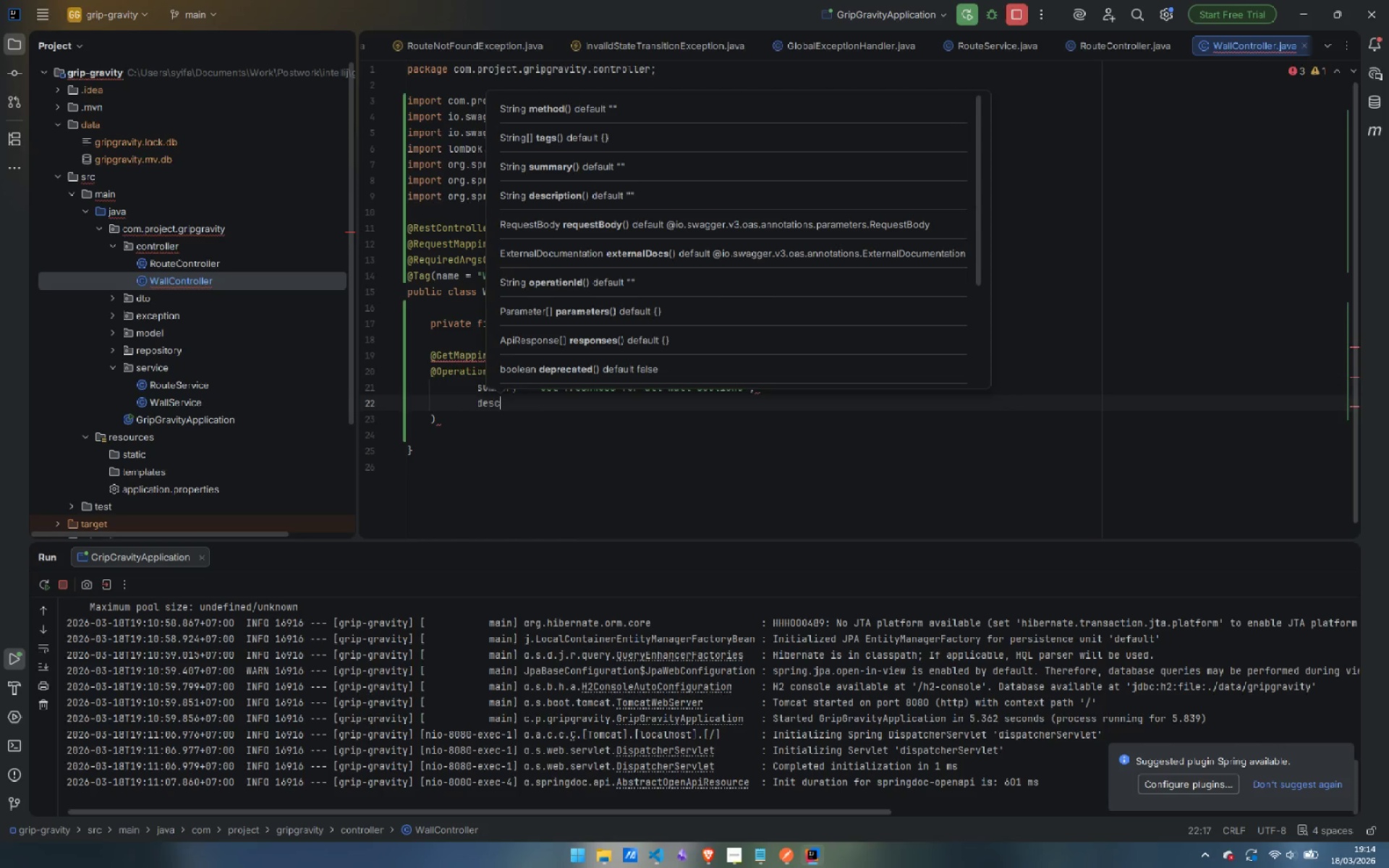 
key(Enter)
 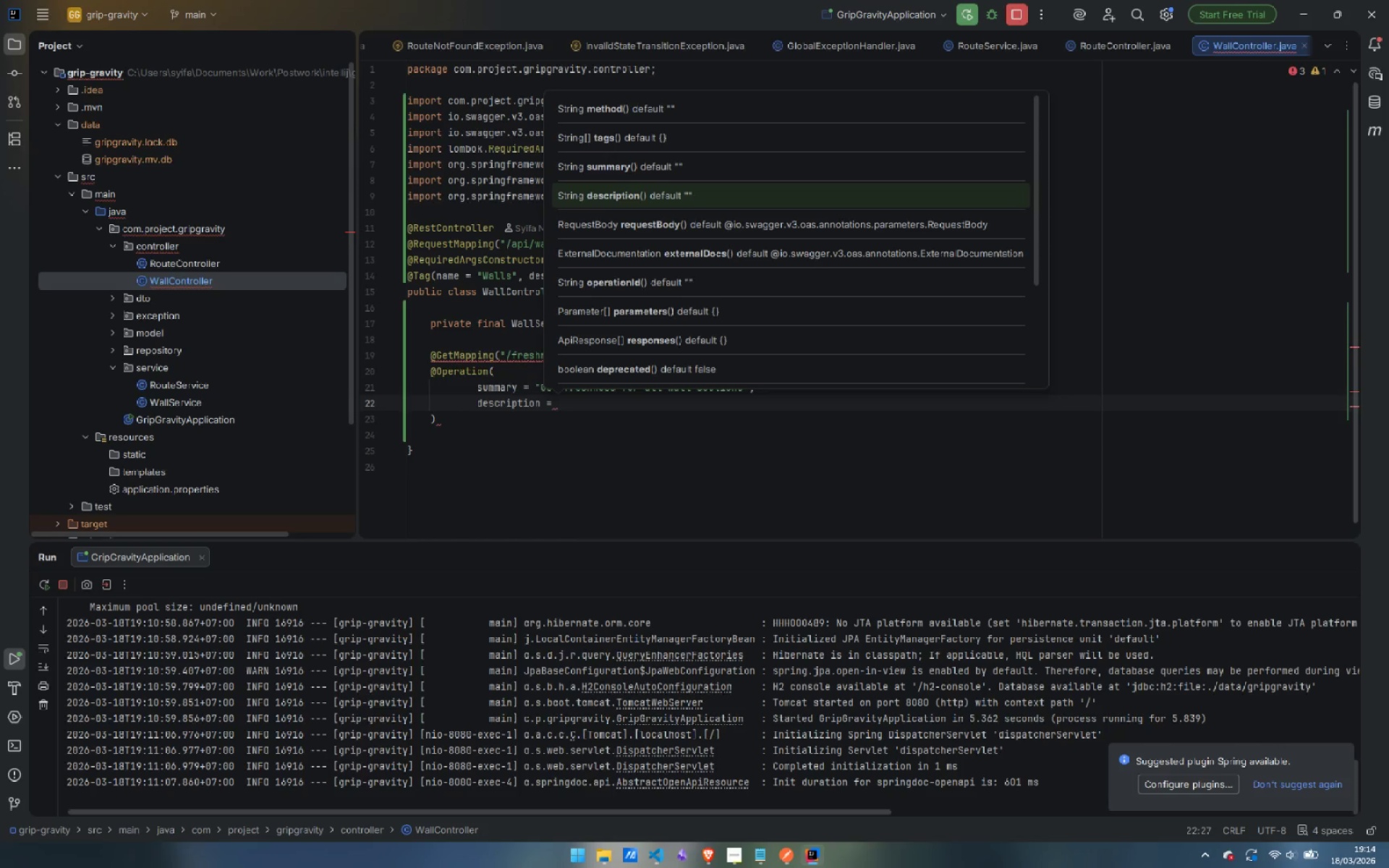 
key(Shift+Quote)
 